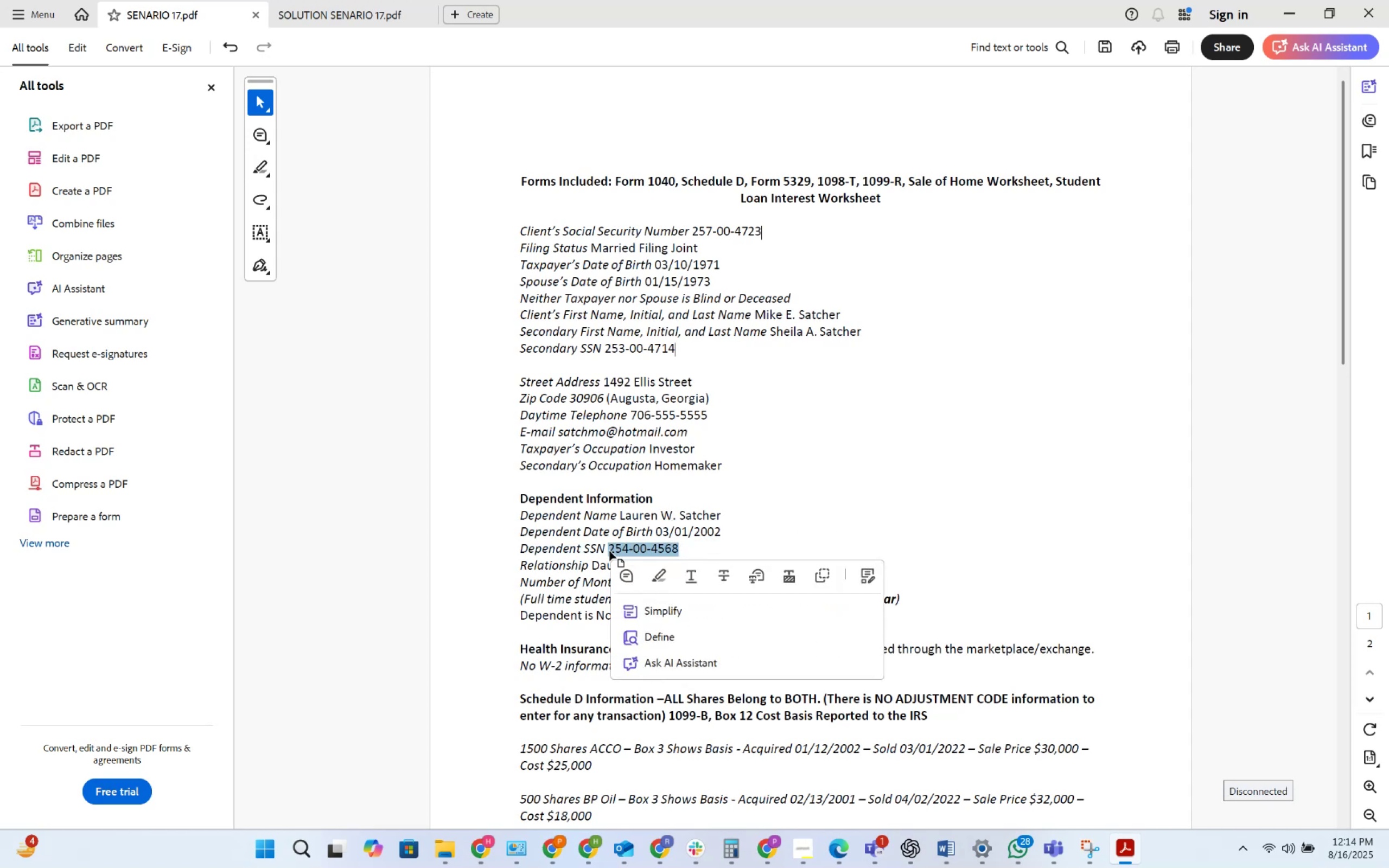 
key(Alt+AltLeft)
 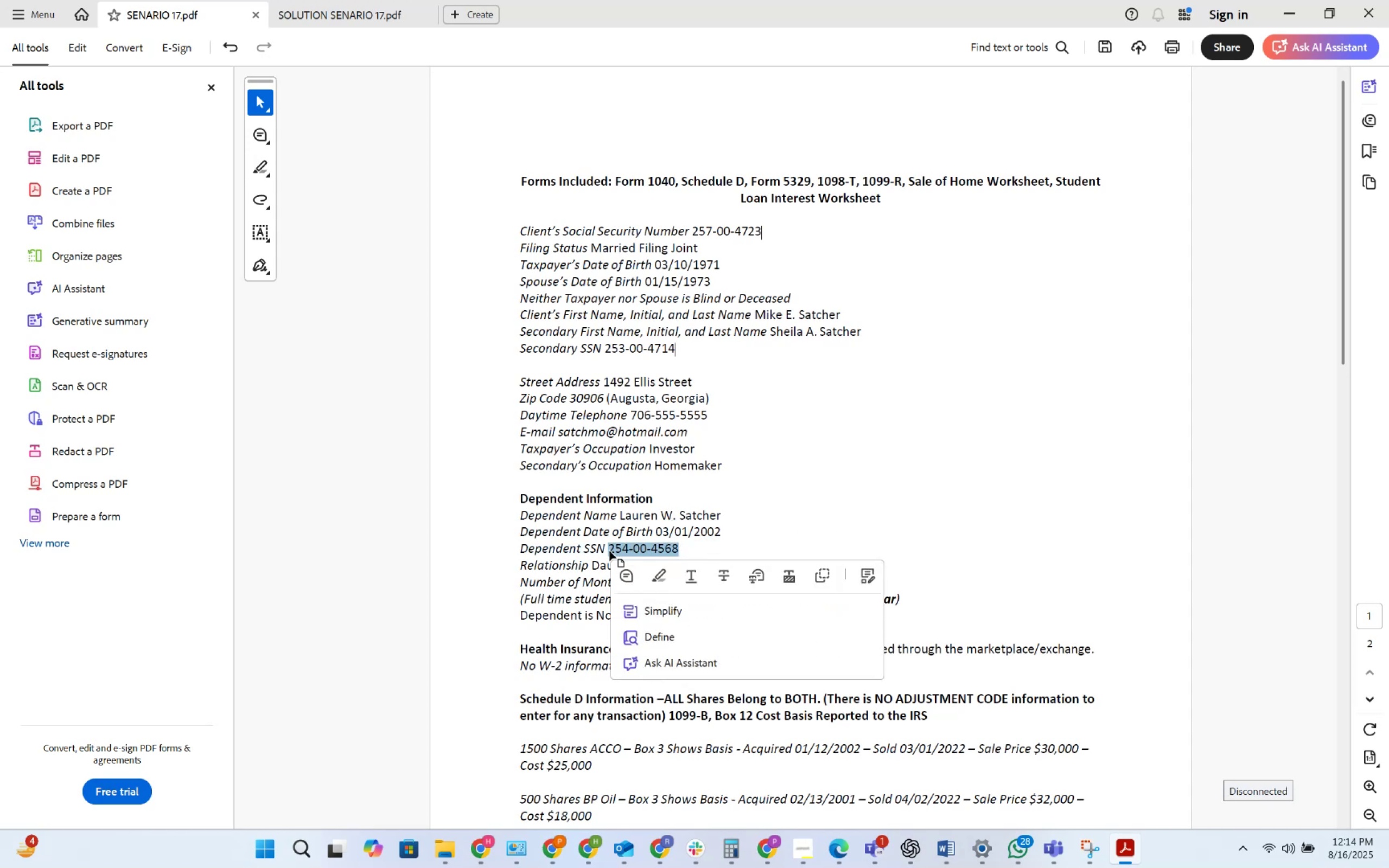 
key(Alt+Tab)
 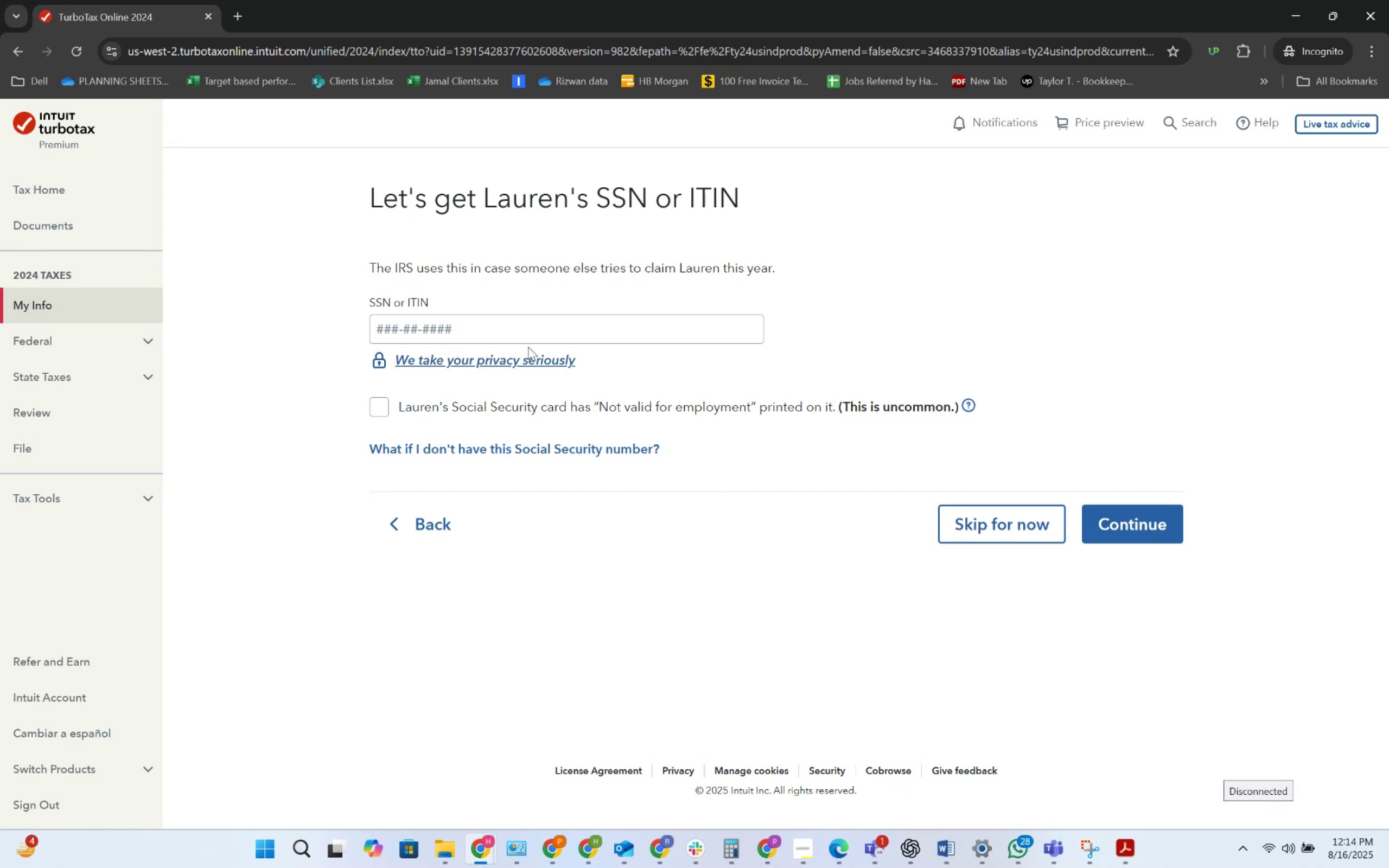 
left_click([528, 341])
 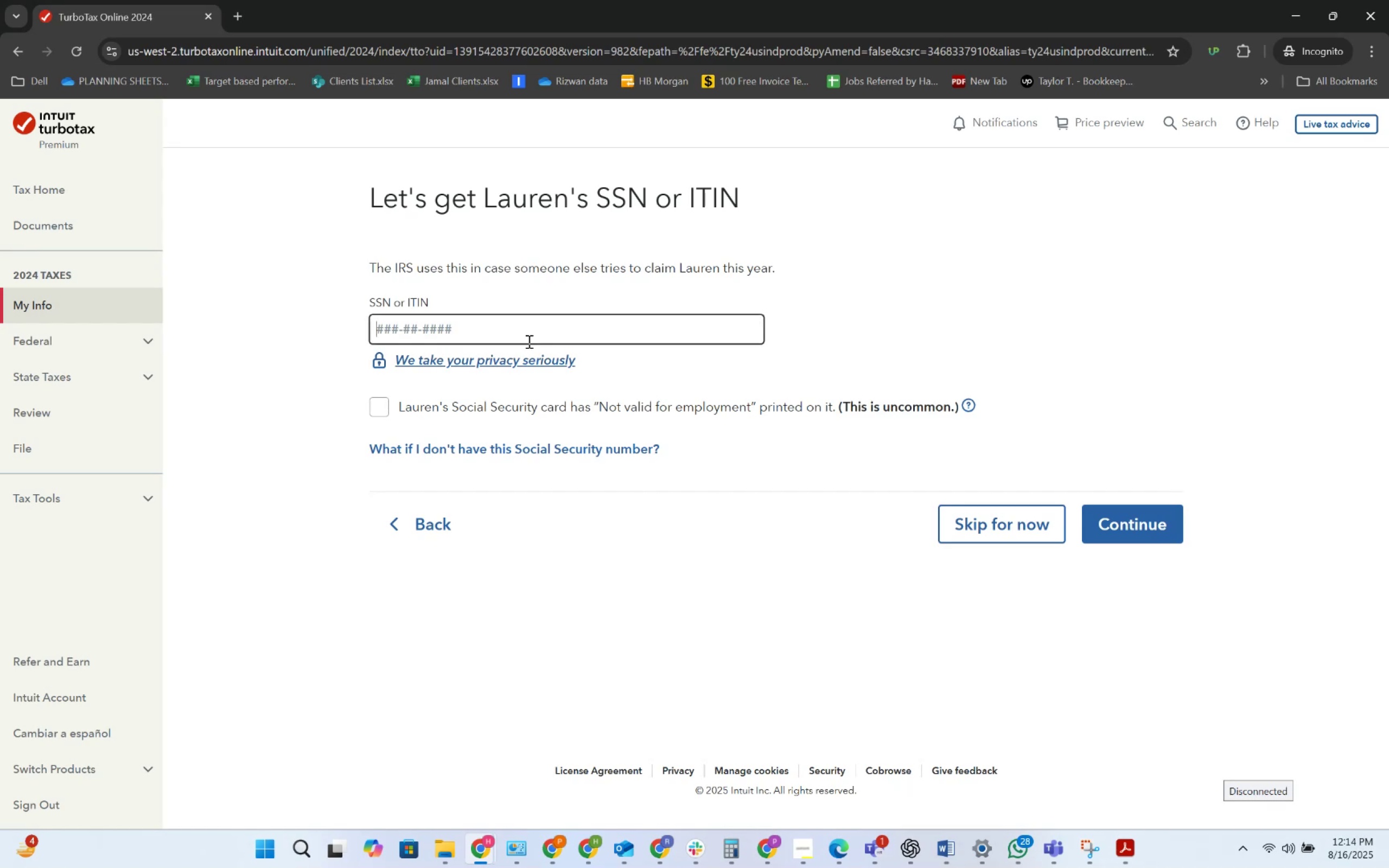 
key(Control+V)
 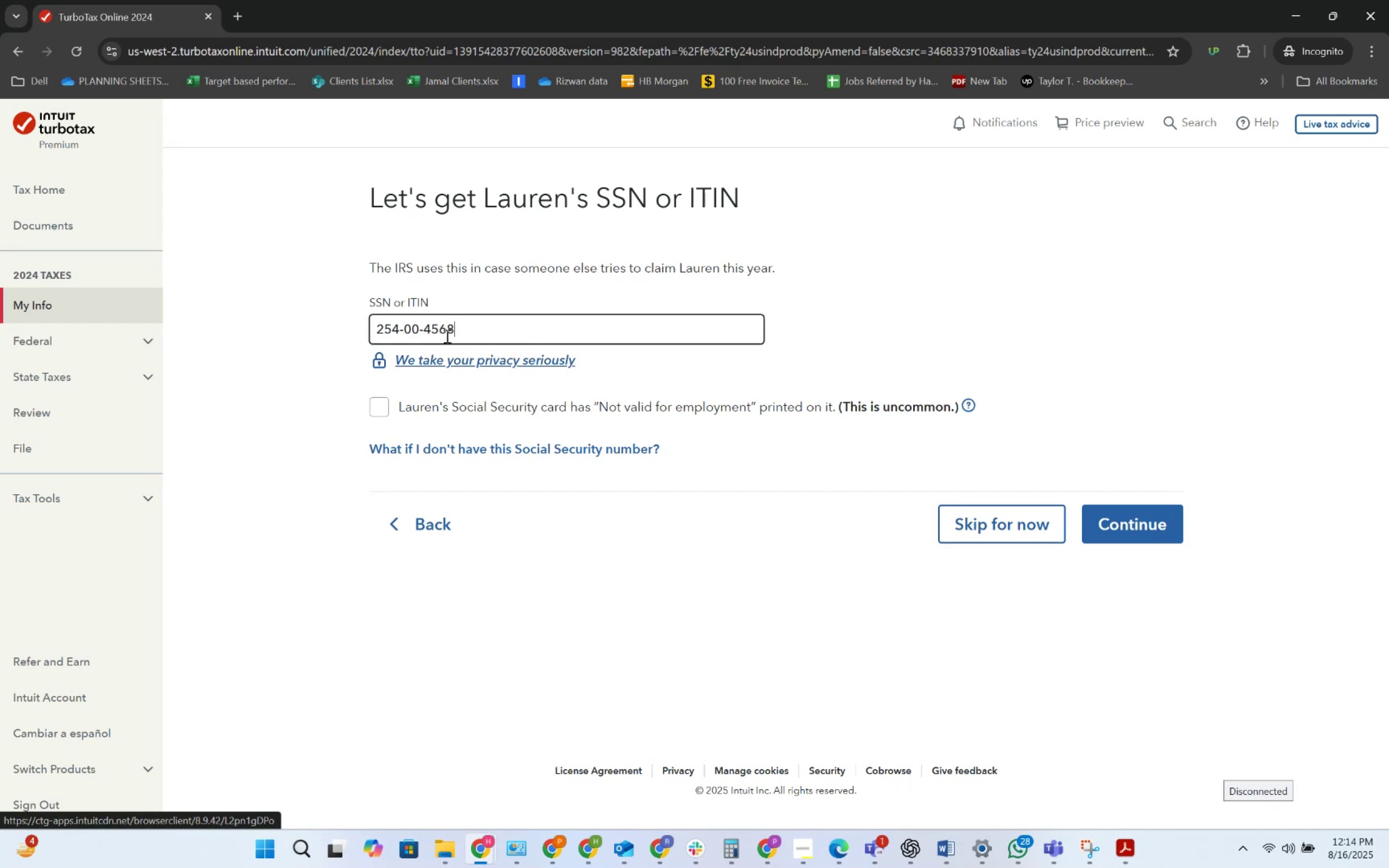 
left_click([418, 330])
 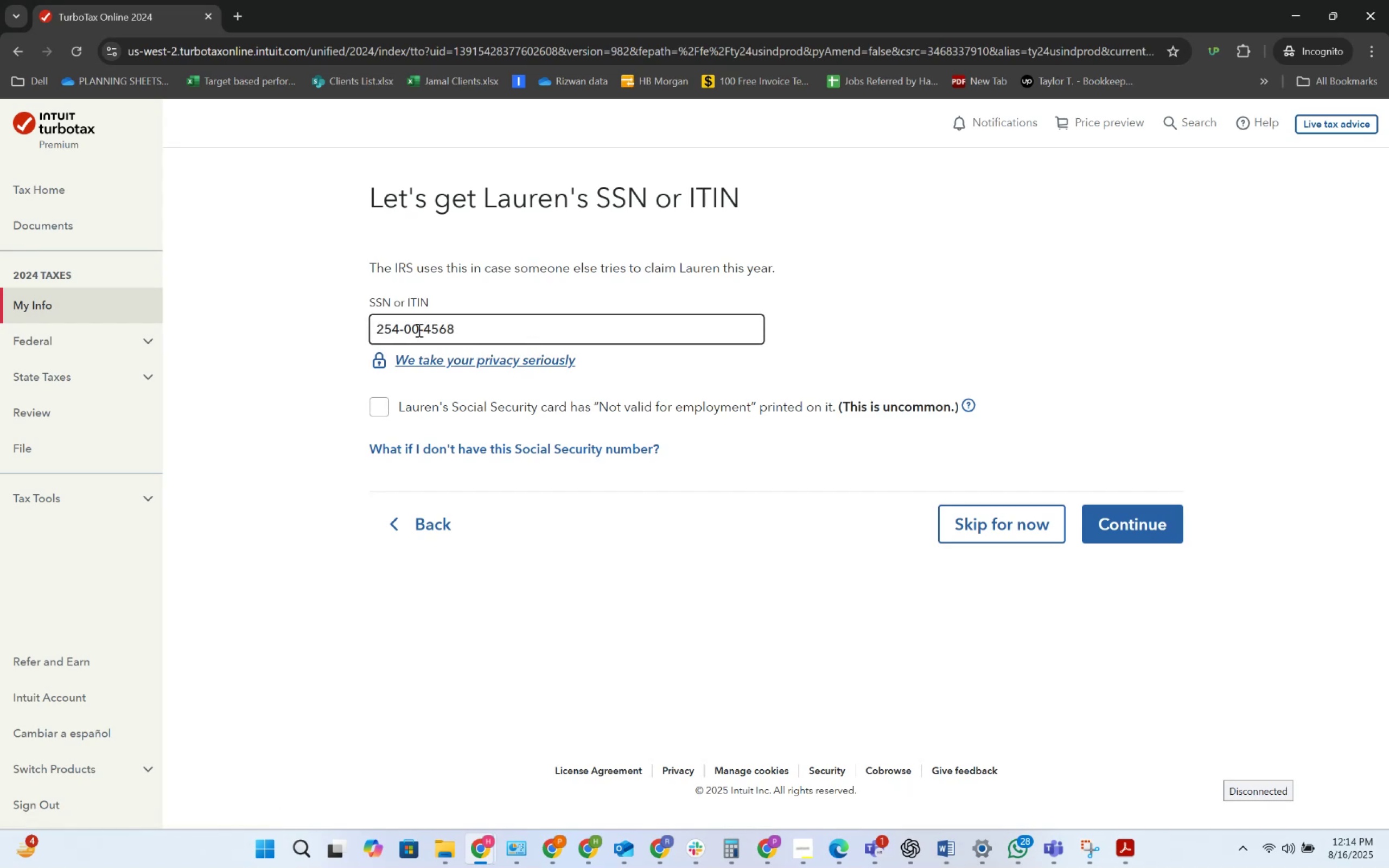 
key(Backspace)
 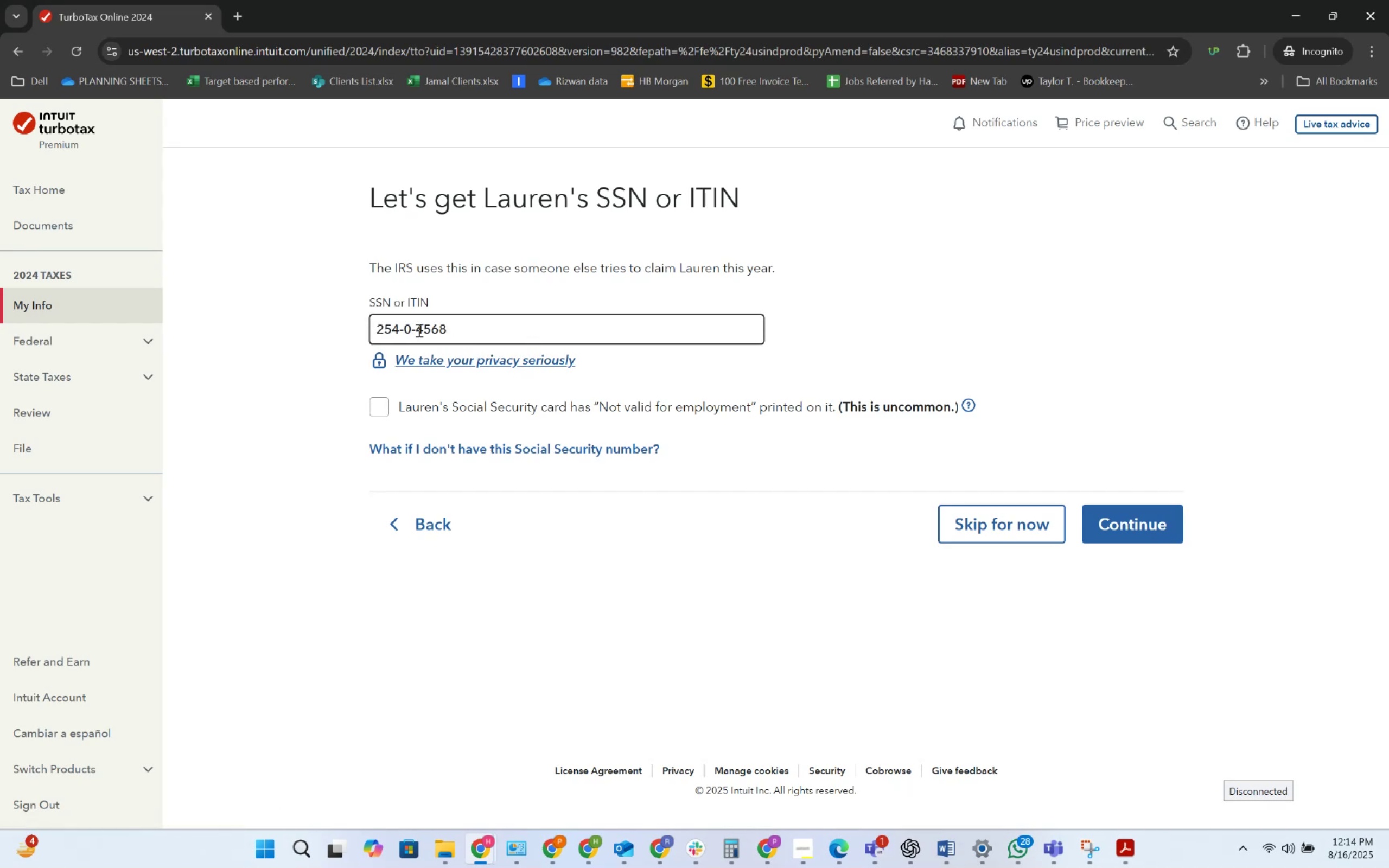 
key(Backspace)
 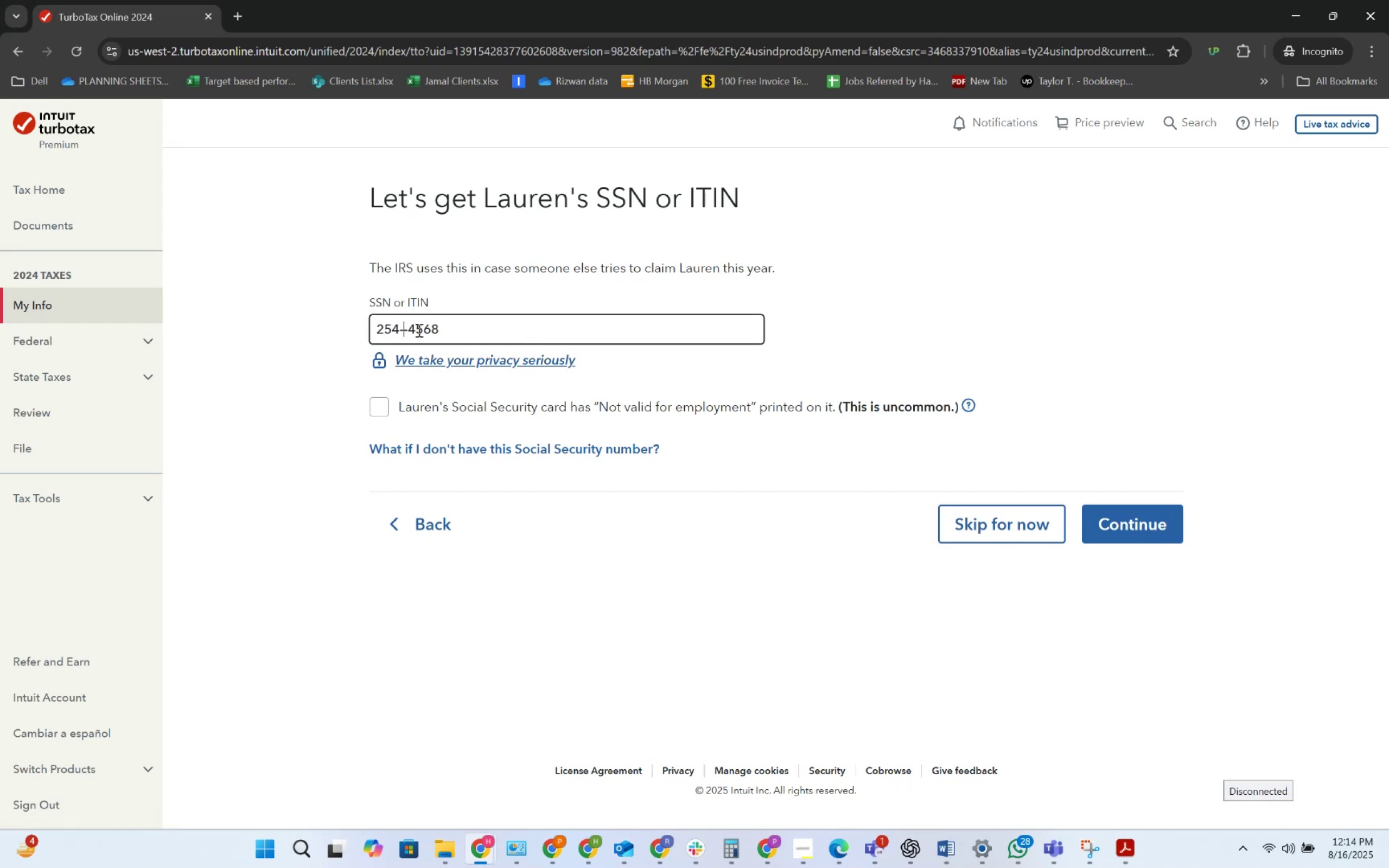 
key(Numpad3)
 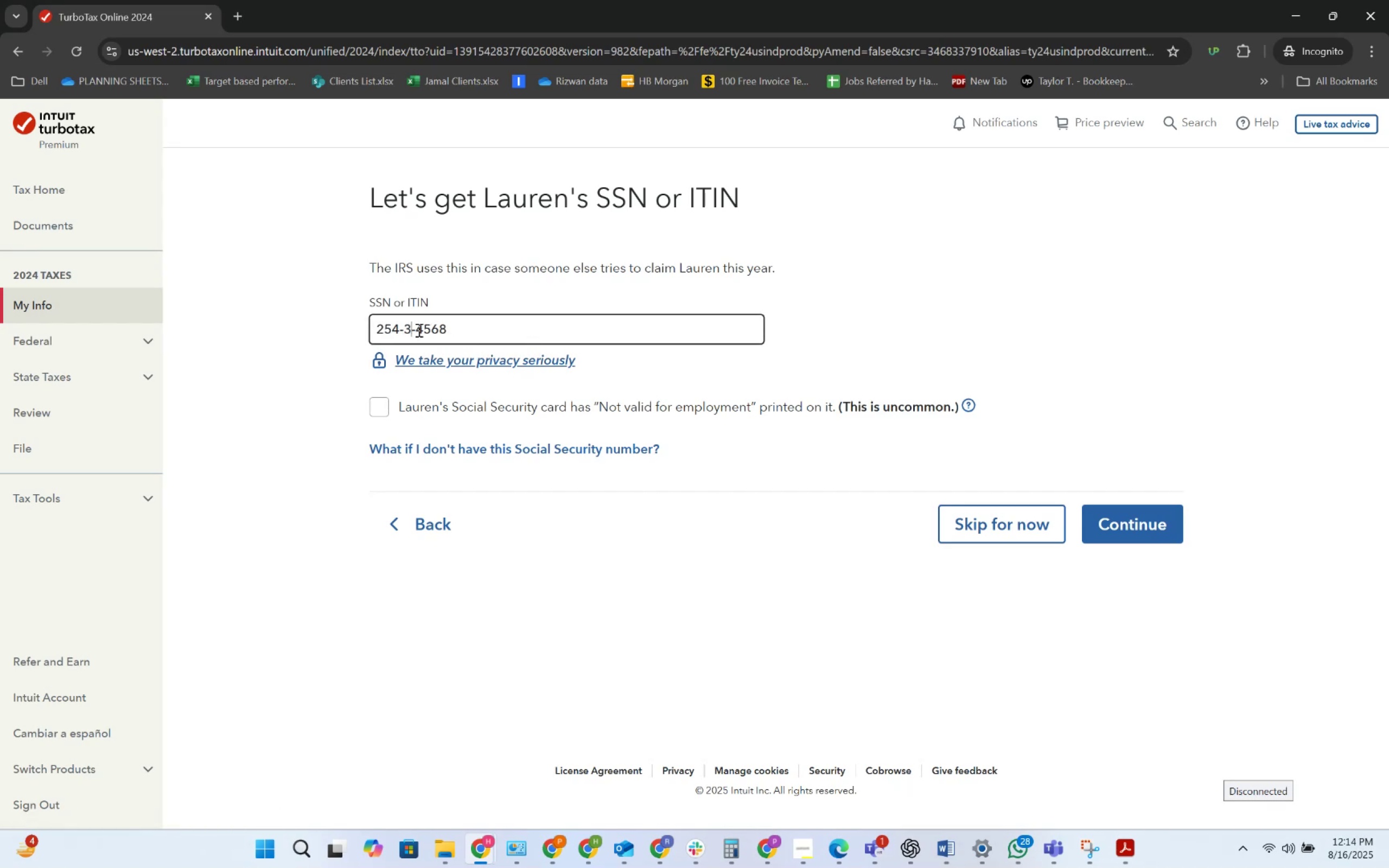 
key(Numpad3)
 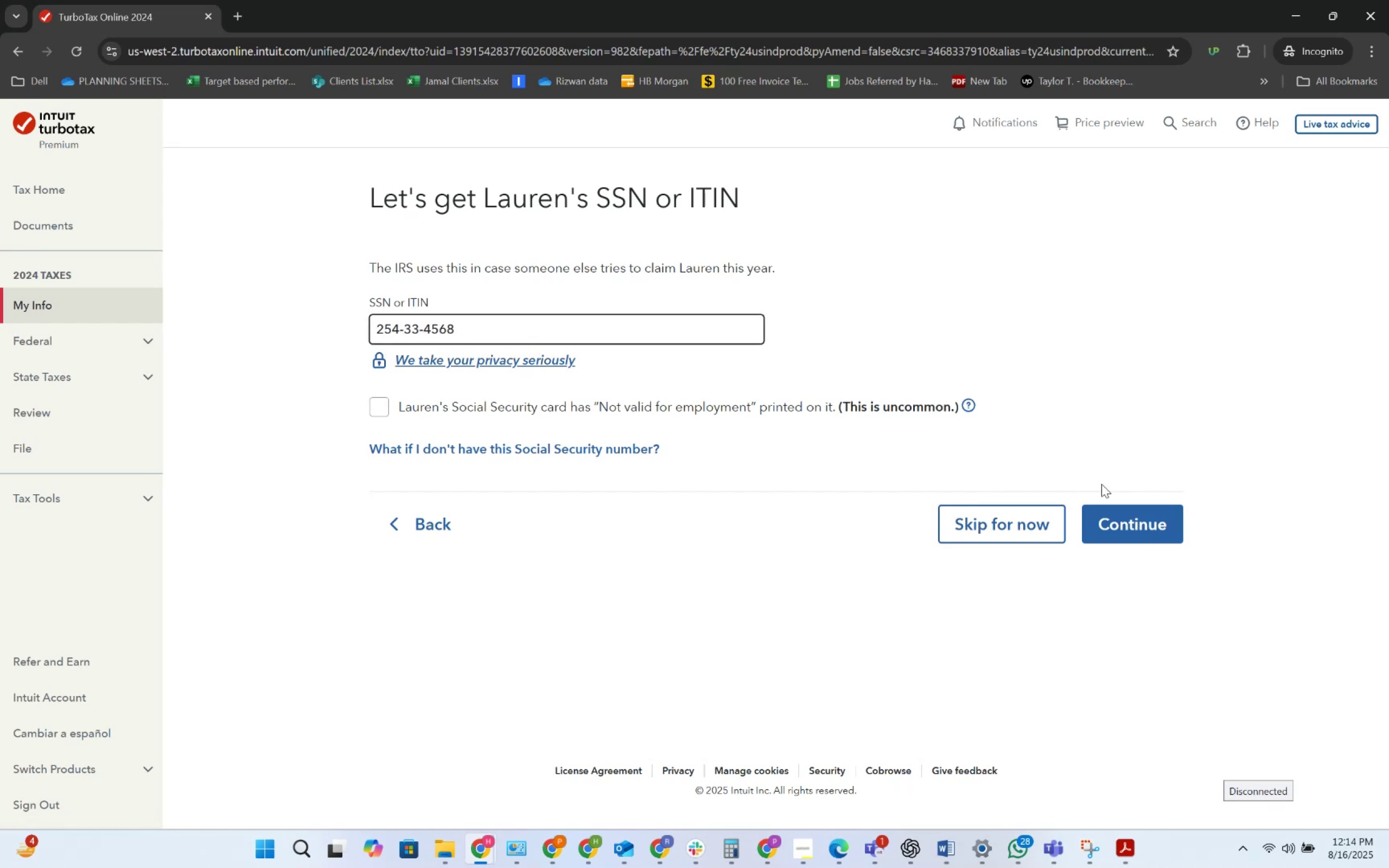 
left_click([1097, 510])
 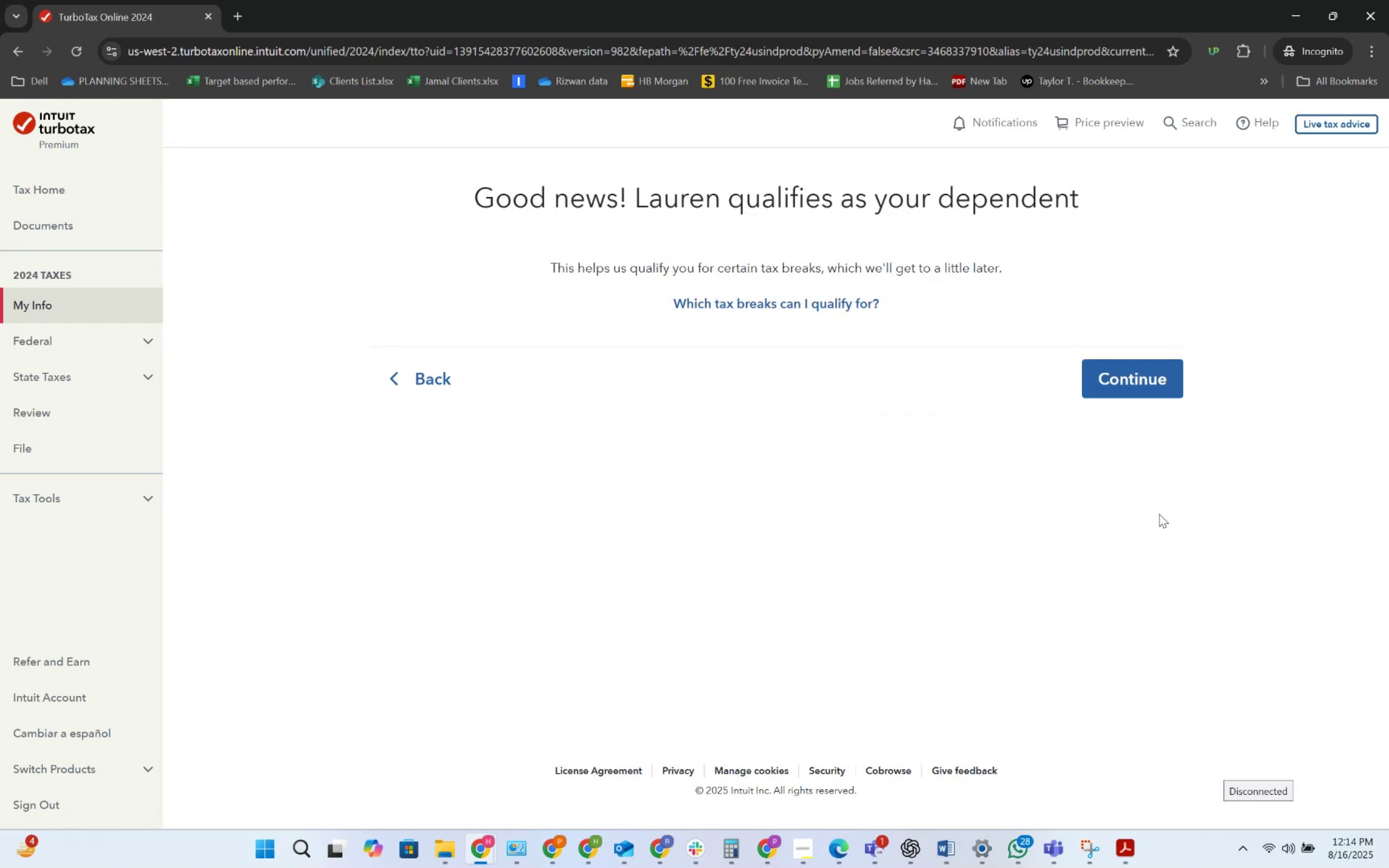 
left_click([1130, 375])
 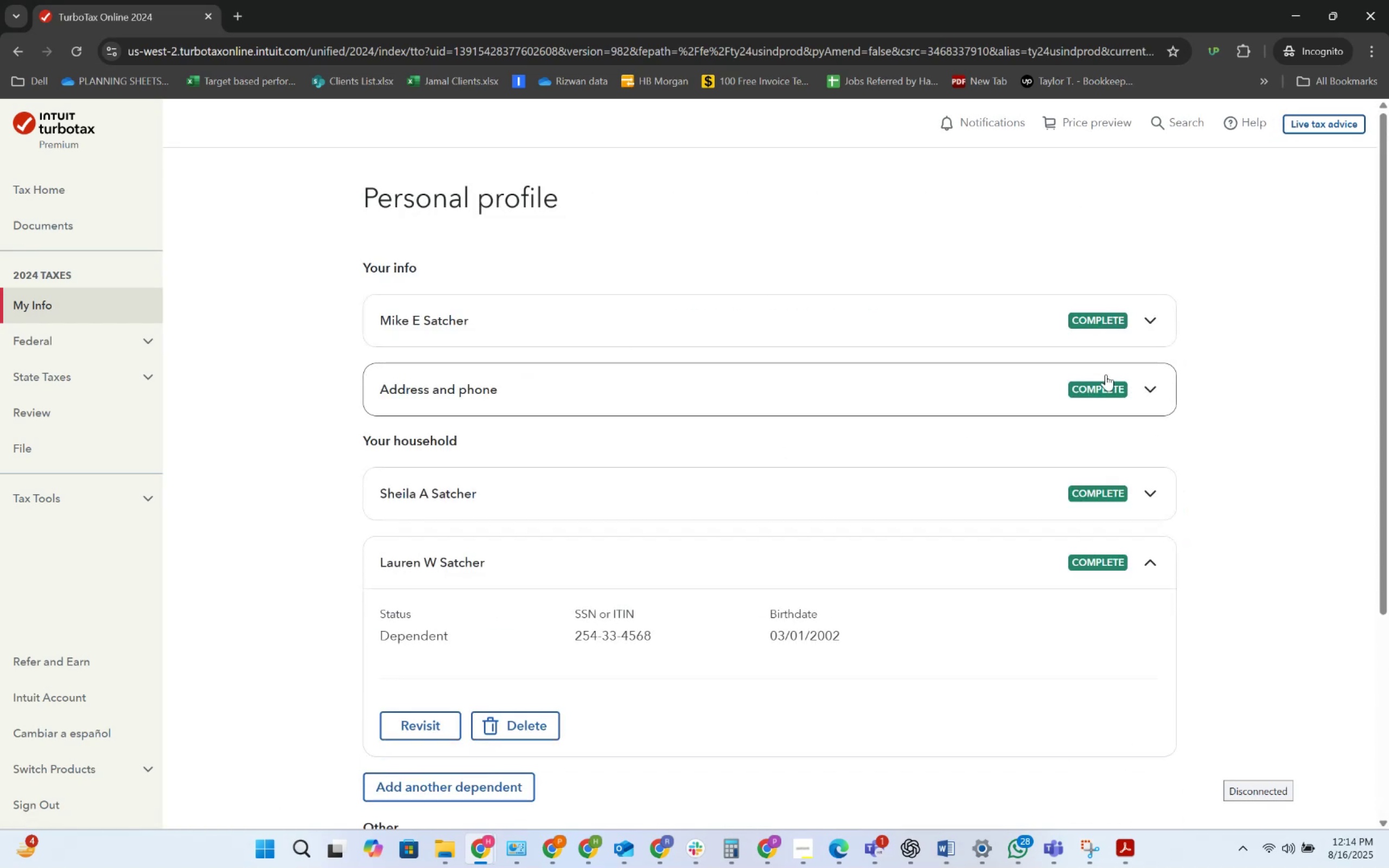 
scroll: coordinate [781, 365], scroll_direction: down, amount: 3.0
 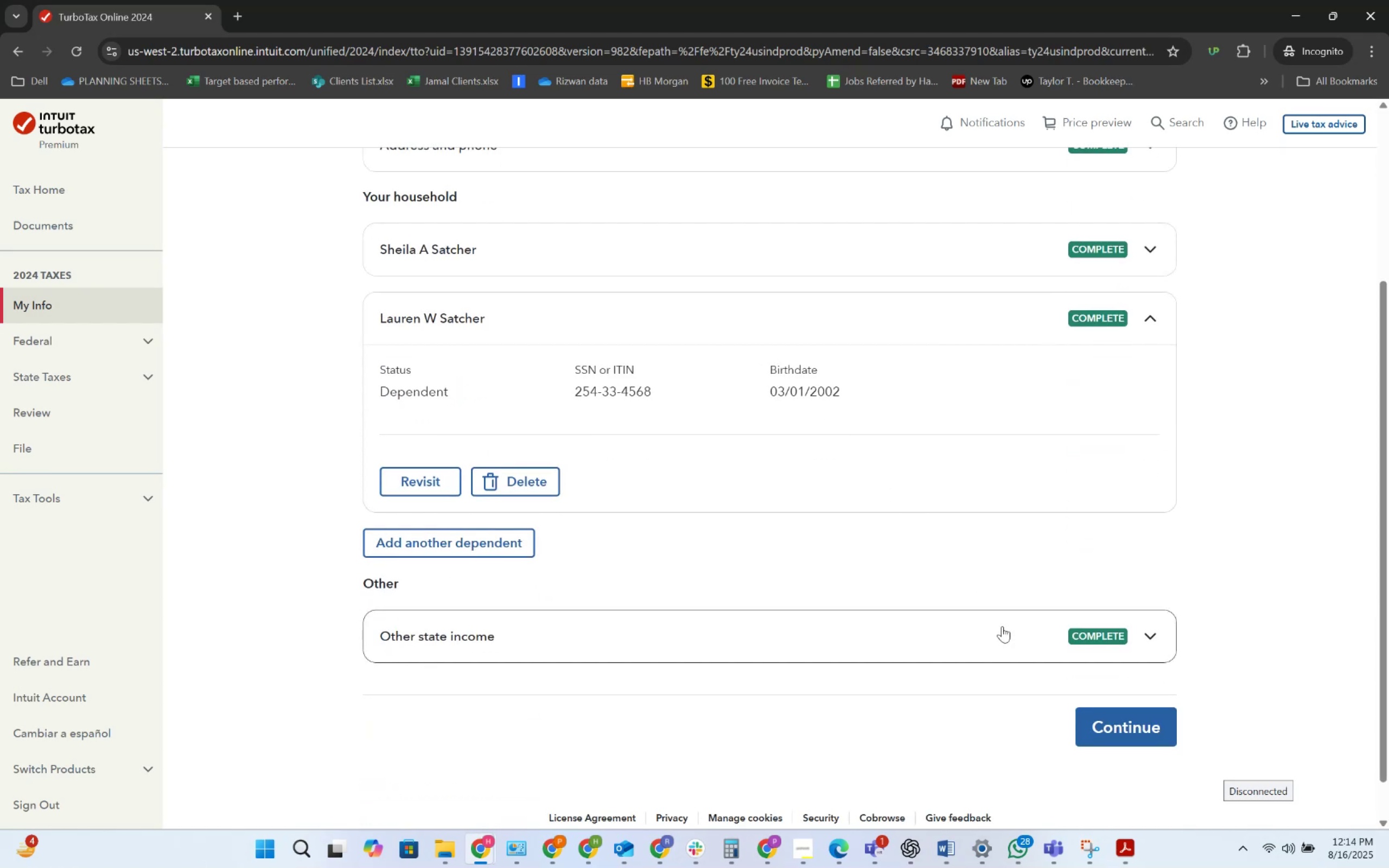 
left_click([1095, 723])
 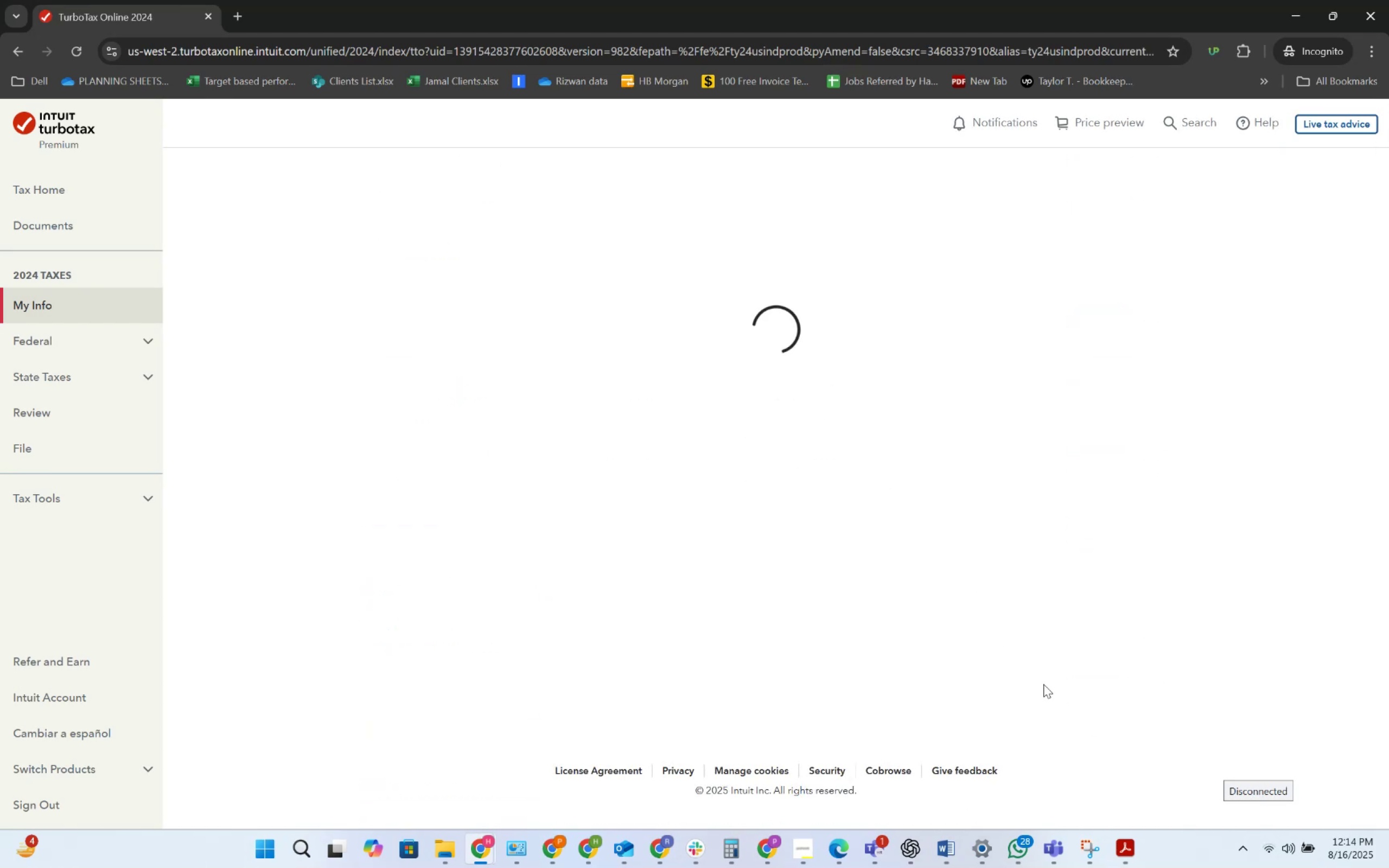 
wait(10.4)
 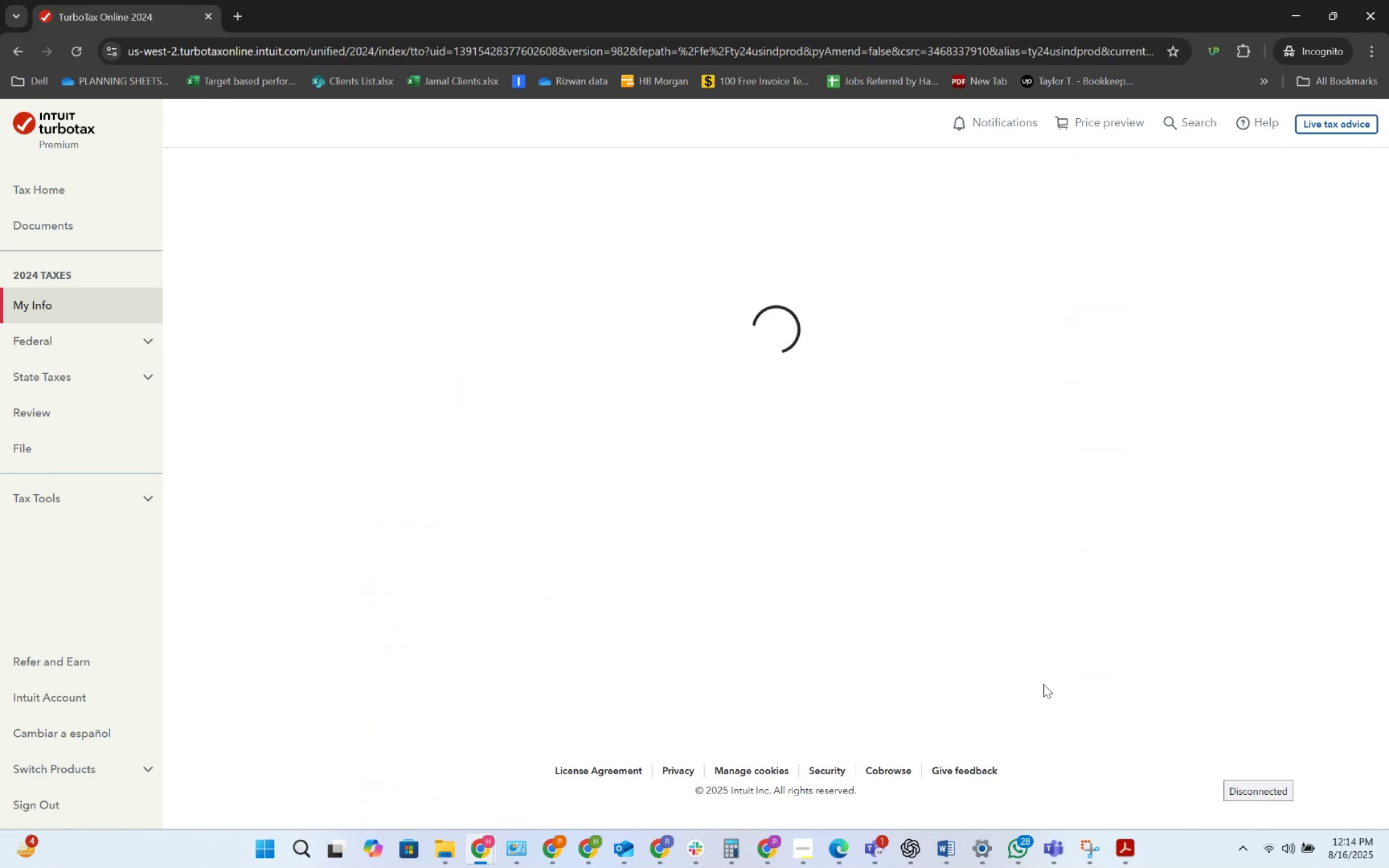 
scroll: coordinate [1036, 673], scroll_direction: down, amount: 5.0
 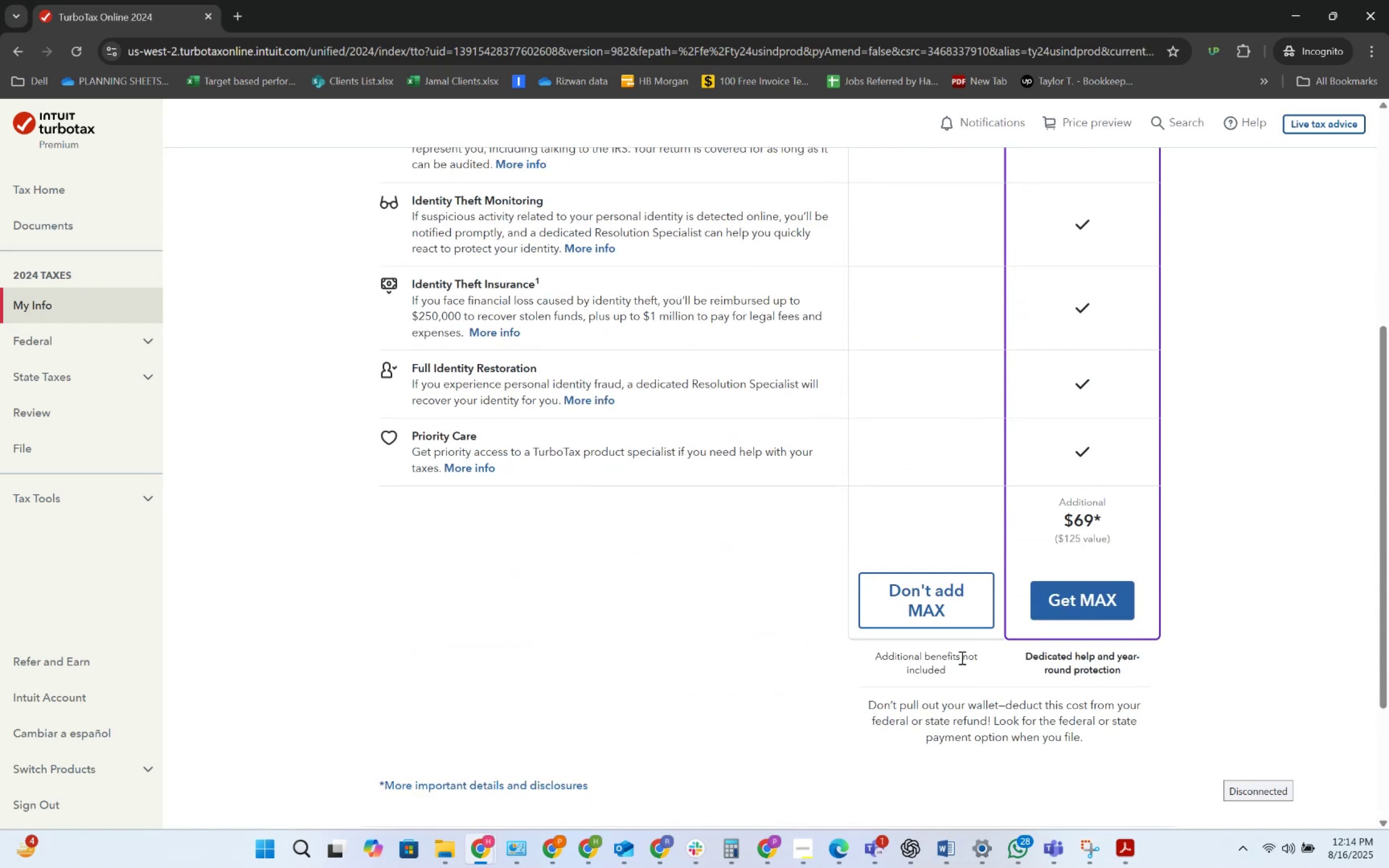 
left_click([933, 603])
 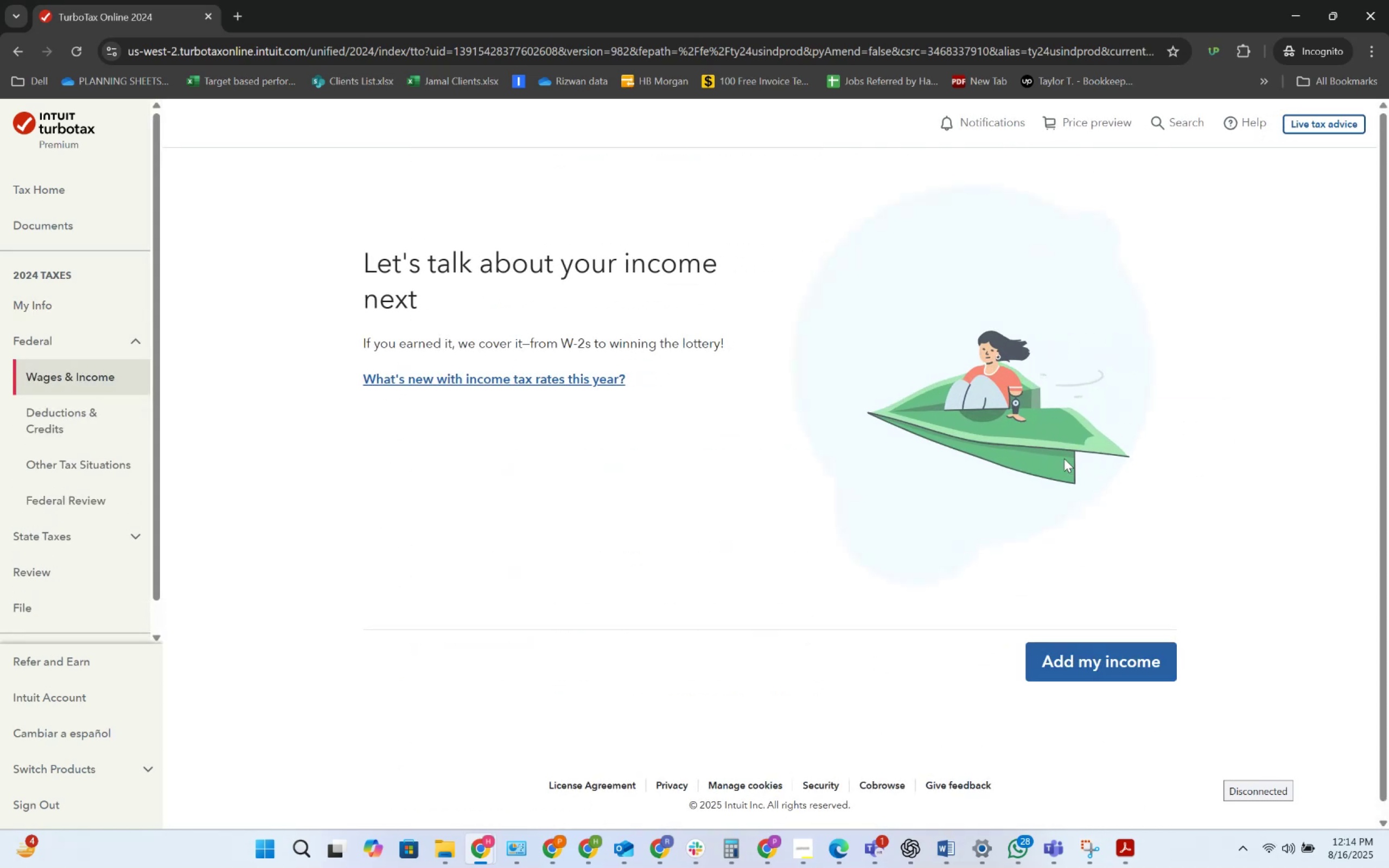 
left_click([1074, 659])
 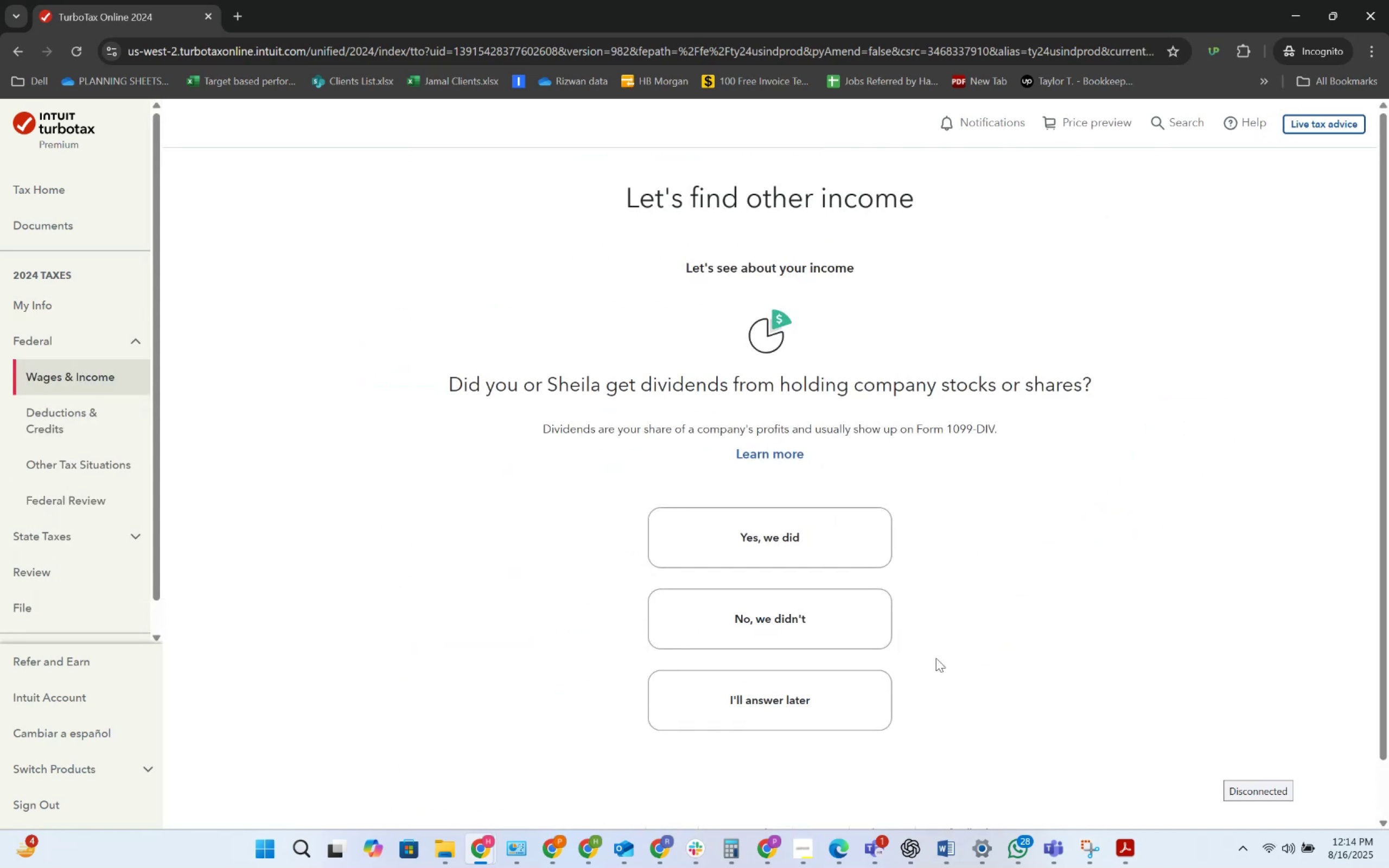 
left_click([836, 629])
 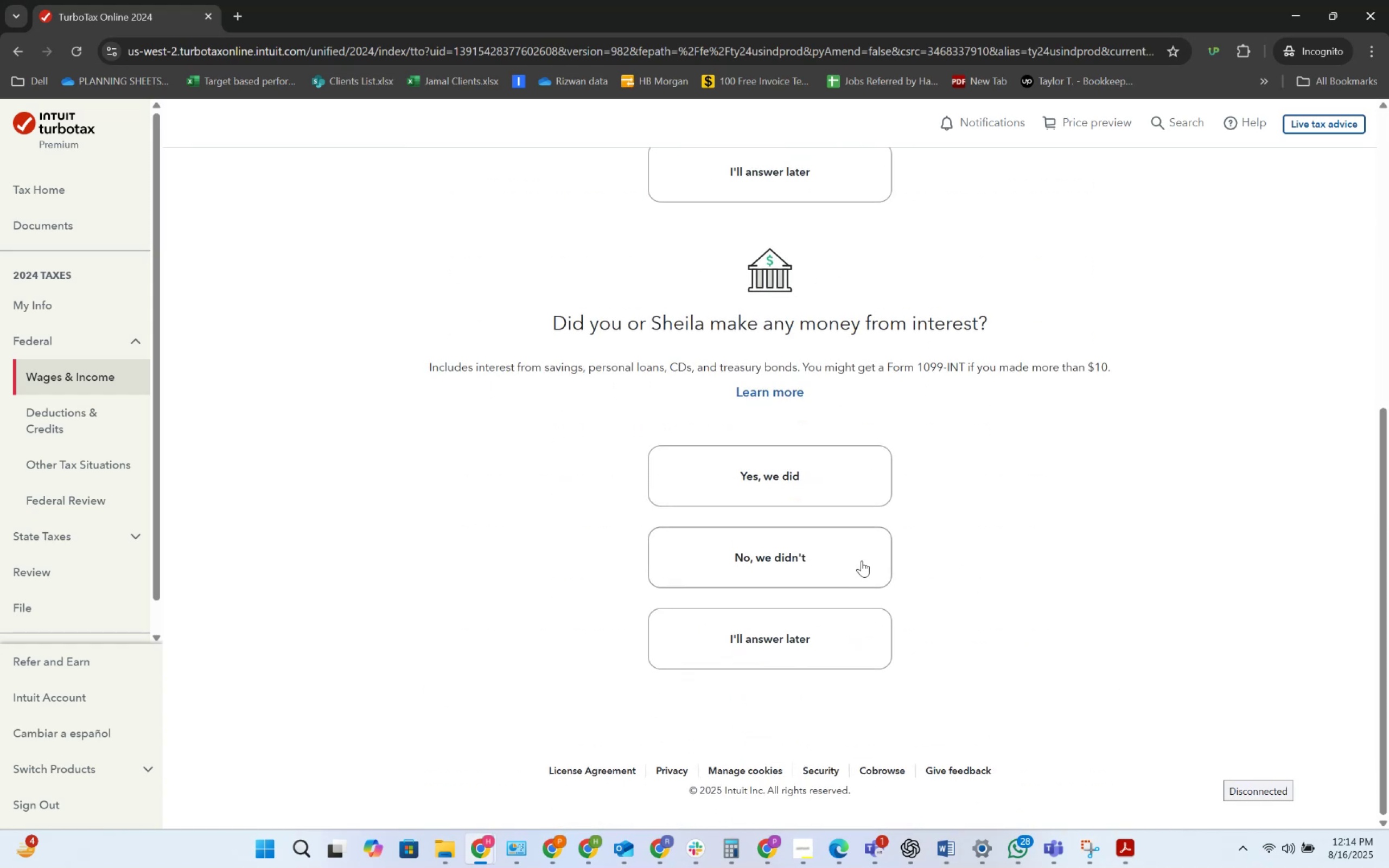 
left_click([859, 559])
 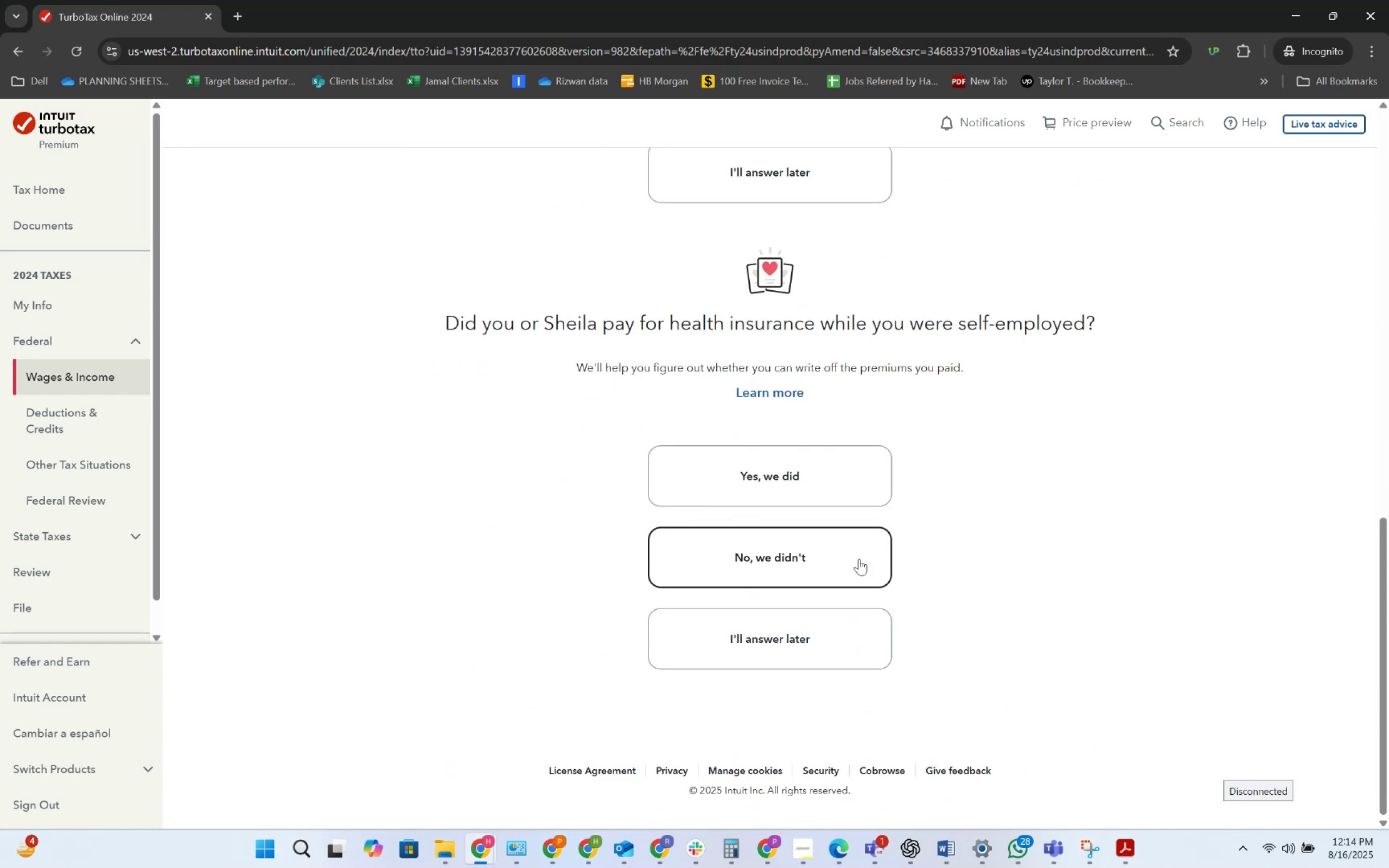 
left_click([859, 559])
 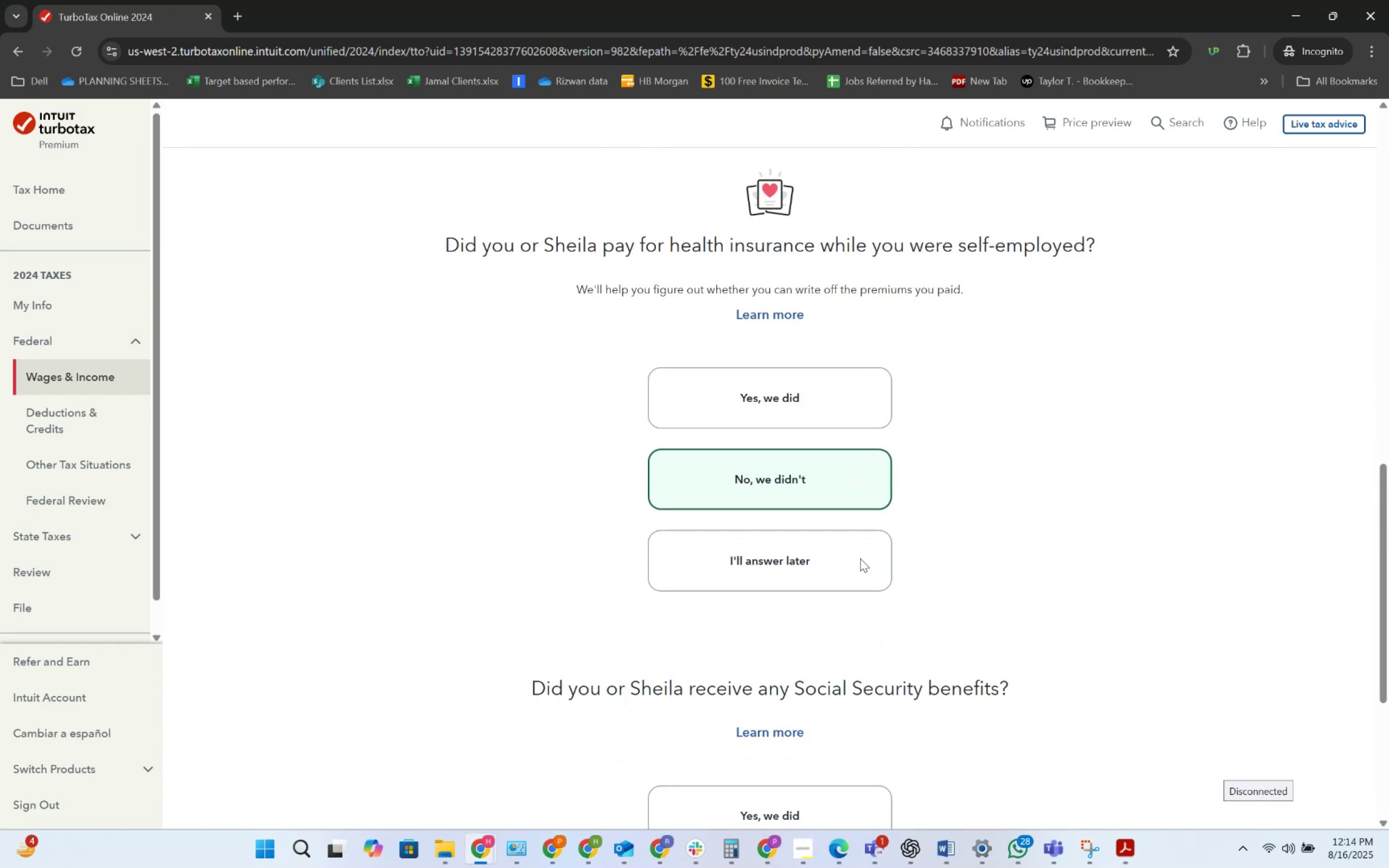 
scroll: coordinate [890, 545], scroll_direction: up, amount: 20.0
 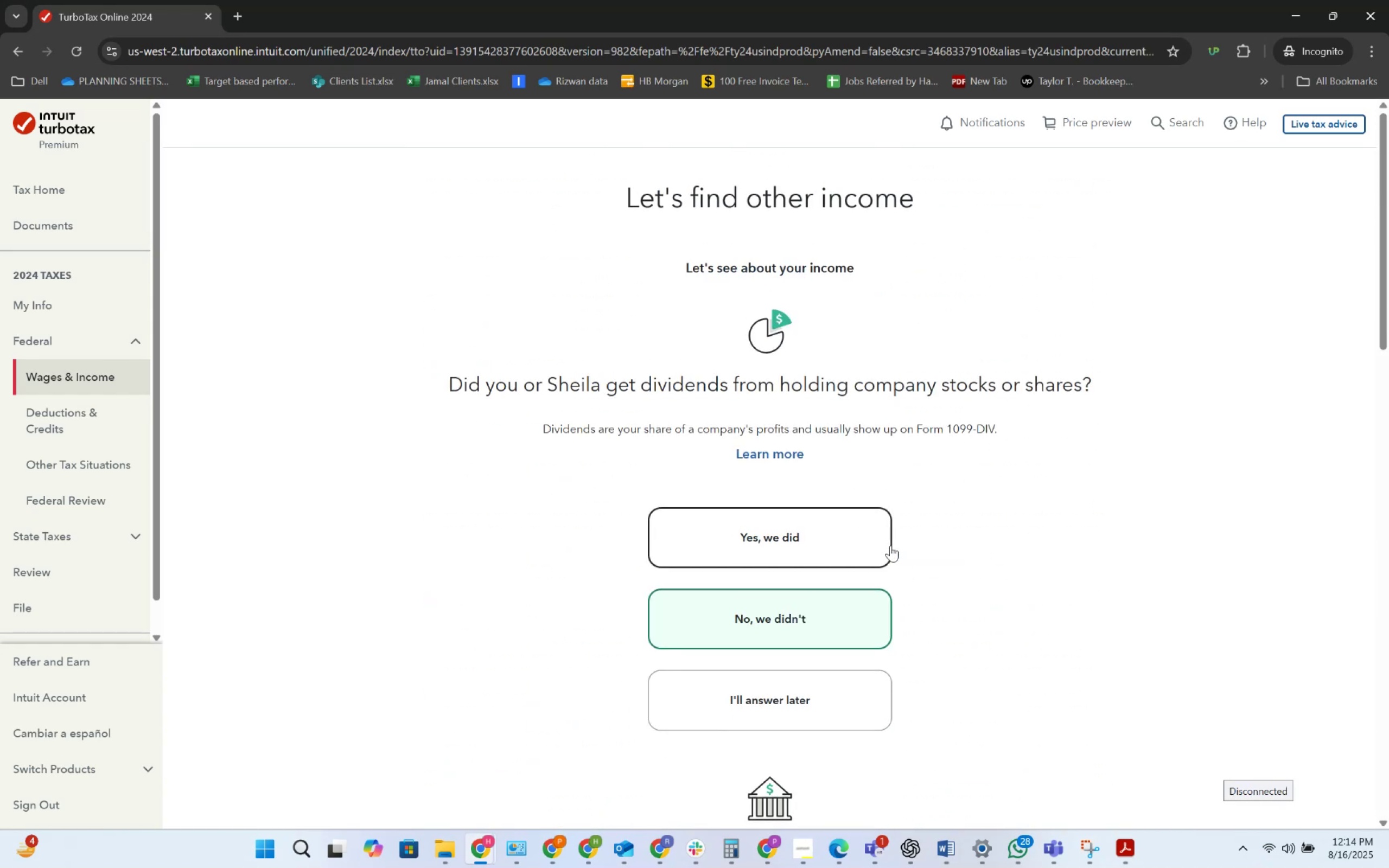 
scroll: coordinate [890, 545], scroll_direction: down, amount: 13.0
 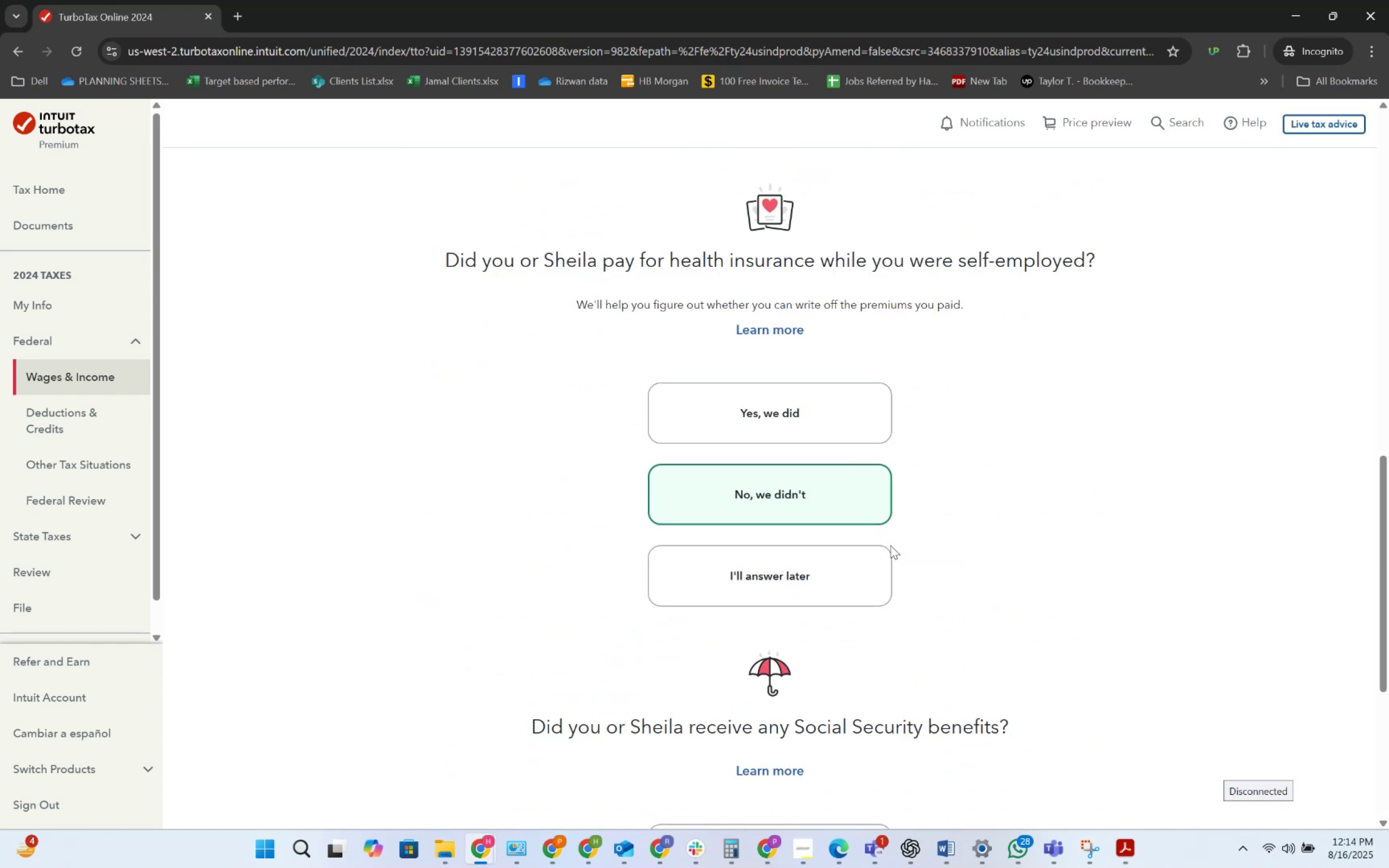 
scroll: coordinate [890, 545], scroll_direction: up, amount: 13.0
 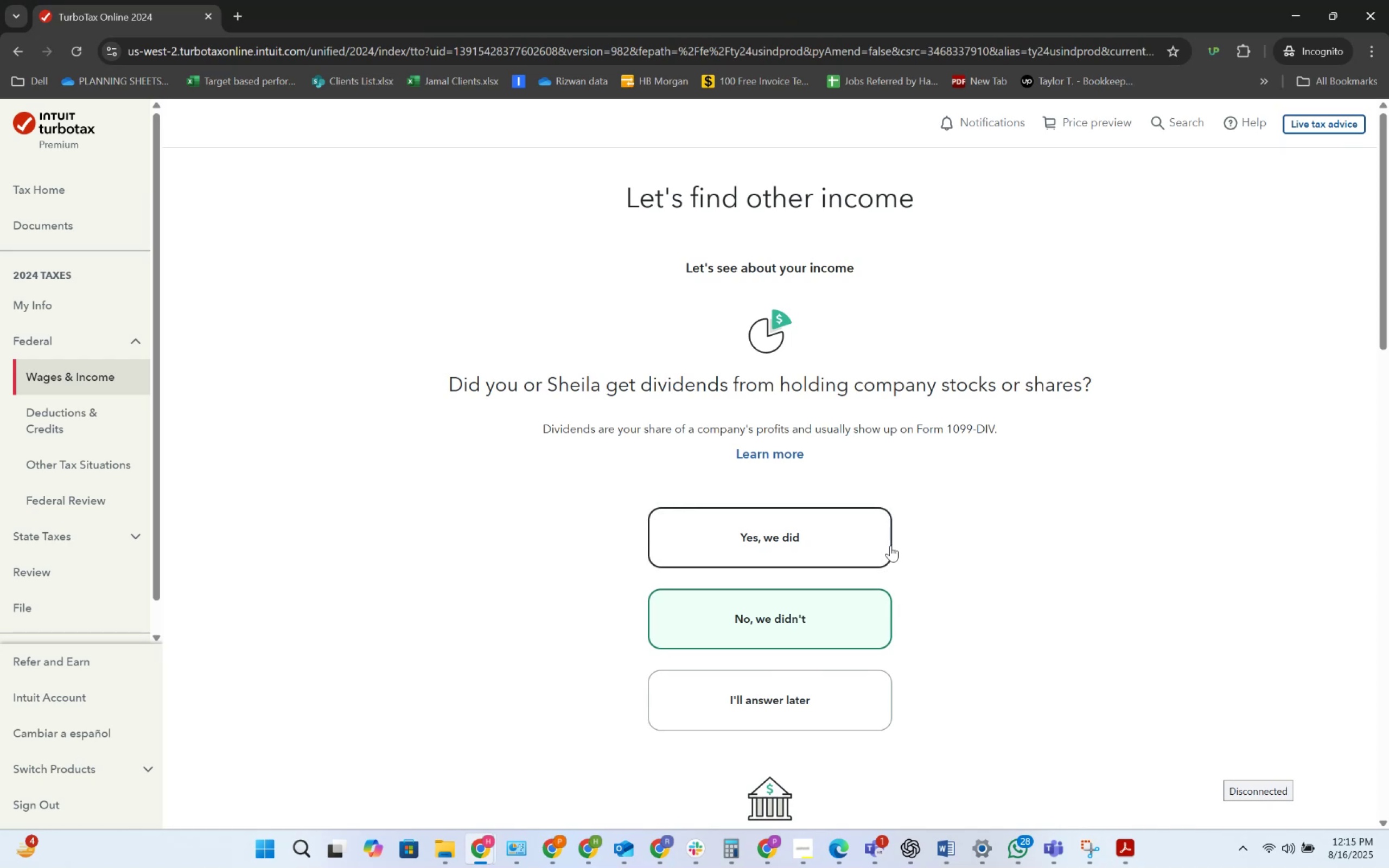 
wait(15.05)
 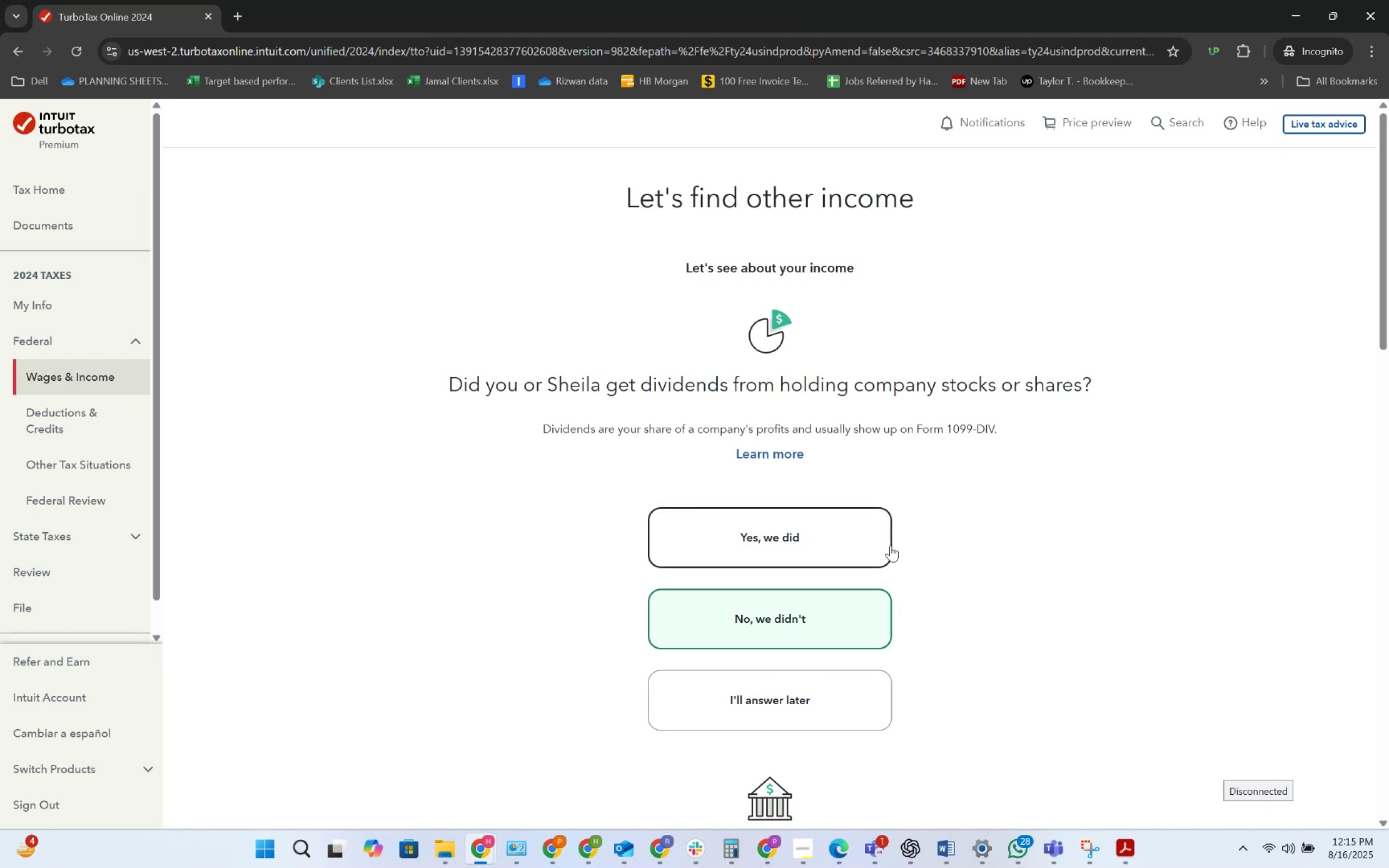 
scroll: coordinate [716, 597], scroll_direction: down, amount: 16.0
 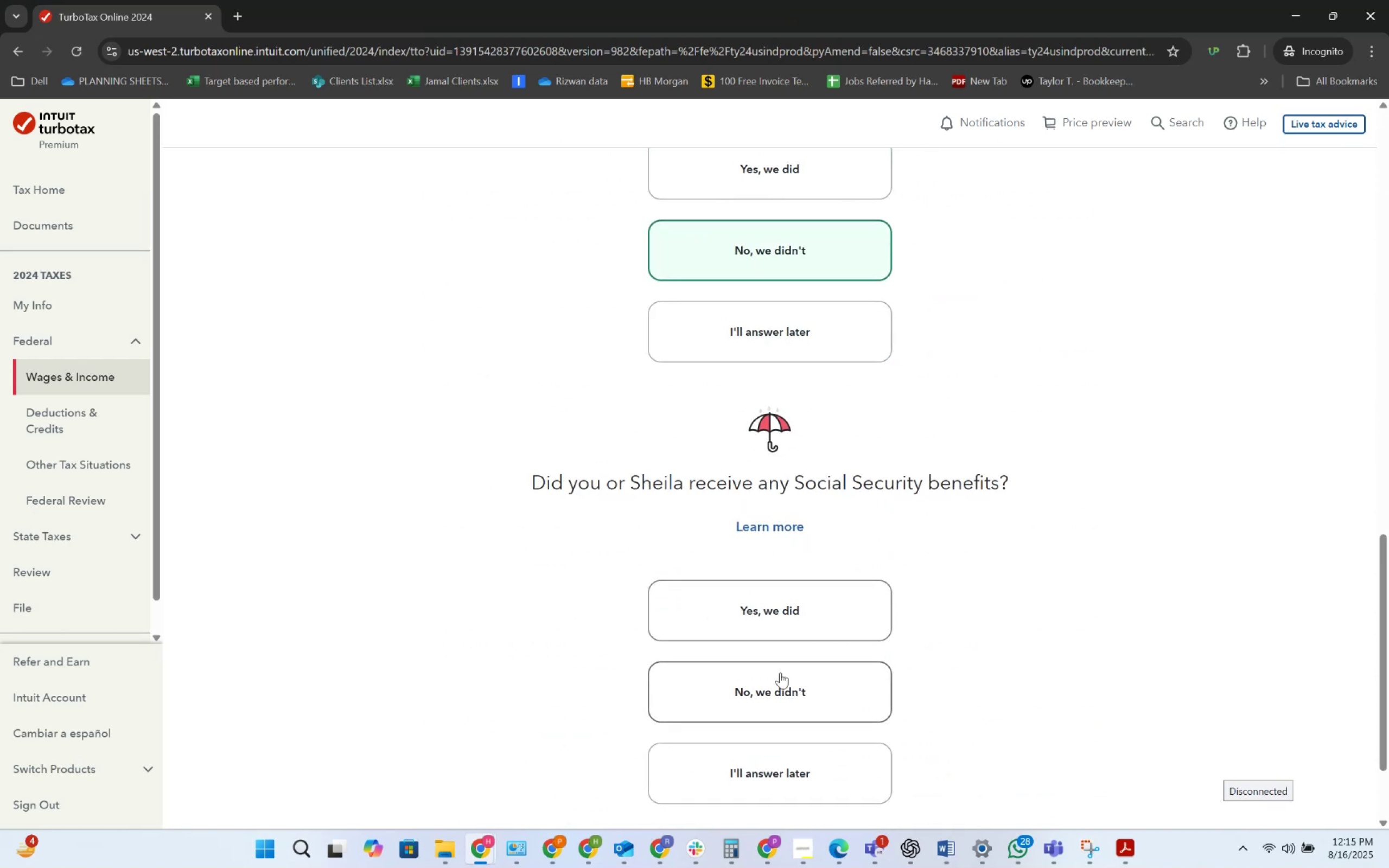 
left_click([780, 672])
 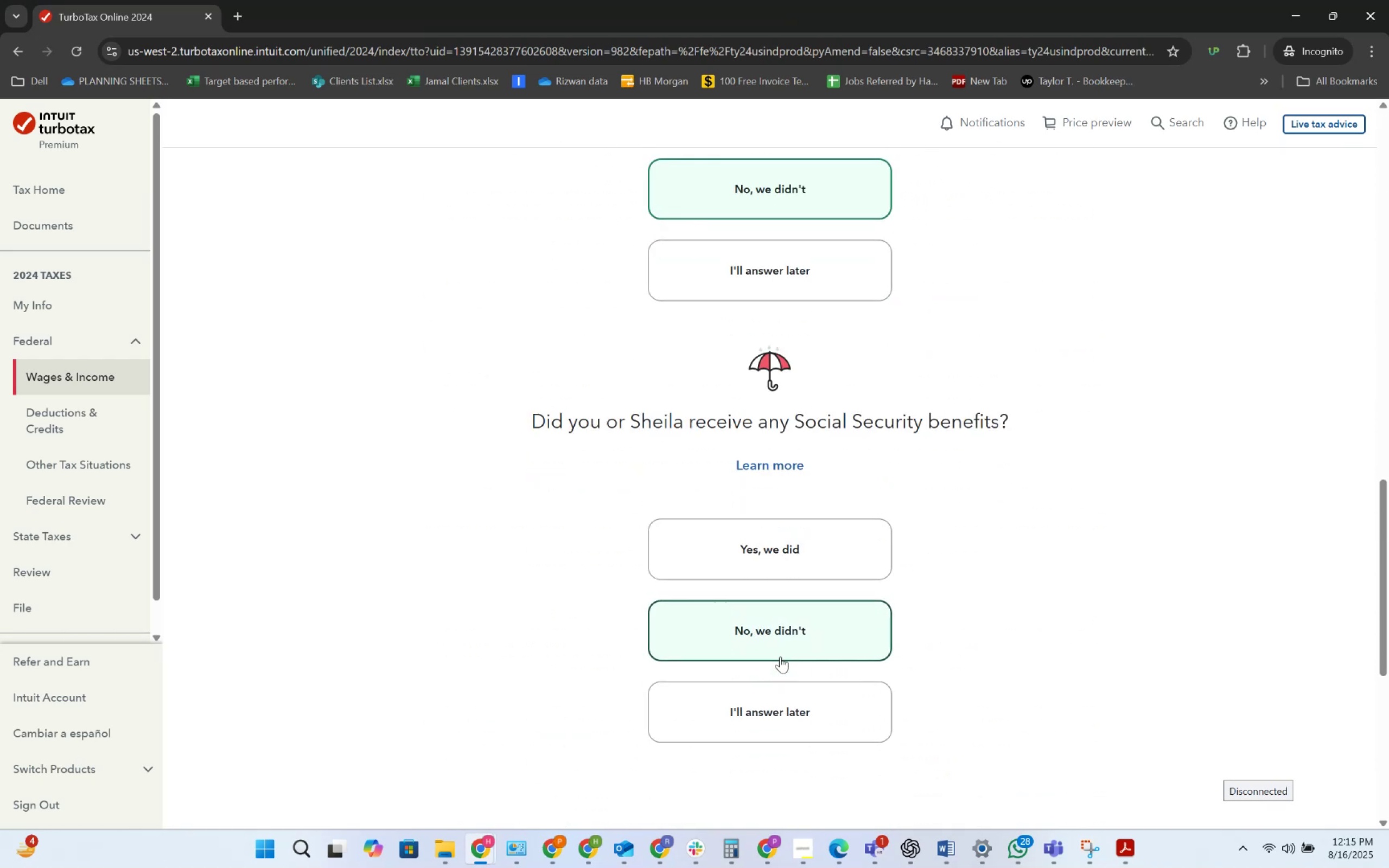 
scroll: coordinate [769, 620], scroll_direction: down, amount: 1.0
 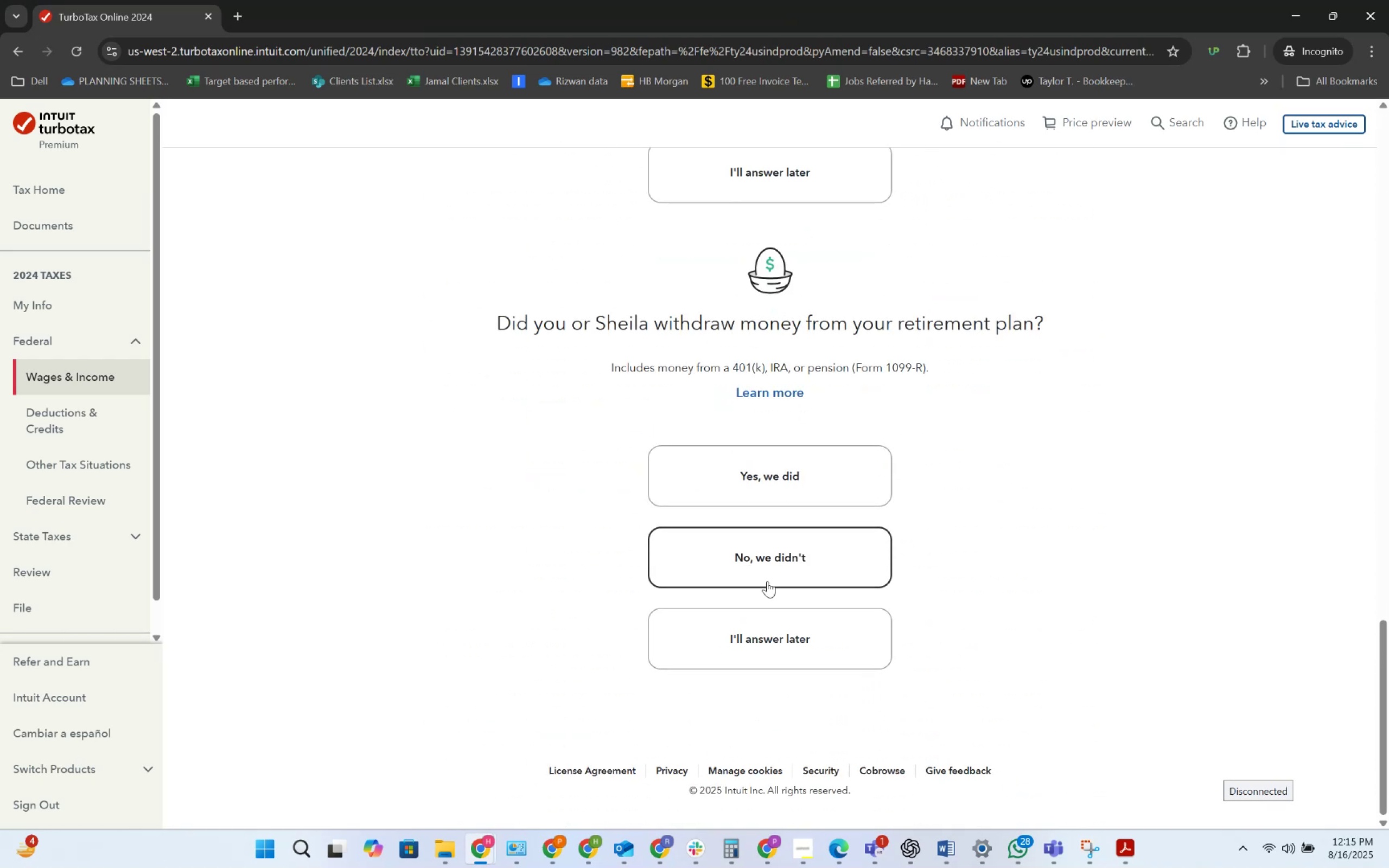 
left_click([770, 558])
 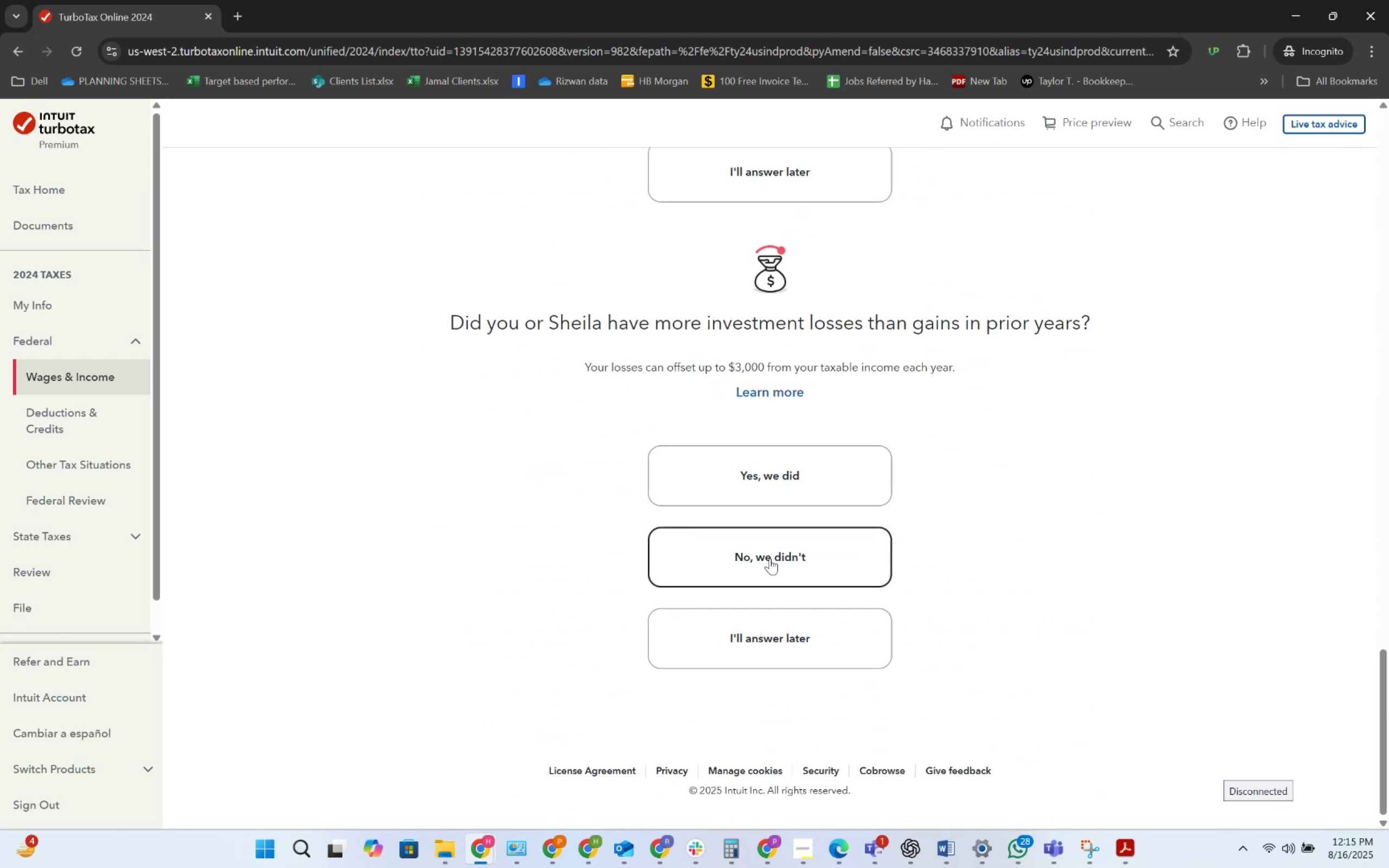 
scroll: coordinate [826, 603], scroll_direction: up, amount: 5.0
 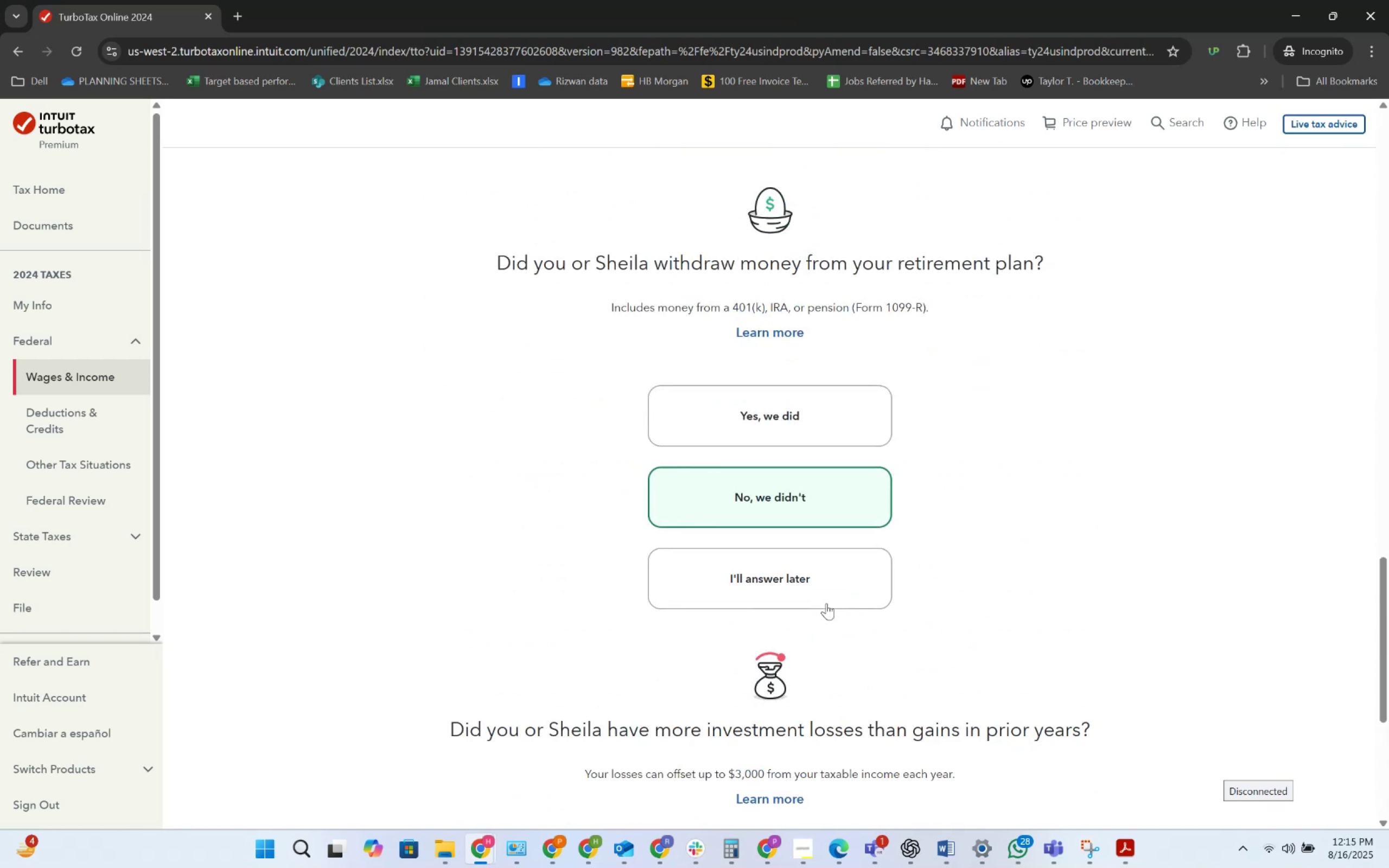 
key(Alt+AltLeft)
 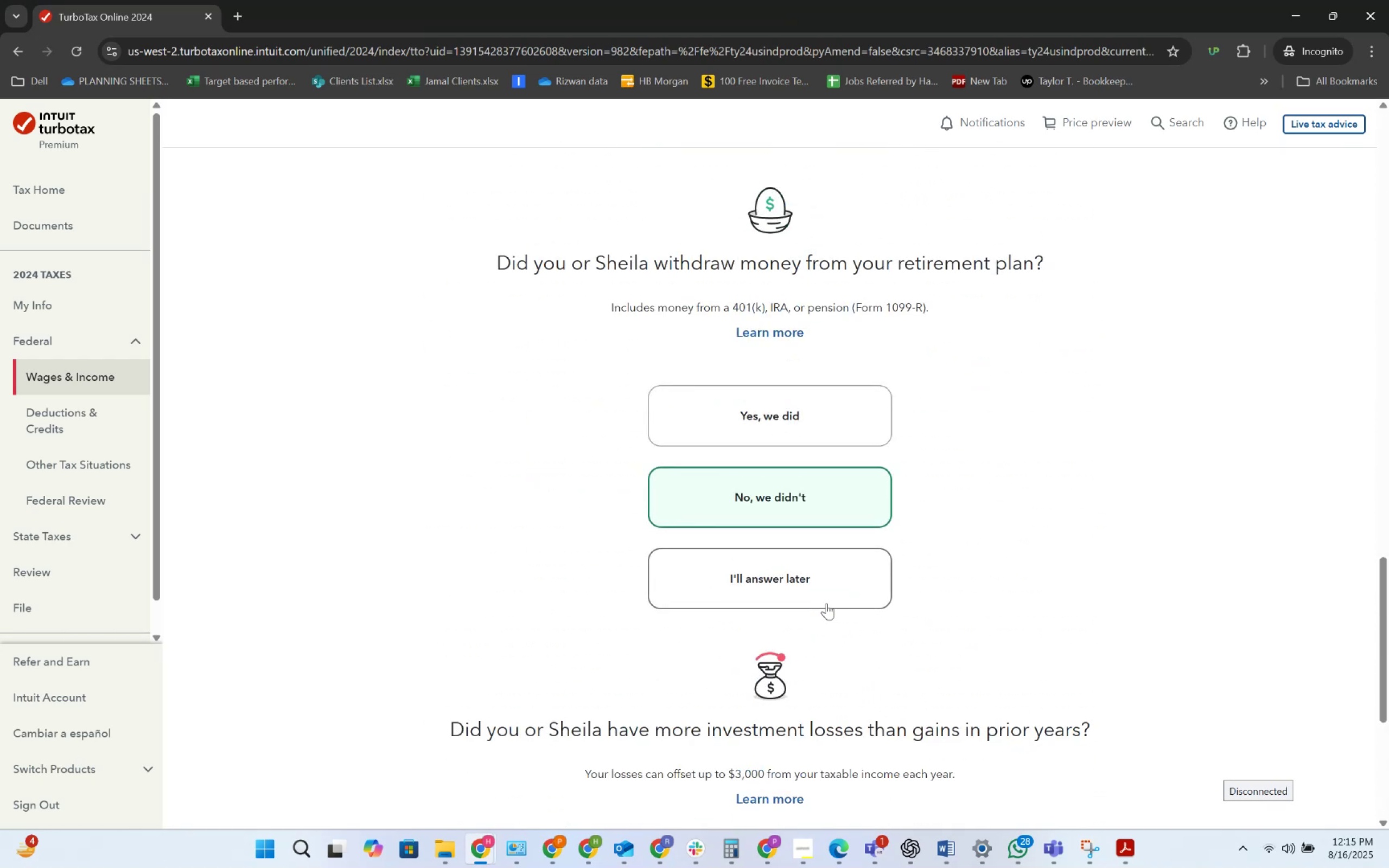 
key(Alt+Tab)
 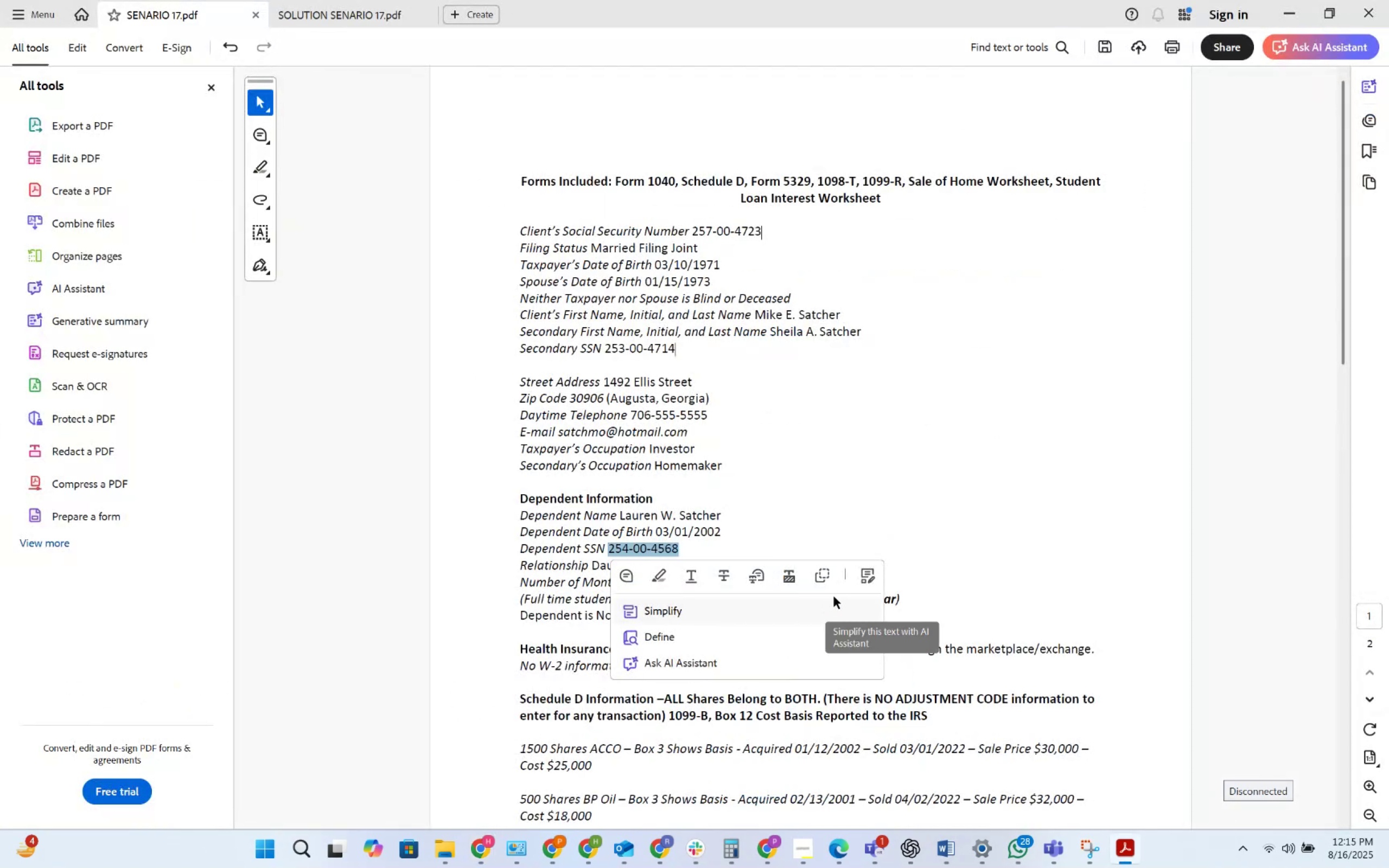 
left_click([928, 456])
 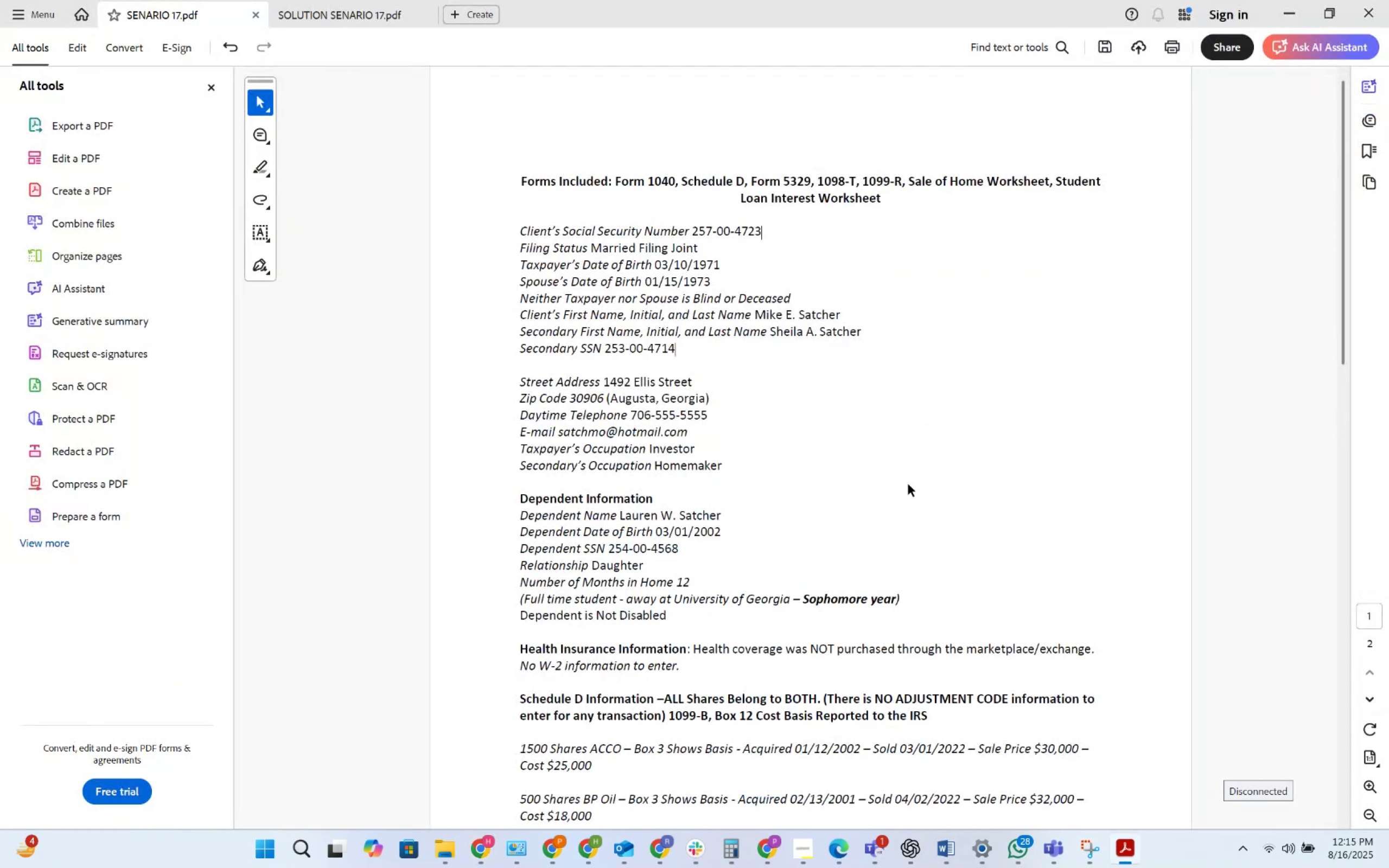 
scroll: coordinate [881, 600], scroll_direction: down, amount: 45.0
 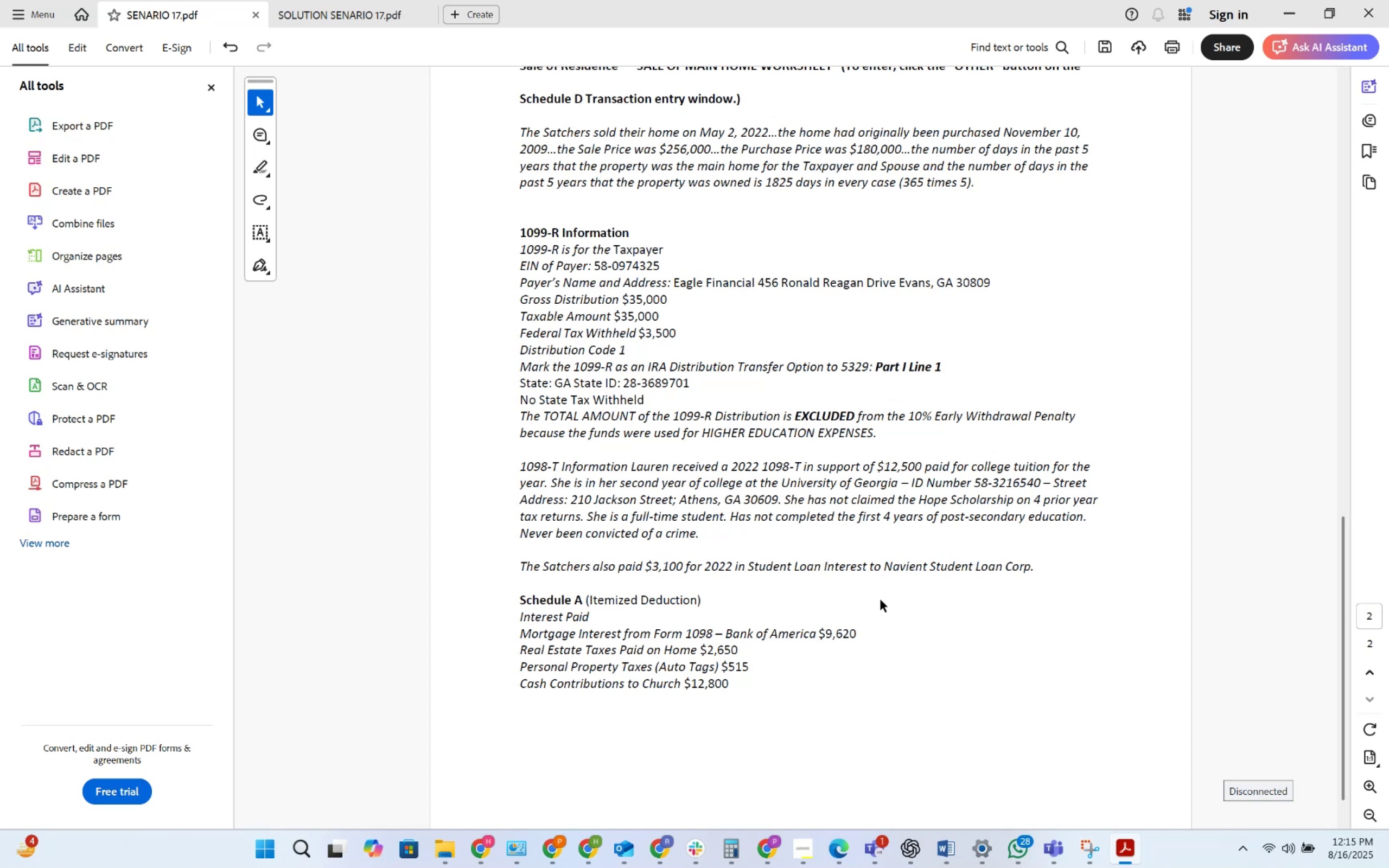 
wait(15.83)
 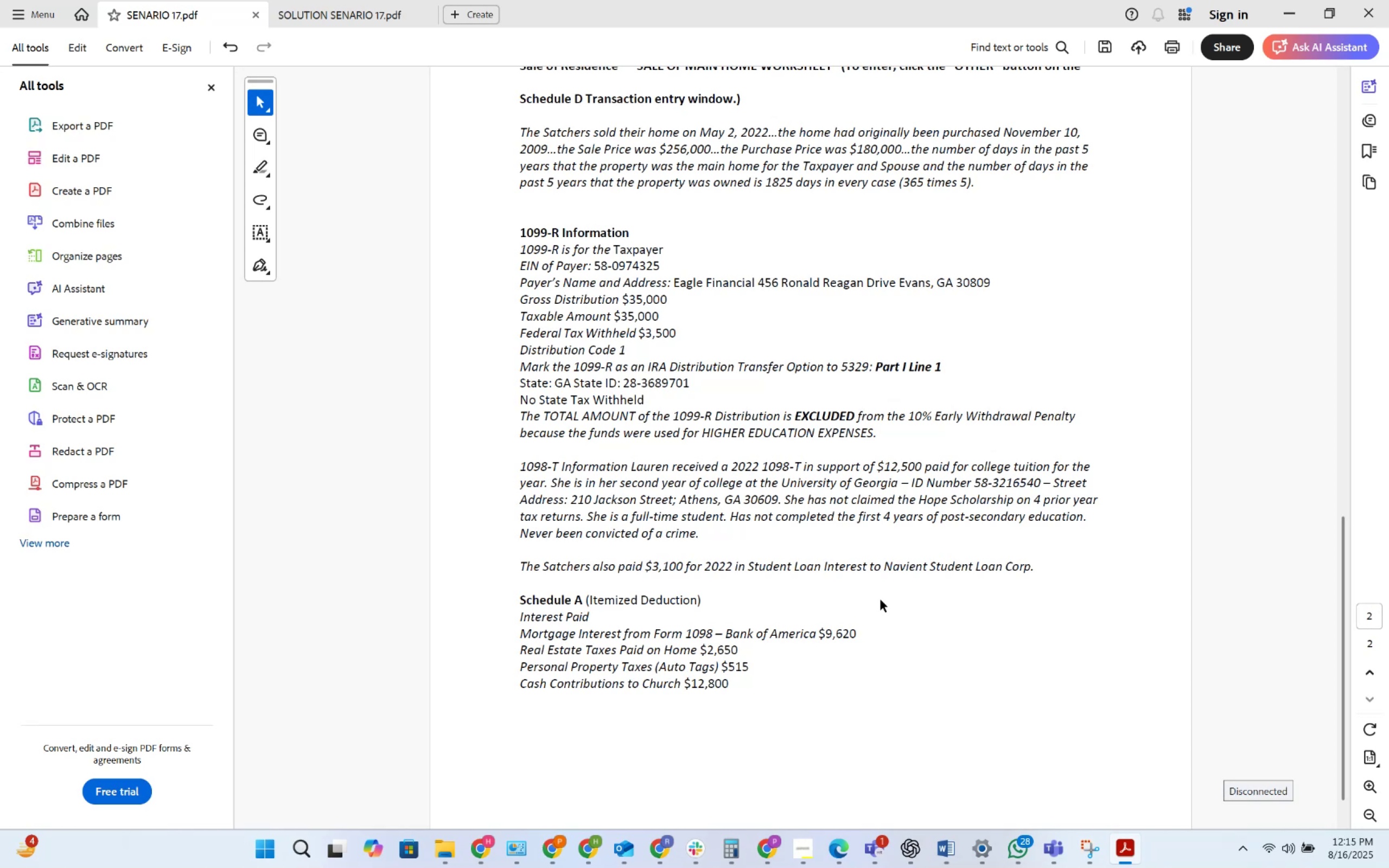 
key(Alt+AltLeft)
 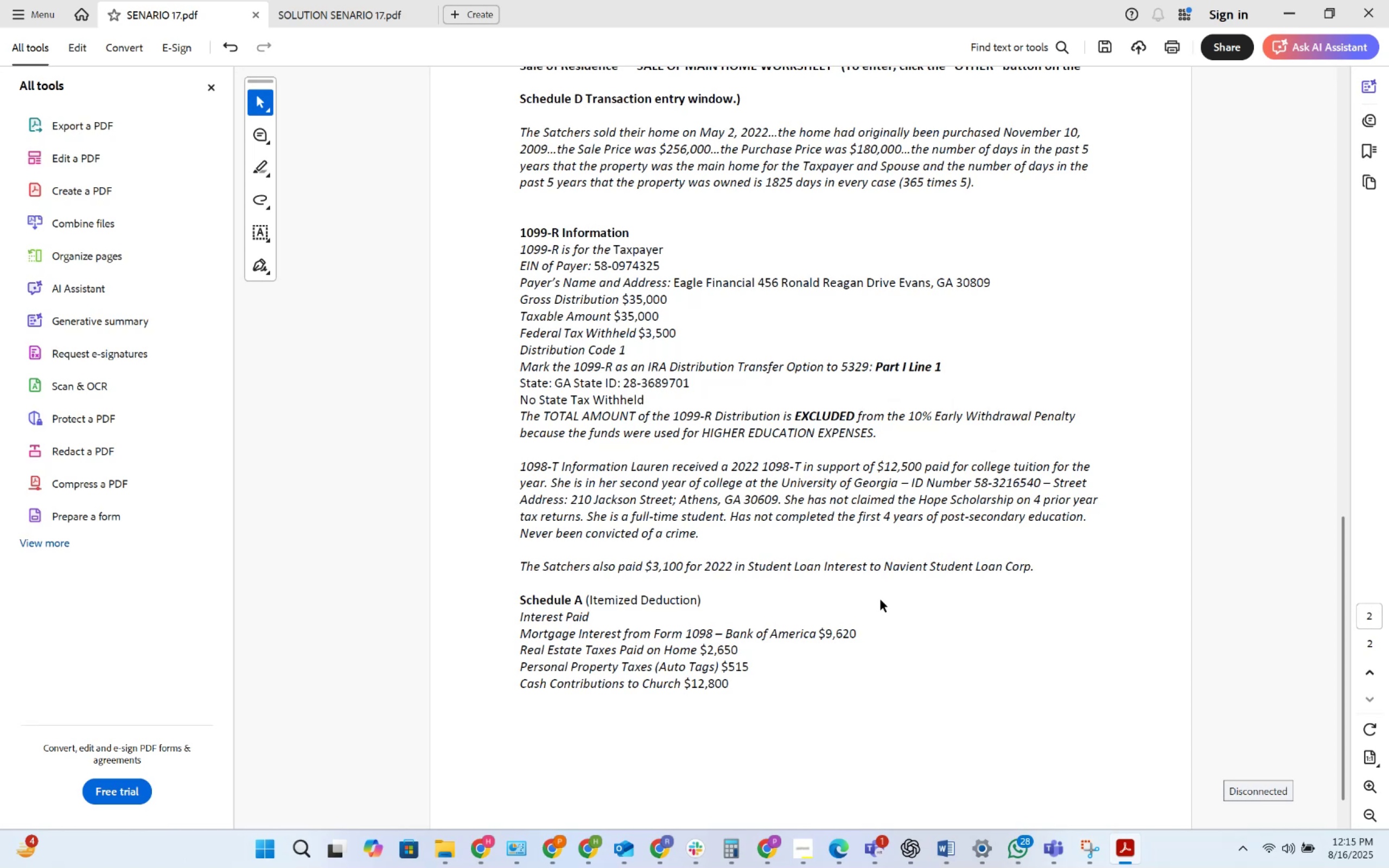 
key(Alt+Tab)
 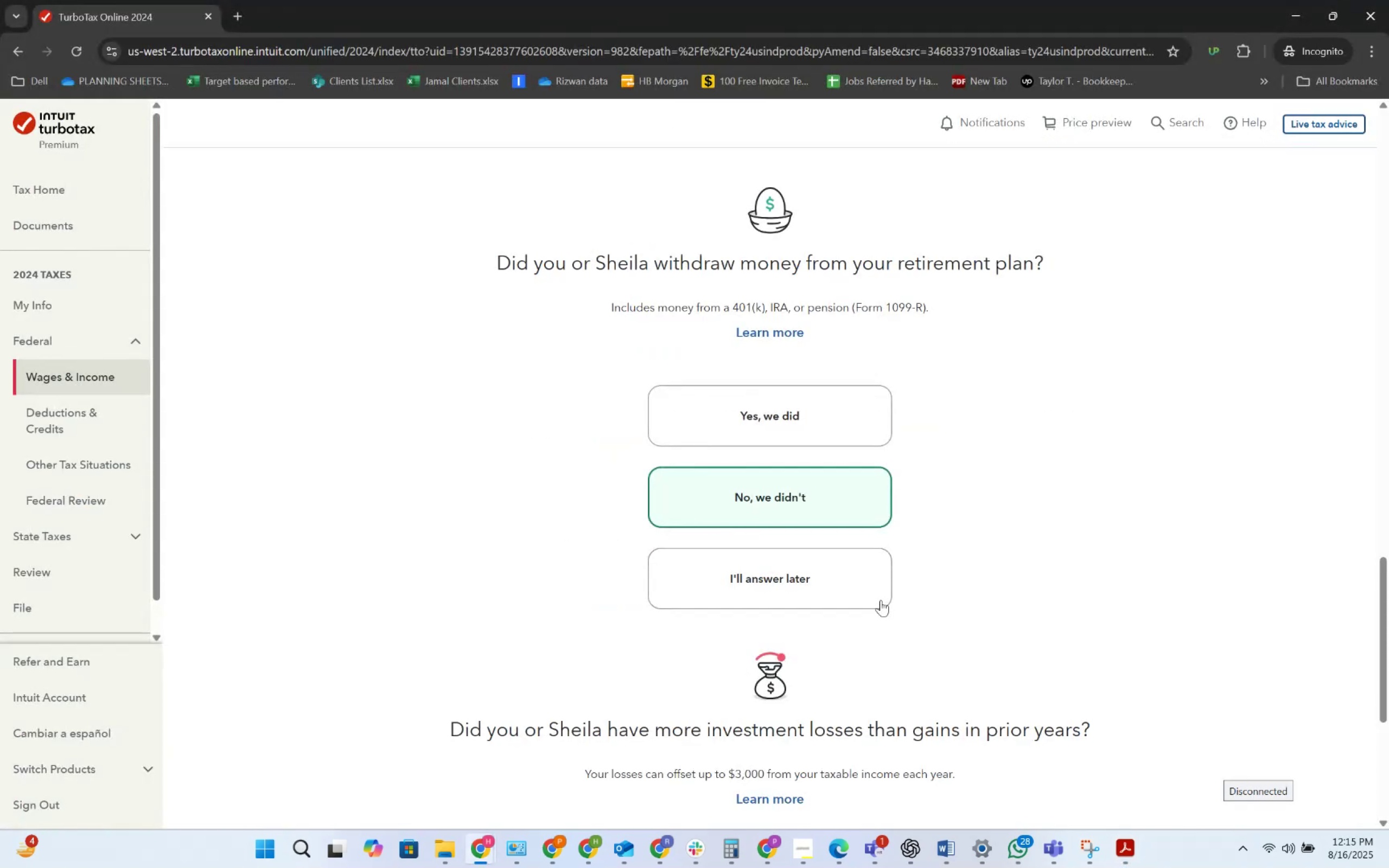 
scroll: coordinate [1002, 674], scroll_direction: down, amount: 4.0
 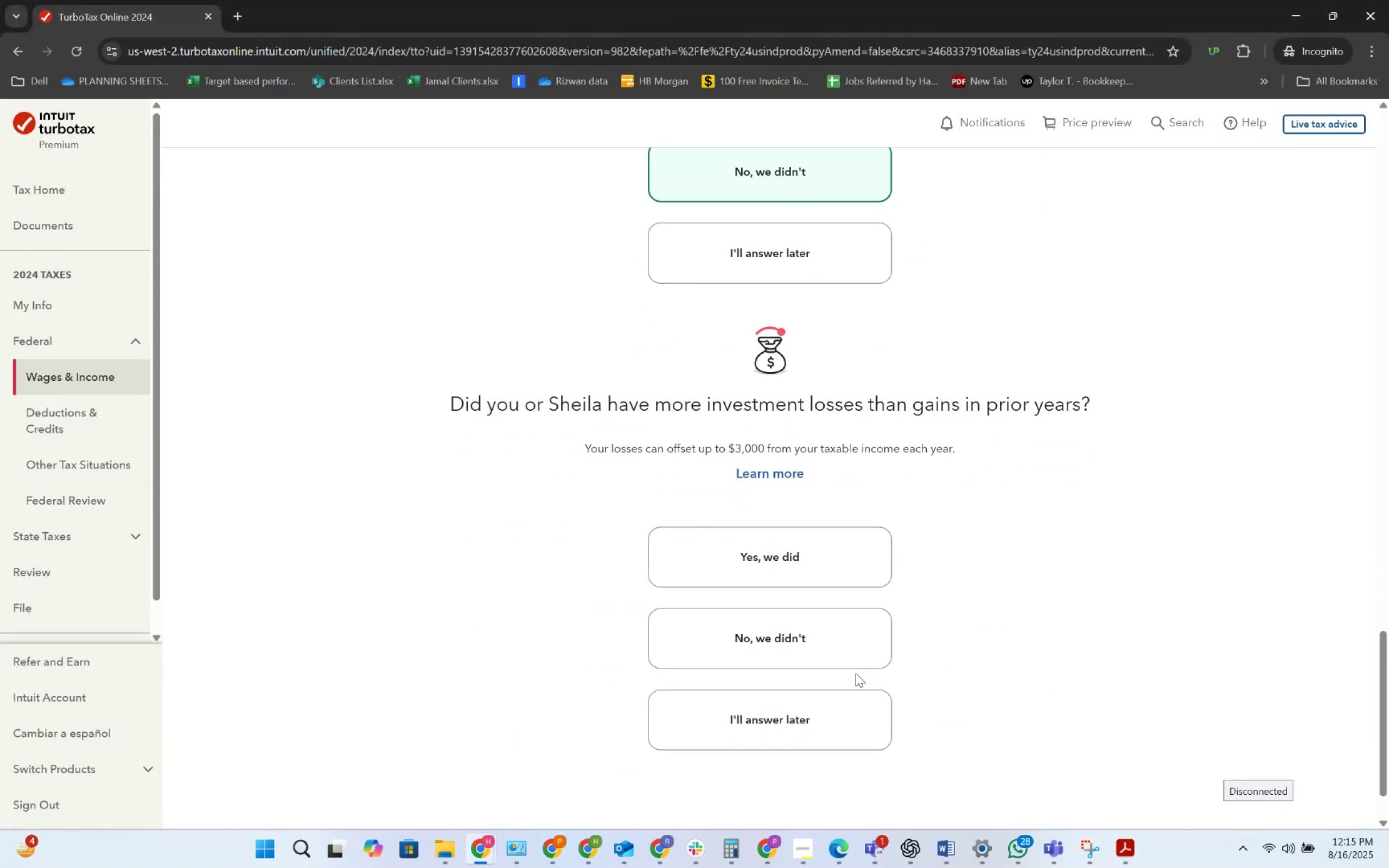 
left_click([807, 640])
 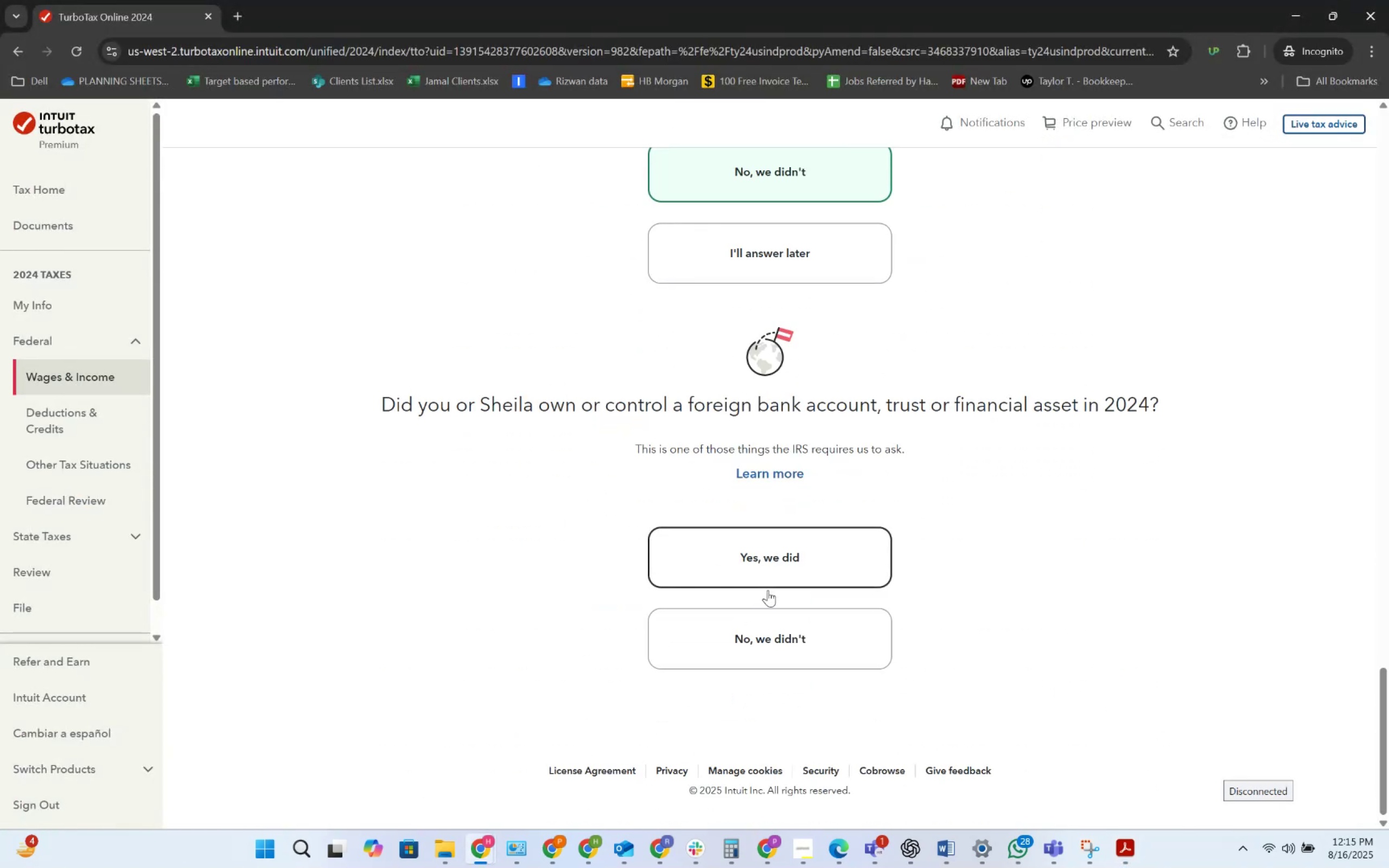 
left_click([793, 638])
 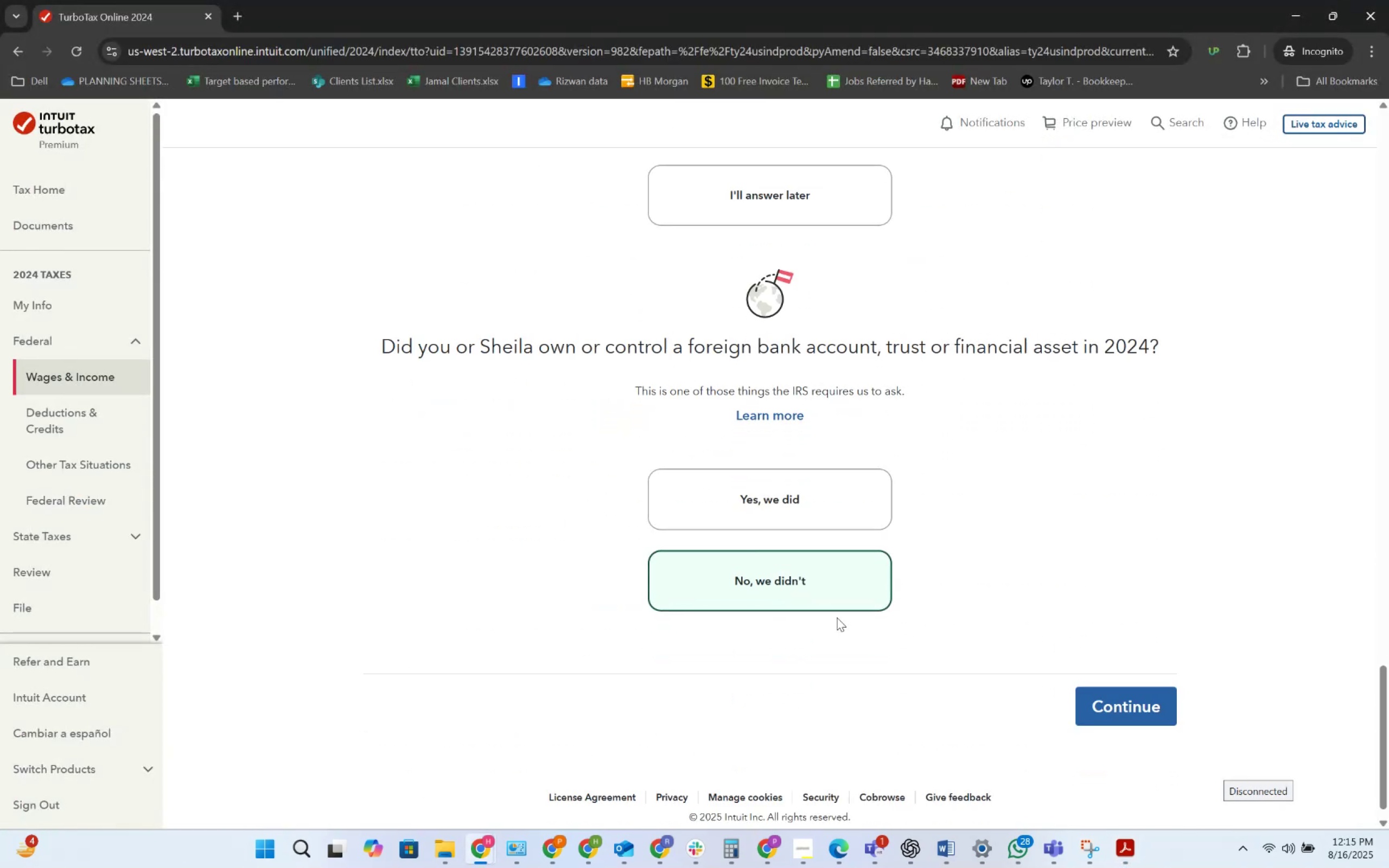 
scroll: coordinate [941, 595], scroll_direction: down, amount: 3.0
 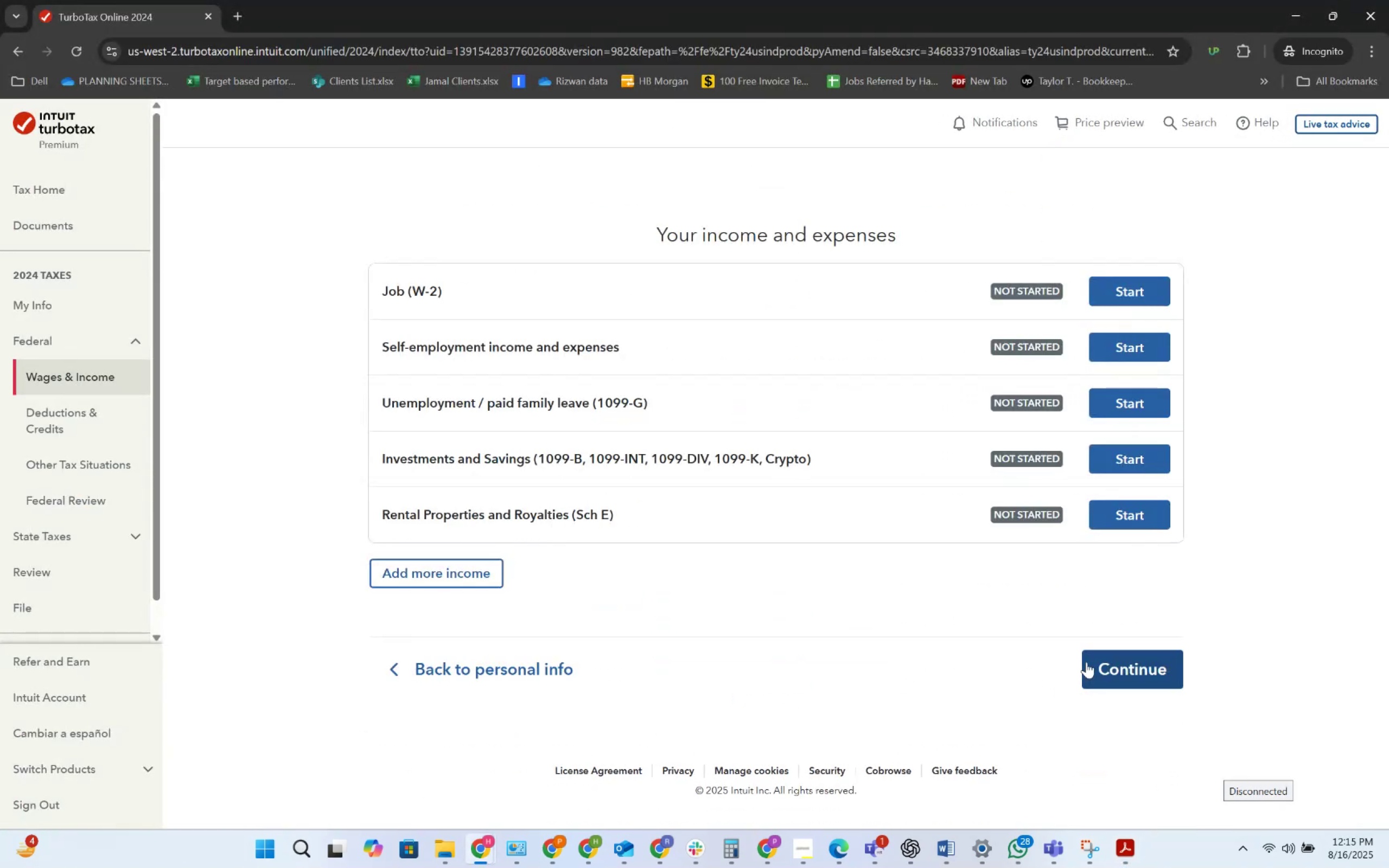 
key(Alt+AltLeft)
 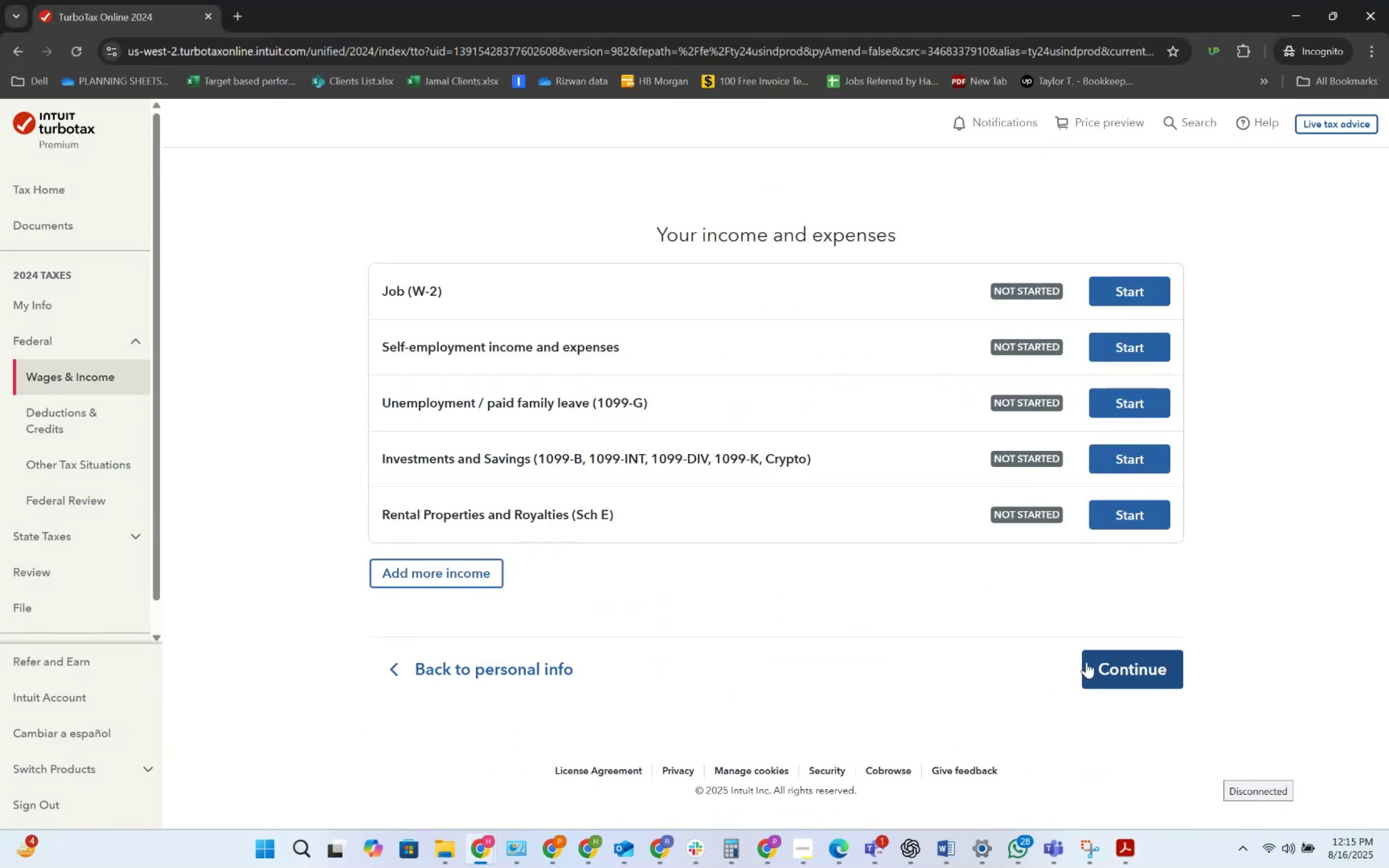 
key(Alt+Tab)
 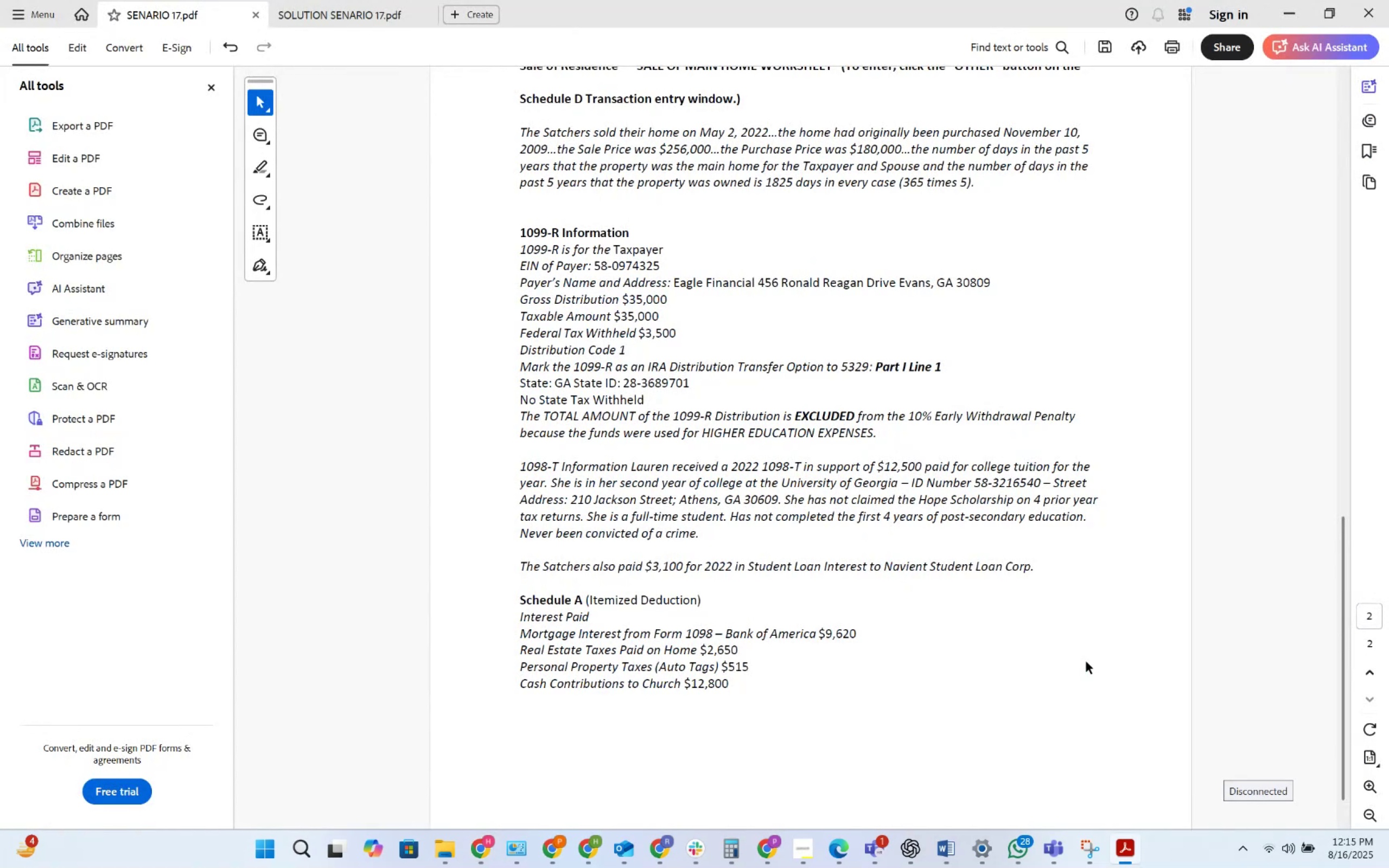 
key(Alt+AltLeft)
 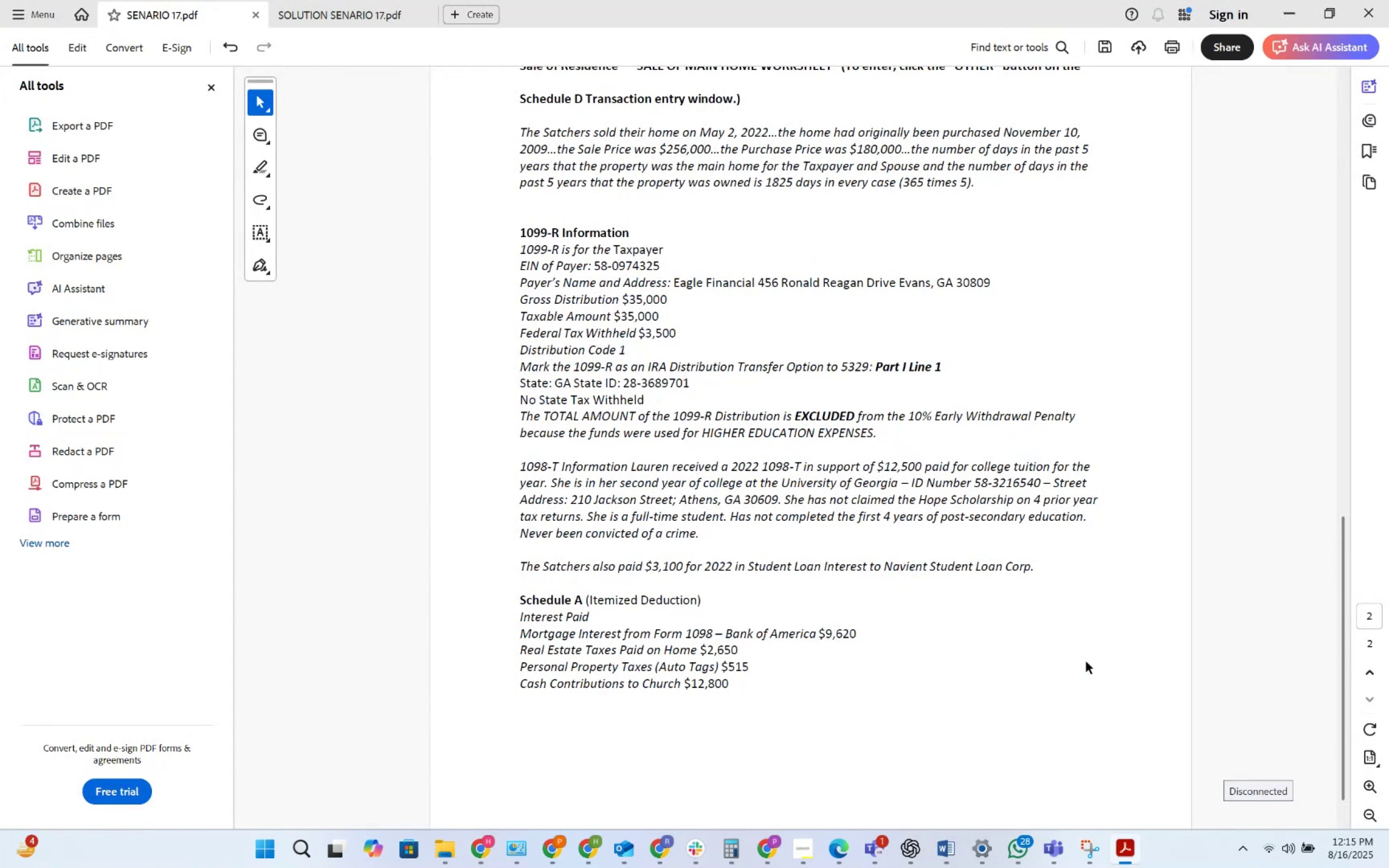 
key(Alt+Tab)
 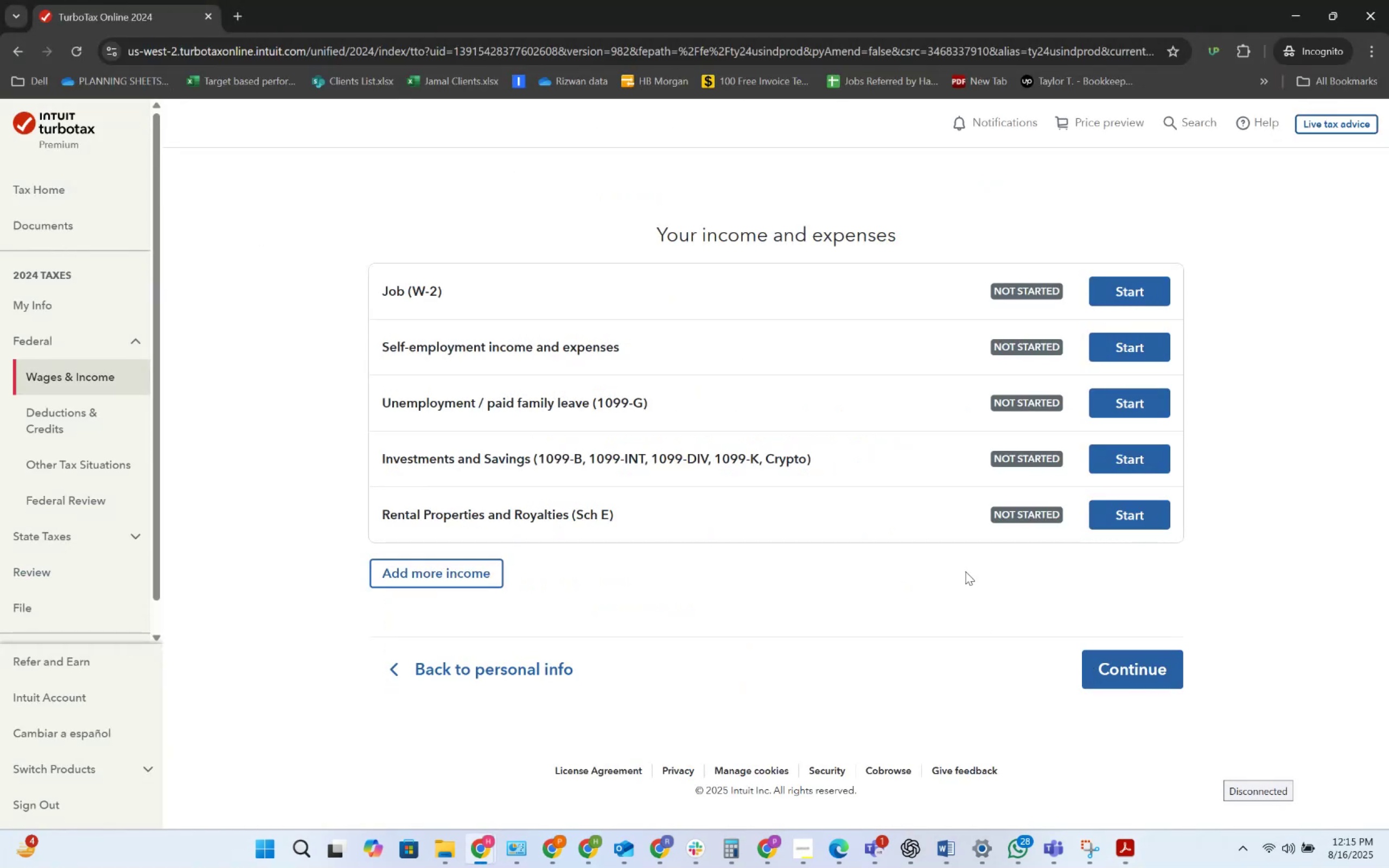 
key(Alt+AltLeft)
 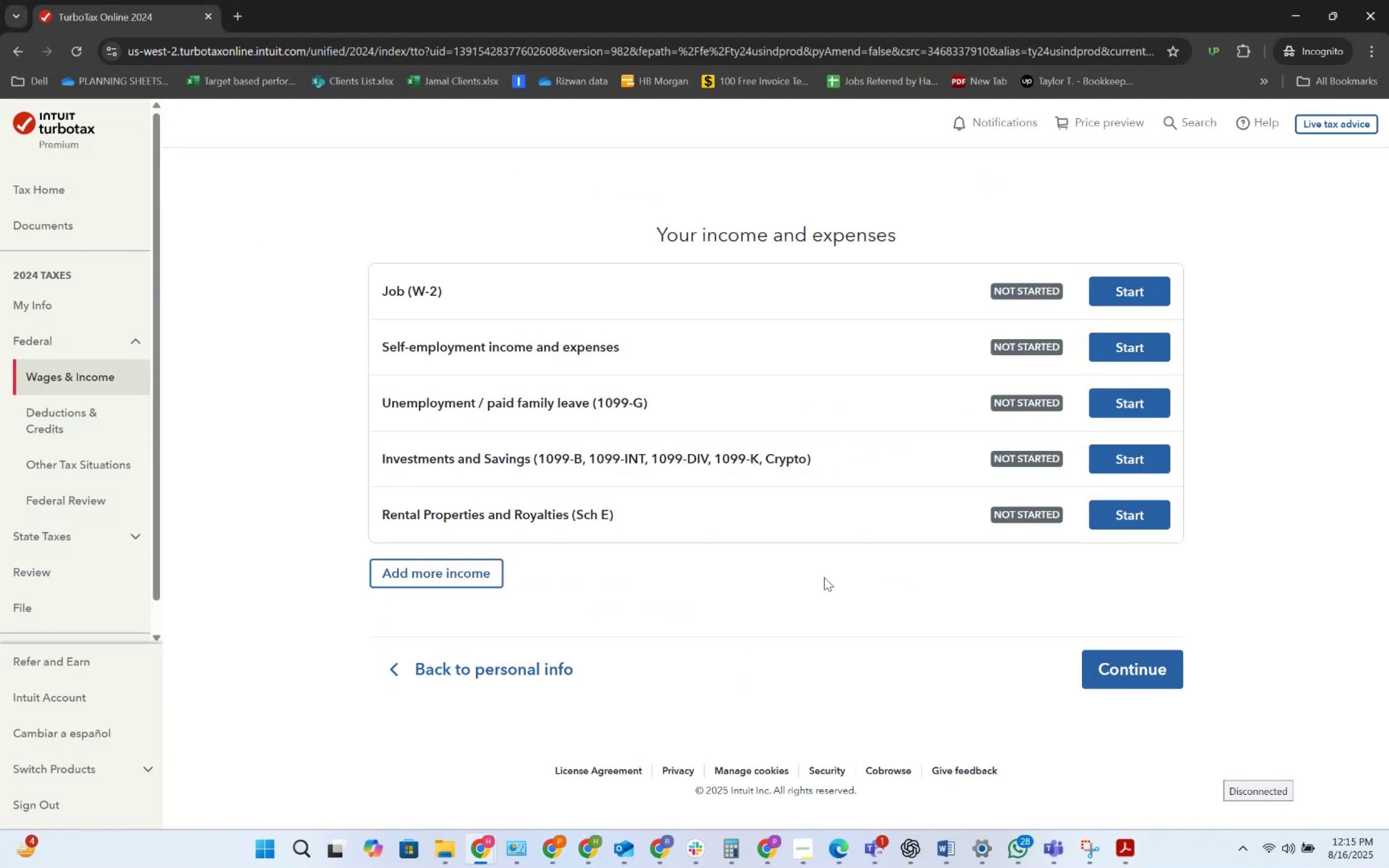 
key(Alt+Tab)
 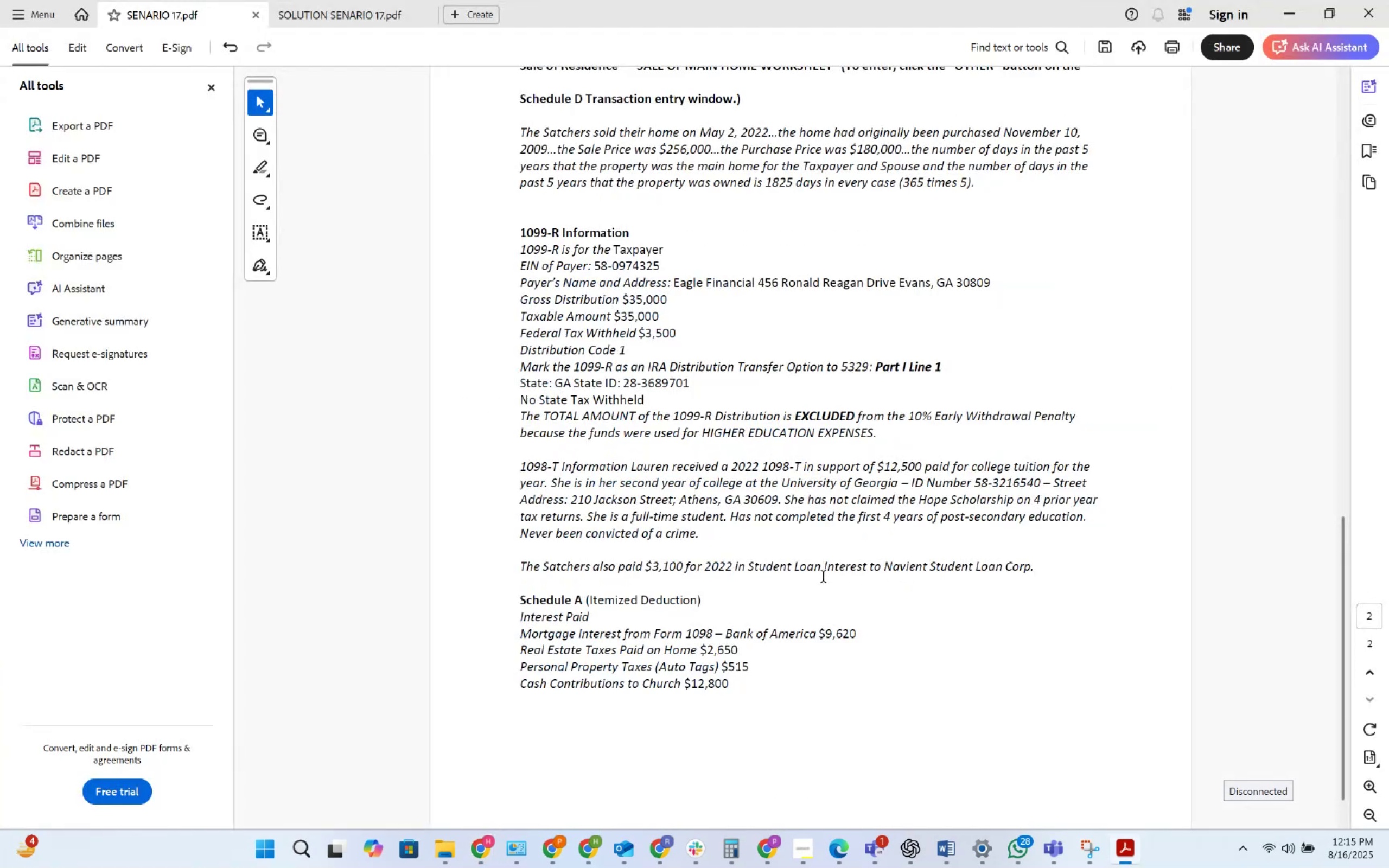 
scroll: coordinate [748, 565], scroll_direction: up, amount: 51.0
 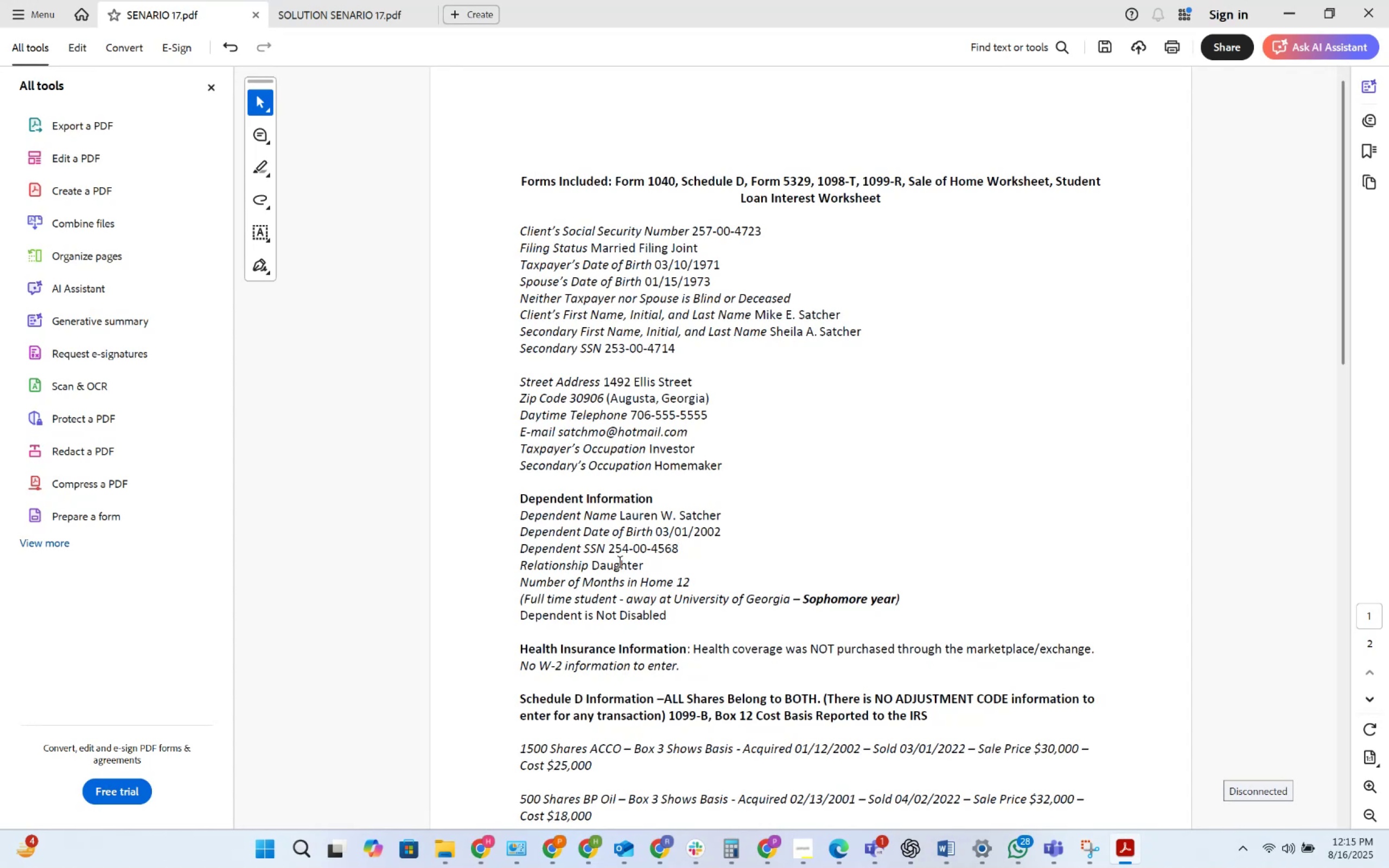 
scroll: coordinate [700, 724], scroll_direction: down, amount: 17.0
 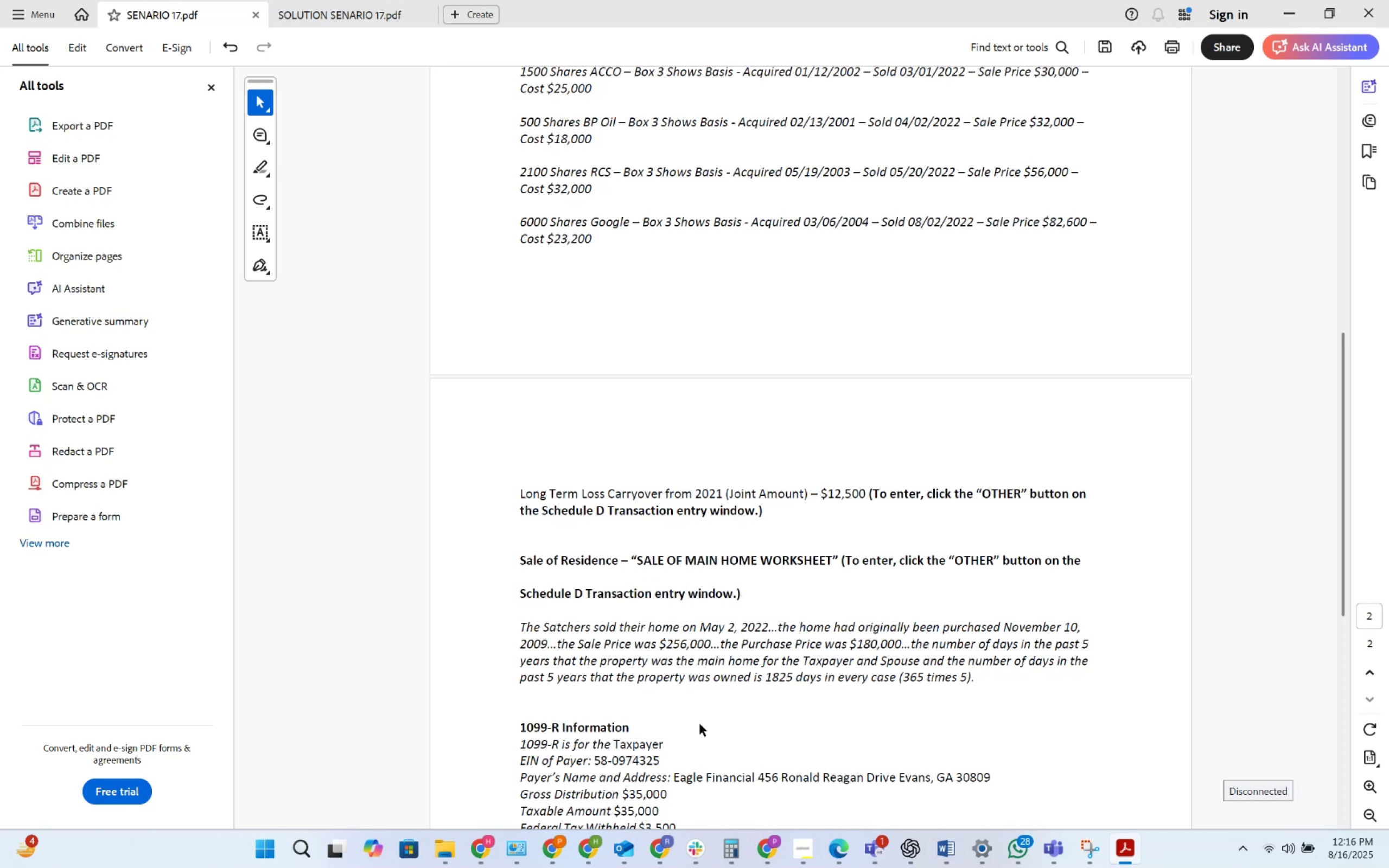 
wait(13.92)
 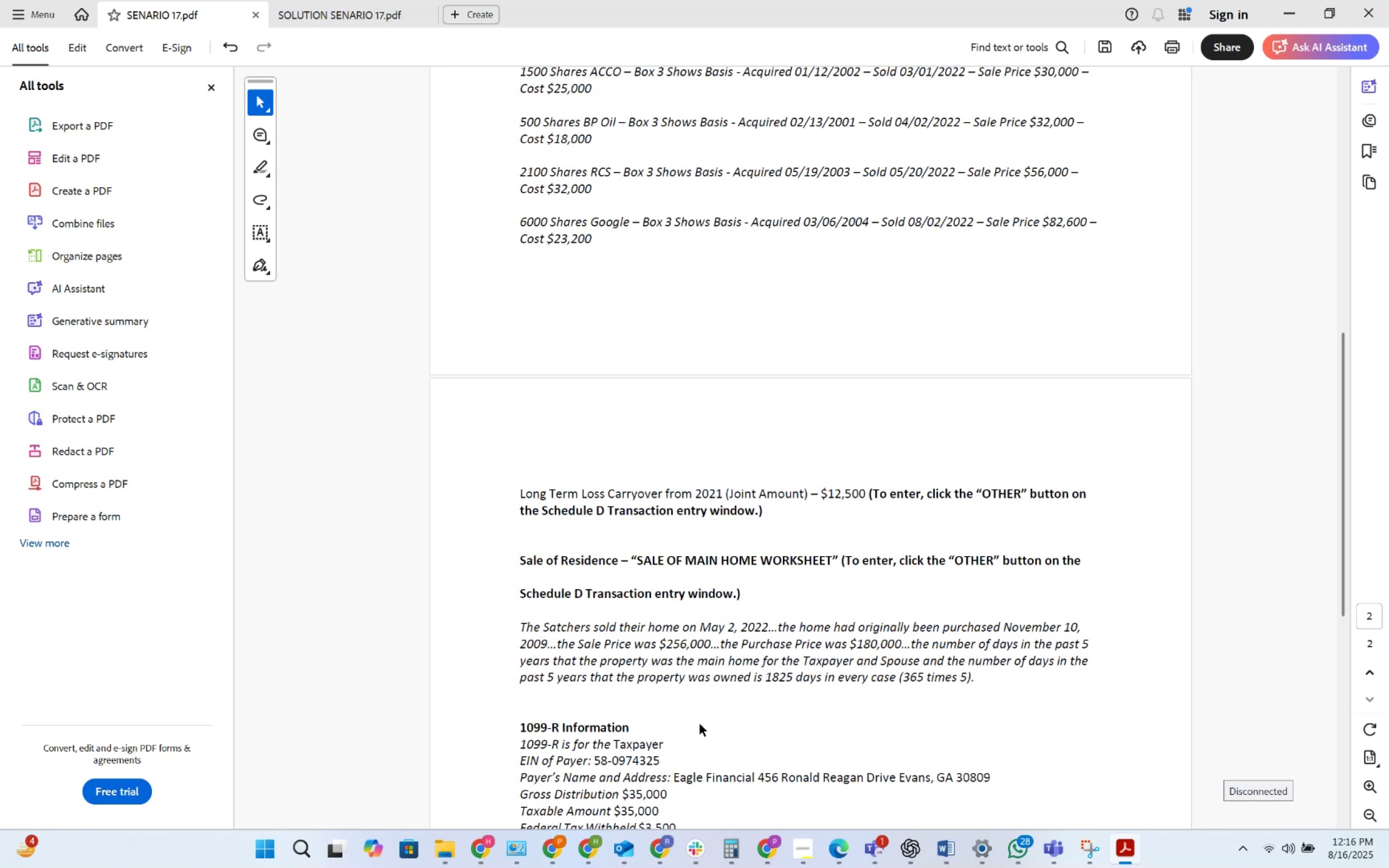 
scroll: coordinate [716, 673], scroll_direction: down, amount: 2.0
 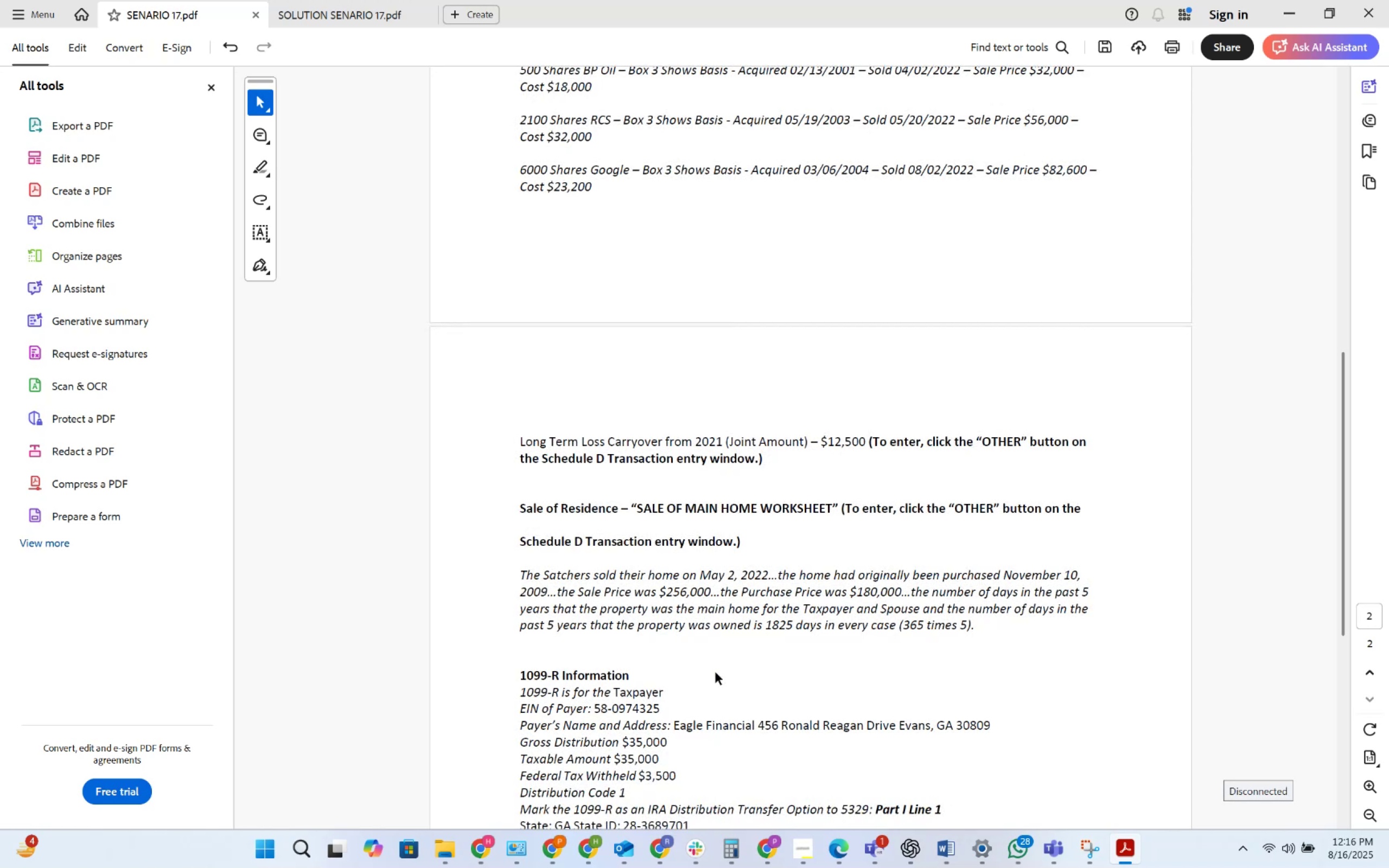 
wait(5.55)
 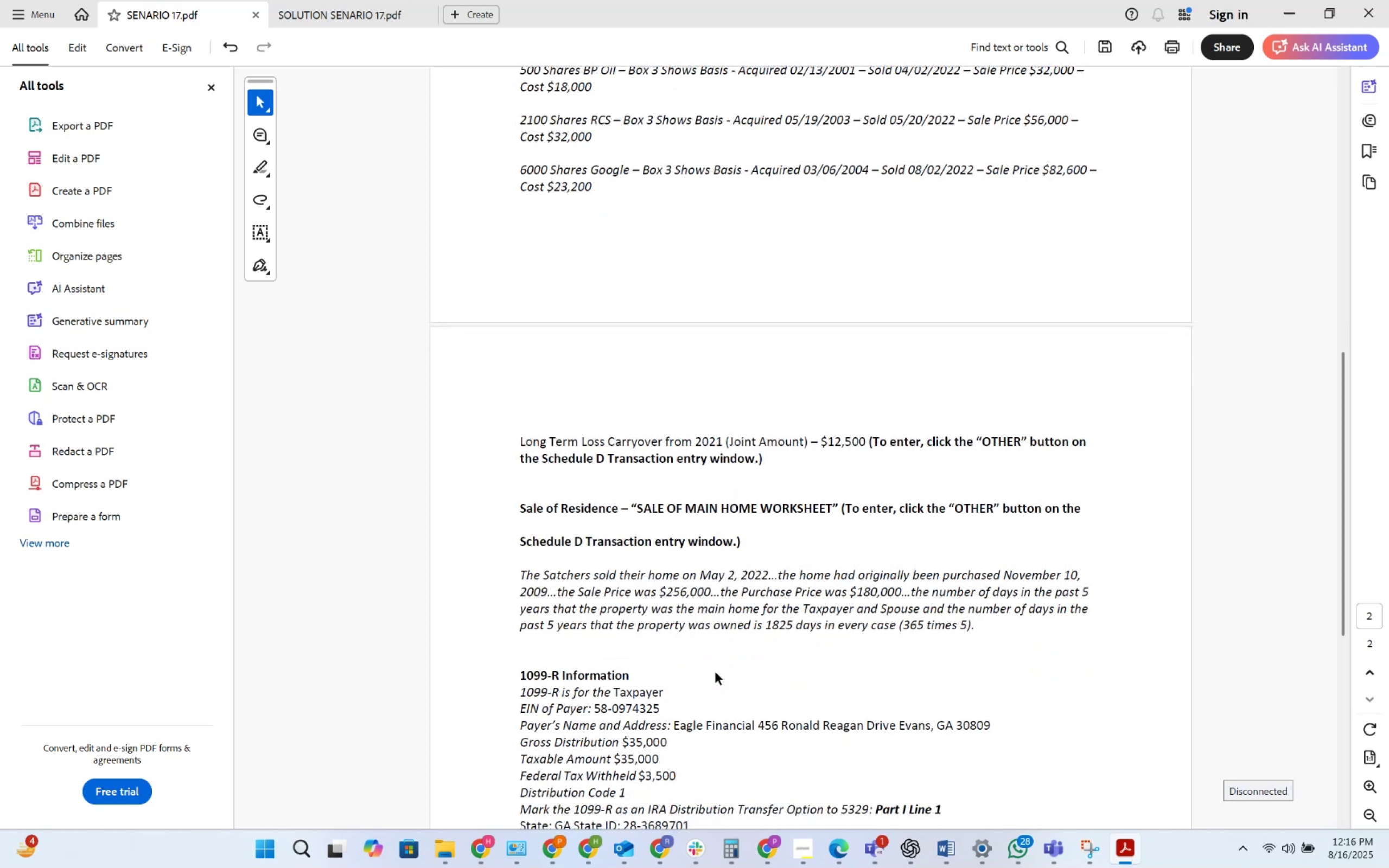 
scroll: coordinate [716, 673], scroll_direction: down, amount: 14.0
 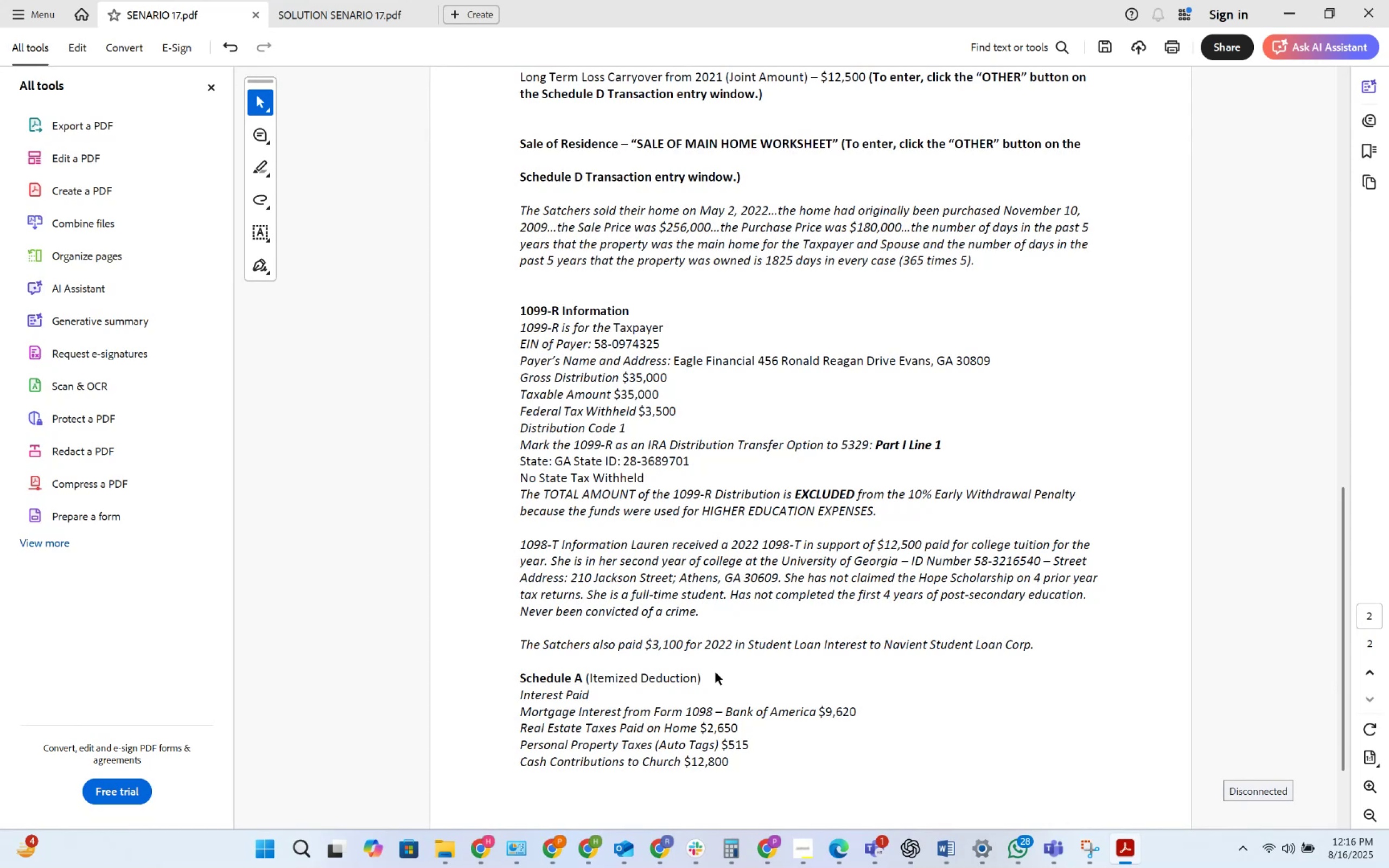 
key(Alt+AltLeft)
 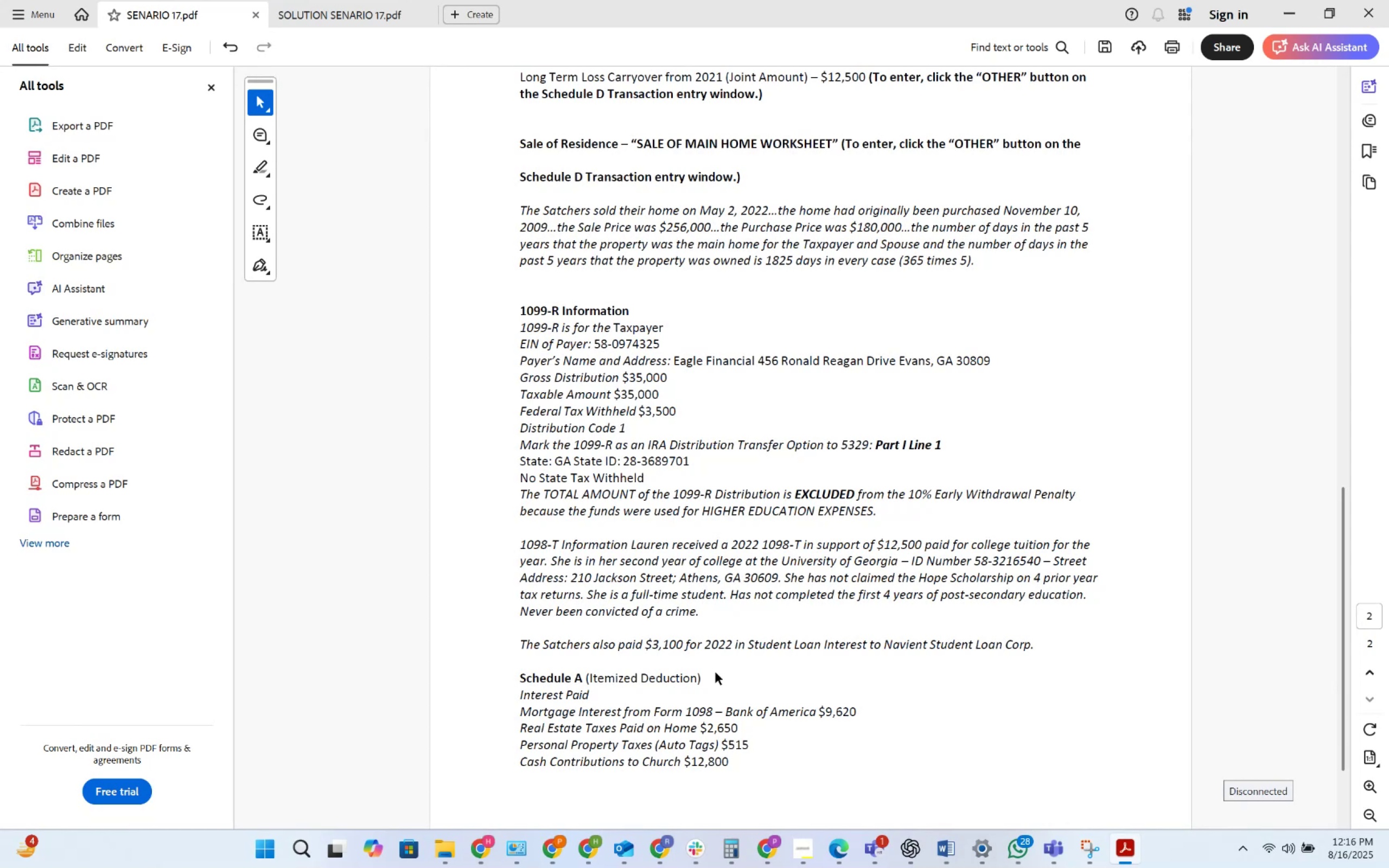 
key(Alt+Tab)
 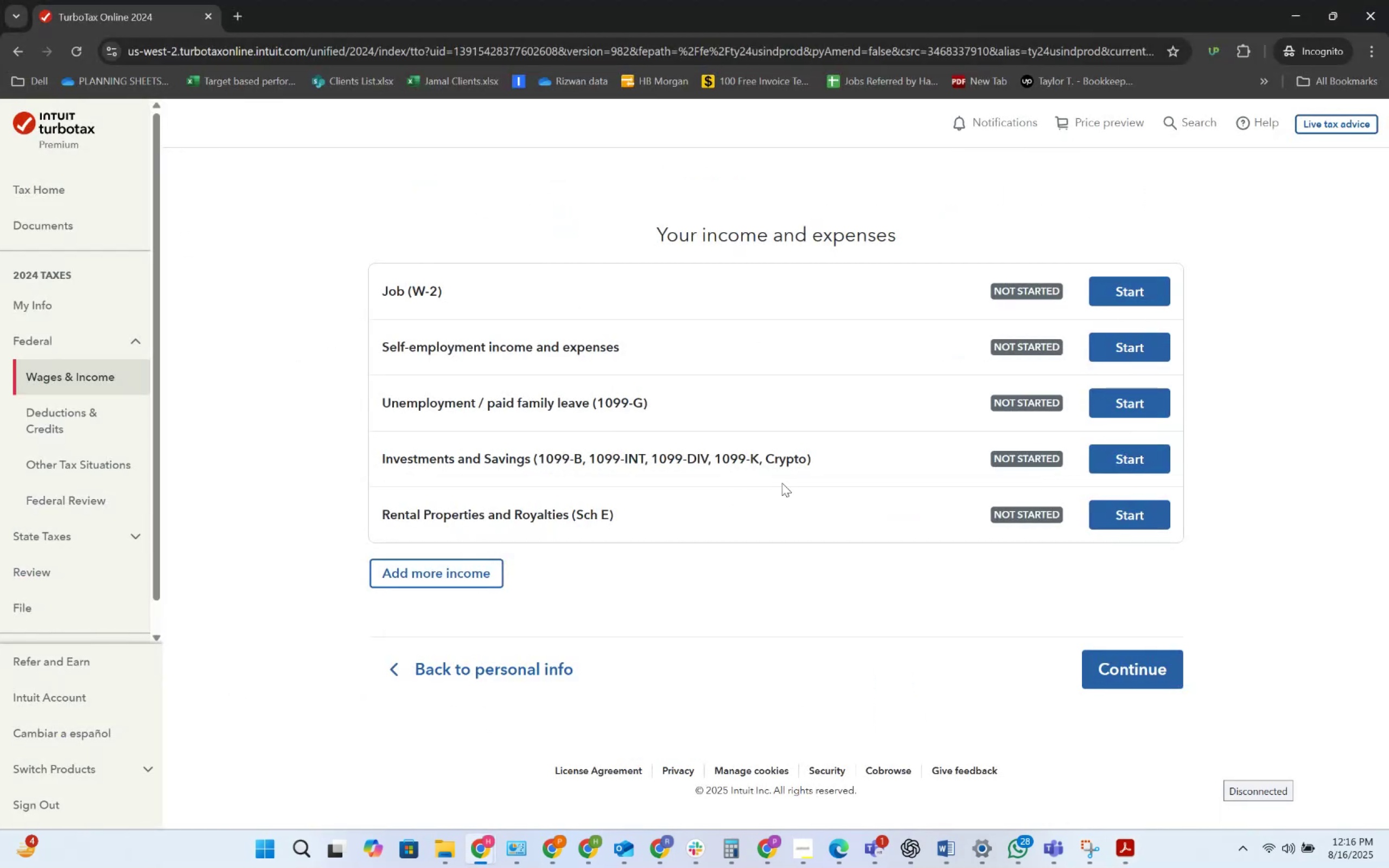 
left_click([463, 565])
 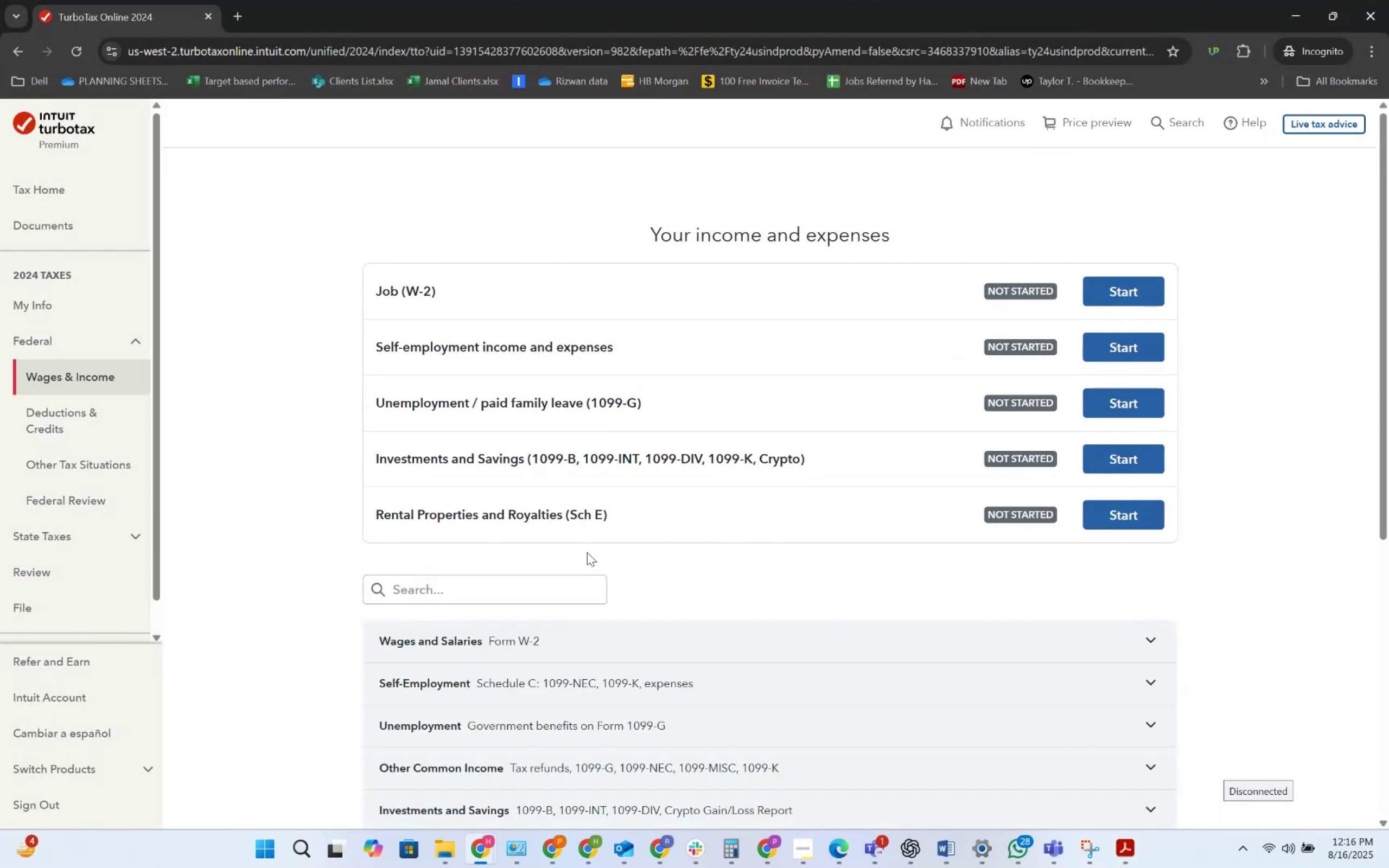 
scroll: coordinate [588, 552], scroll_direction: down, amount: 6.0
 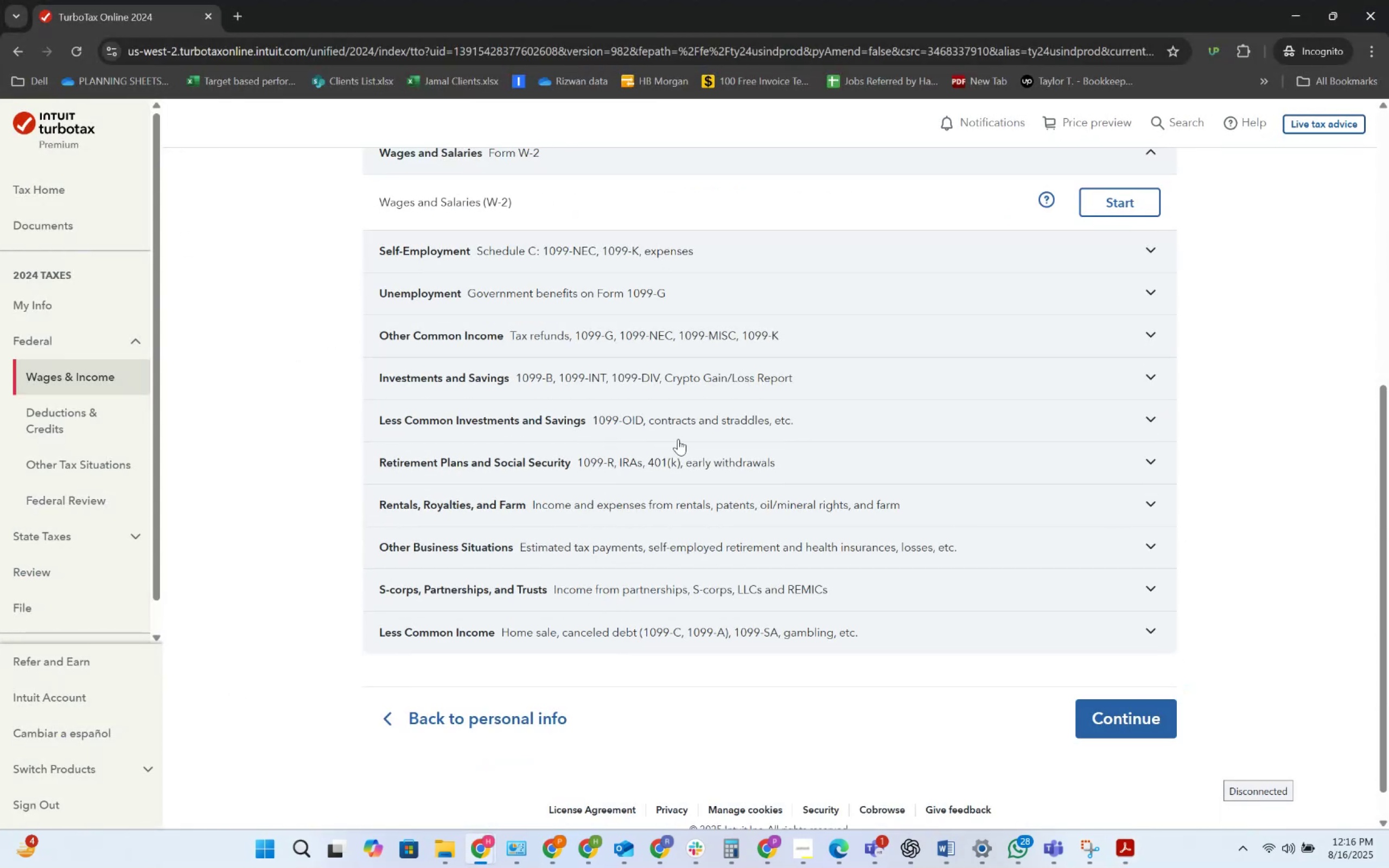 
left_click([686, 454])
 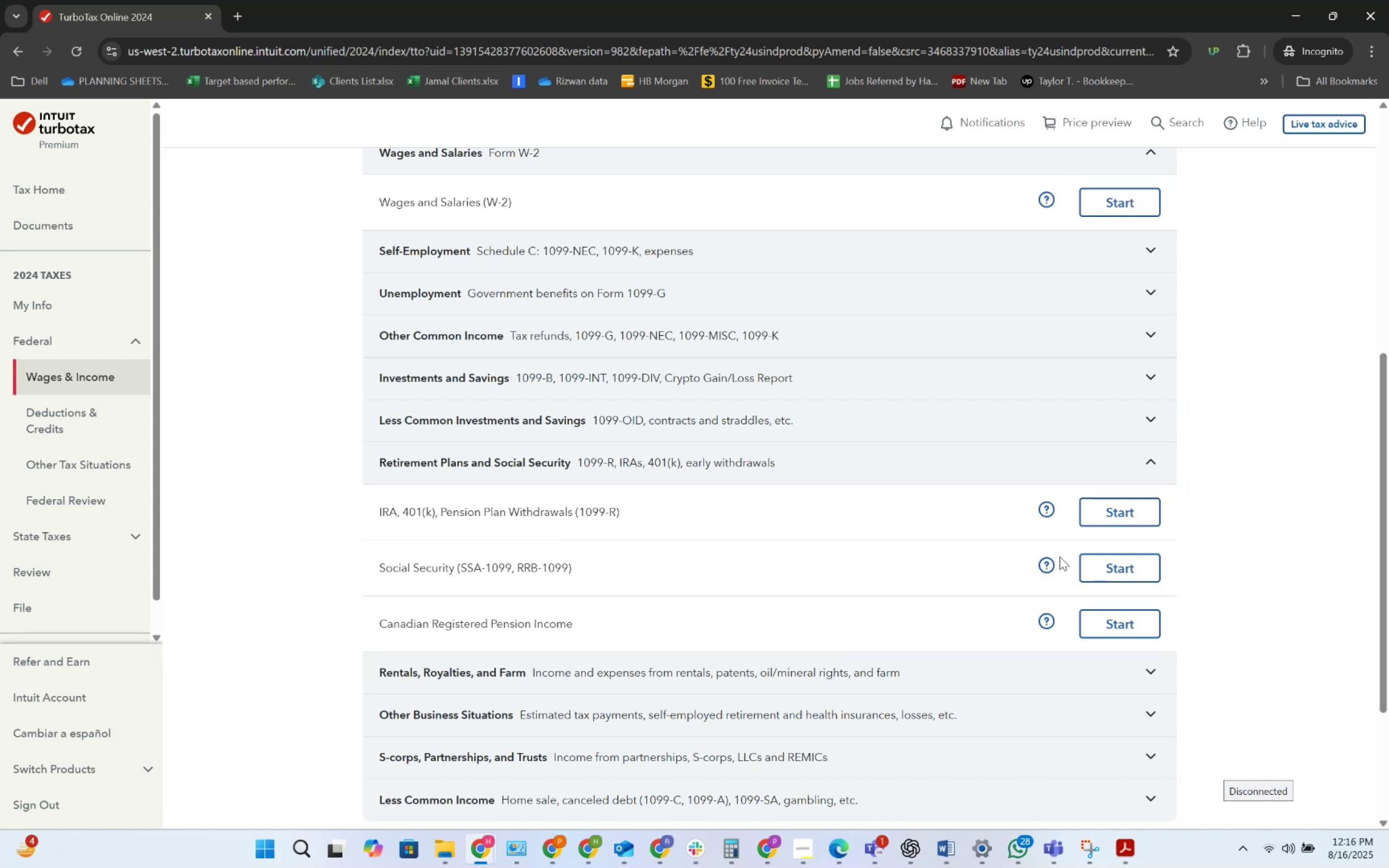 
left_click([1116, 518])
 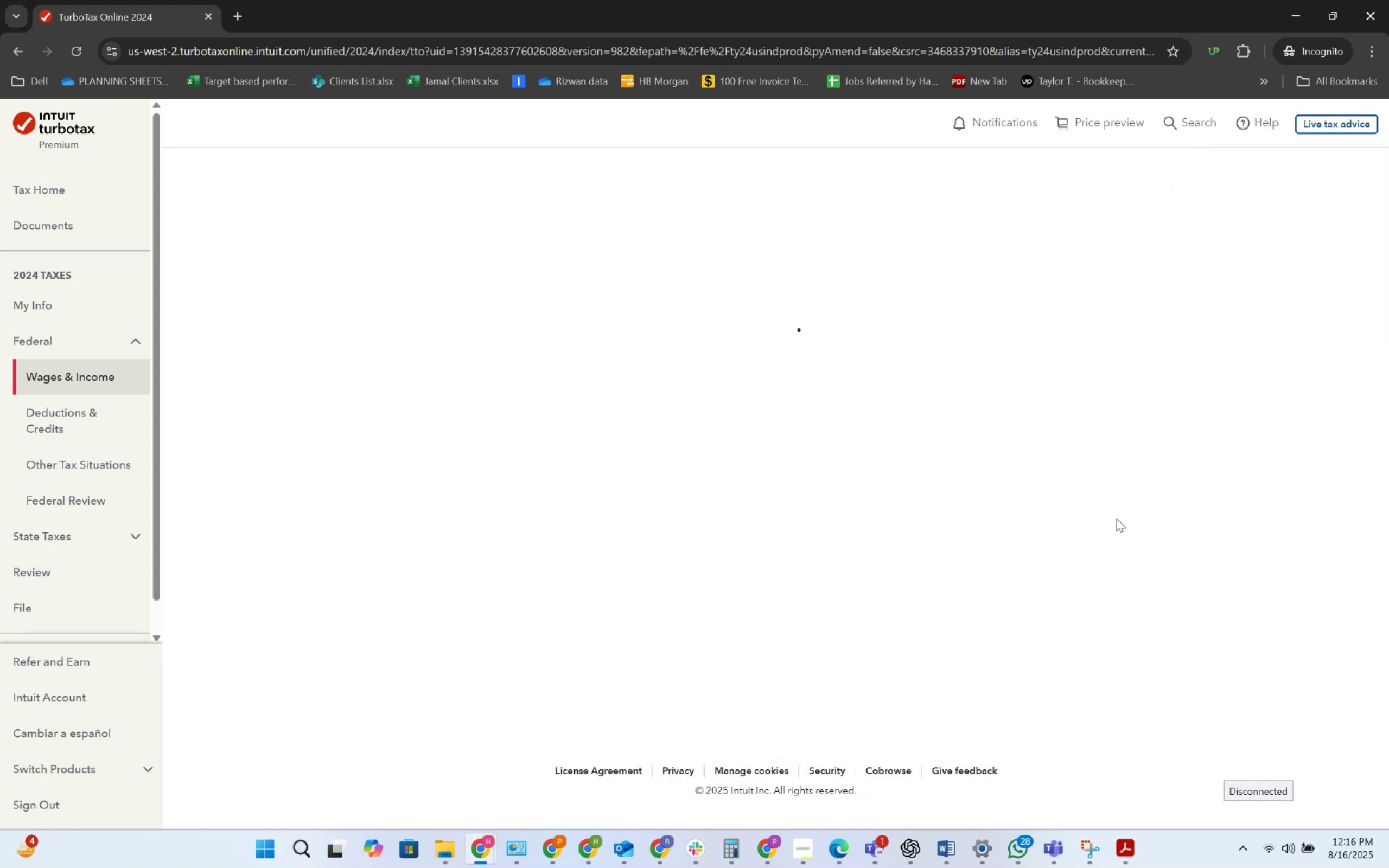 
key(Alt+AltLeft)
 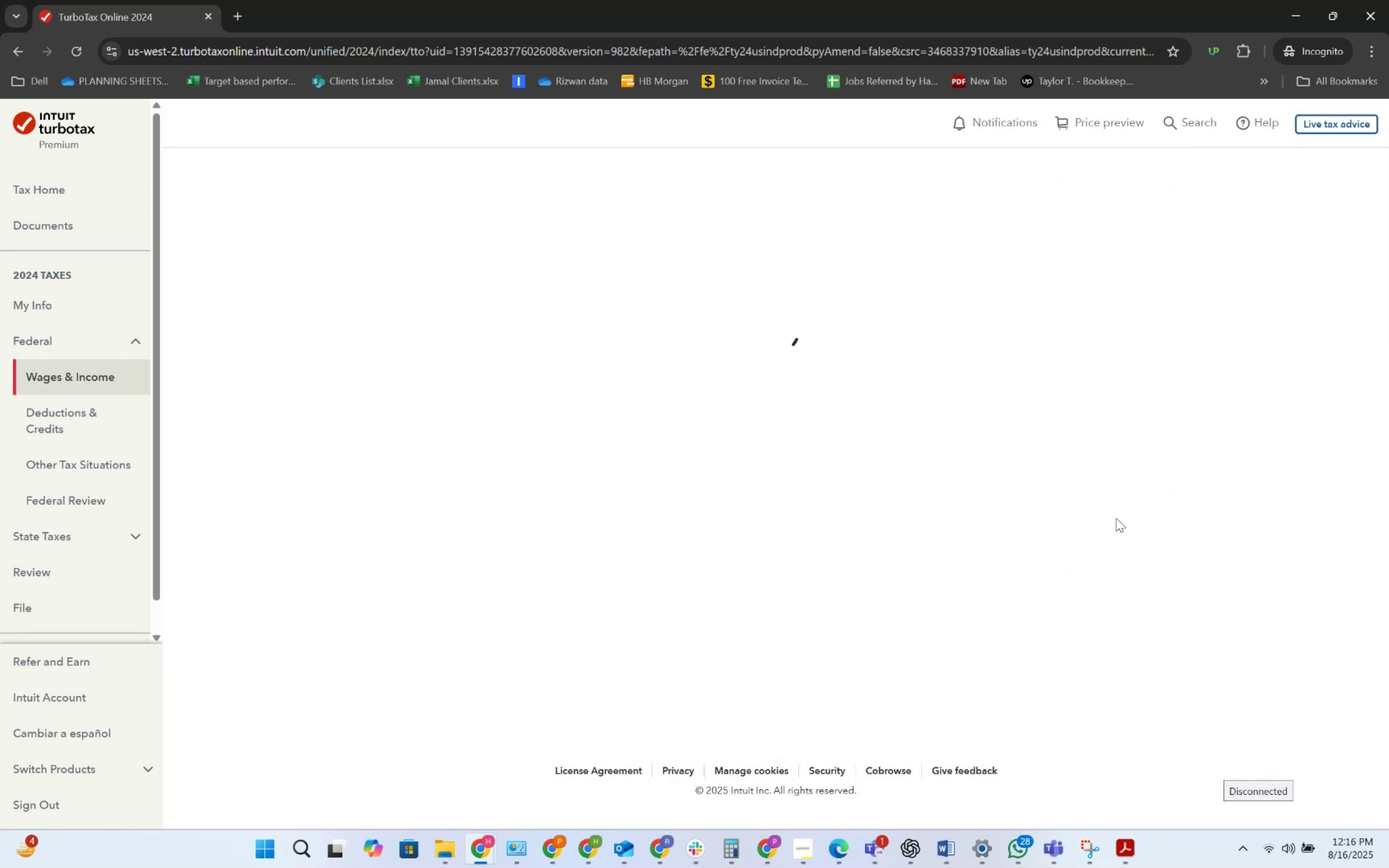 
key(Alt+Tab)
 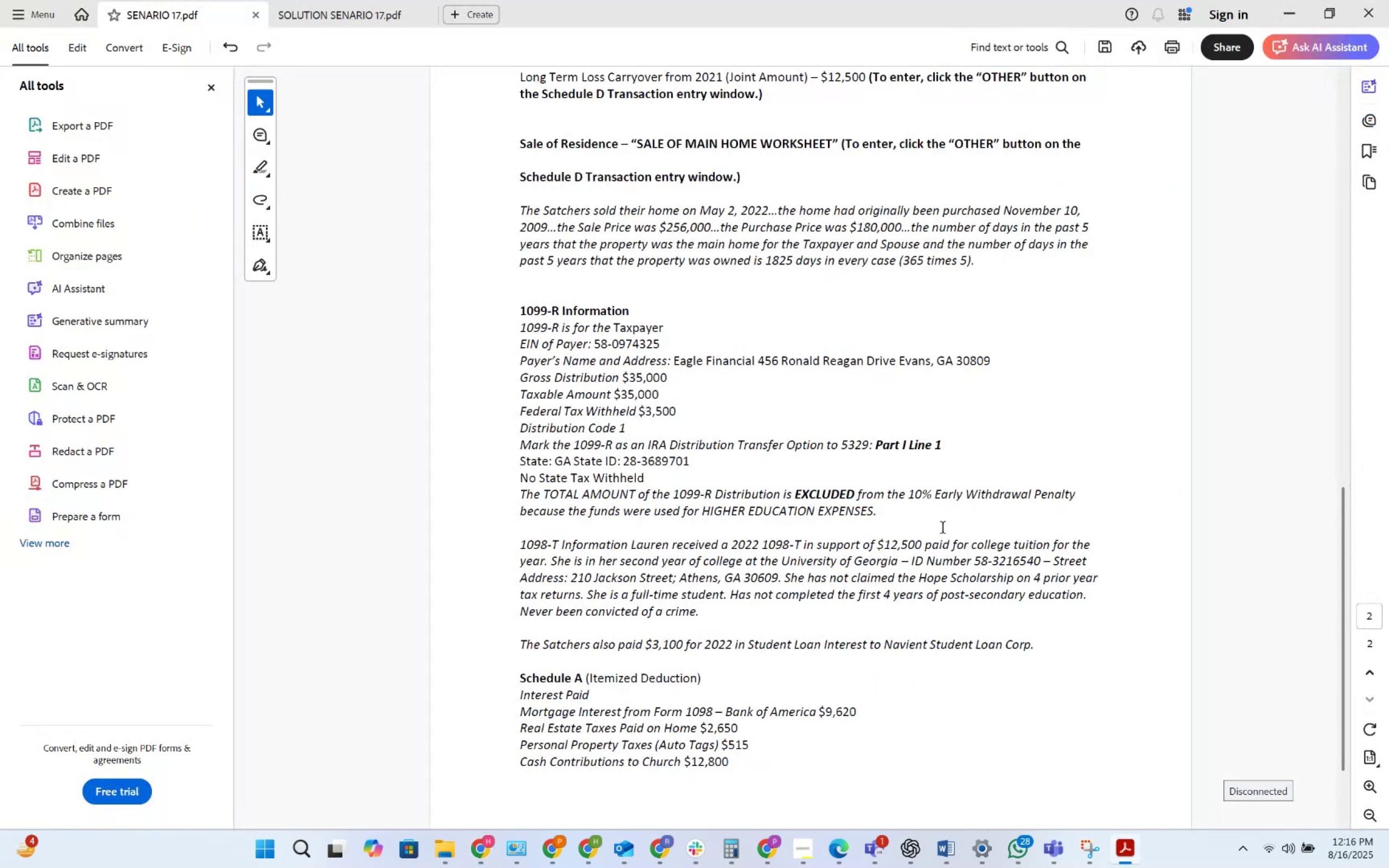 
scroll: coordinate [923, 538], scroll_direction: up, amount: 5.0
 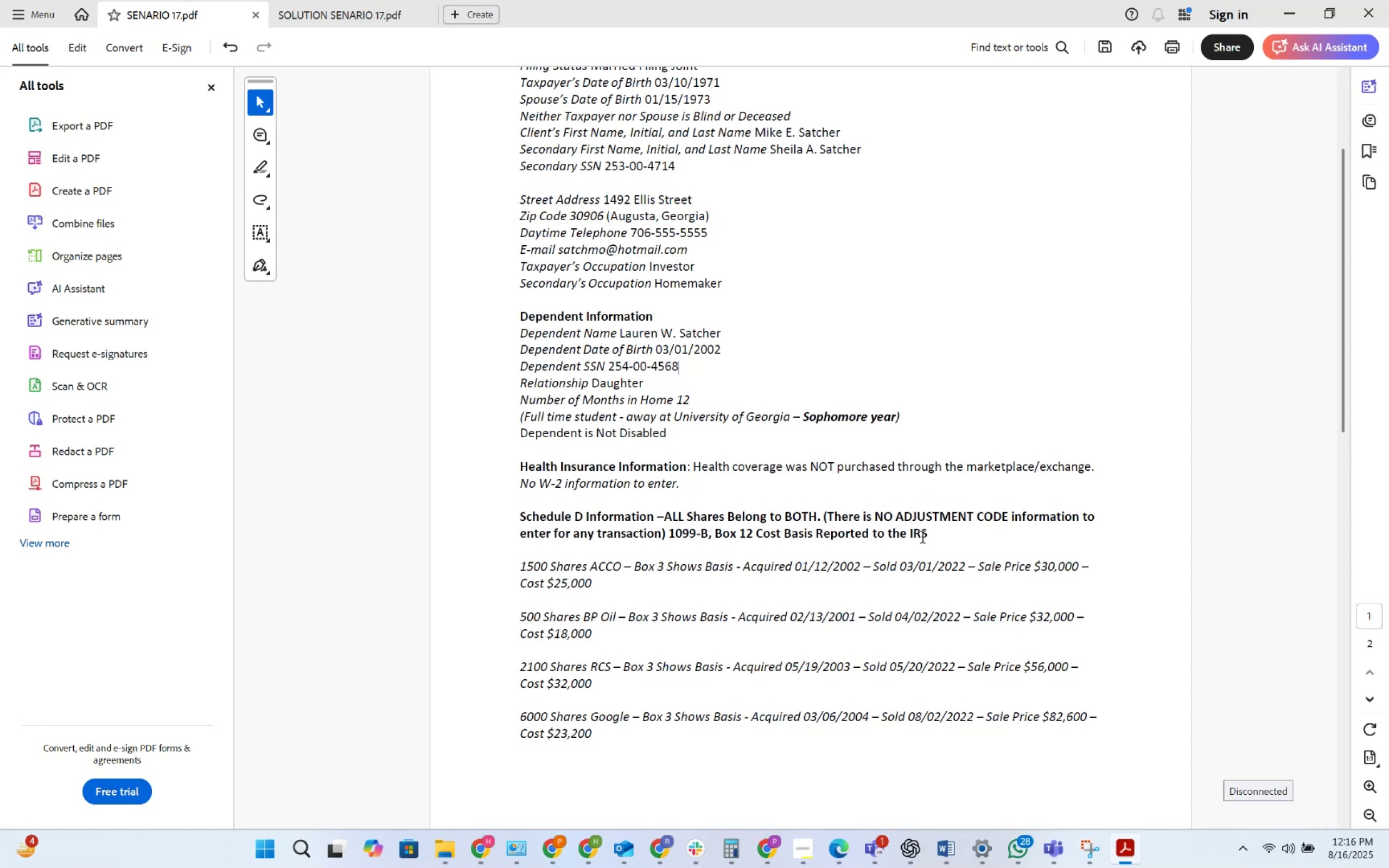 
wait(13.79)
 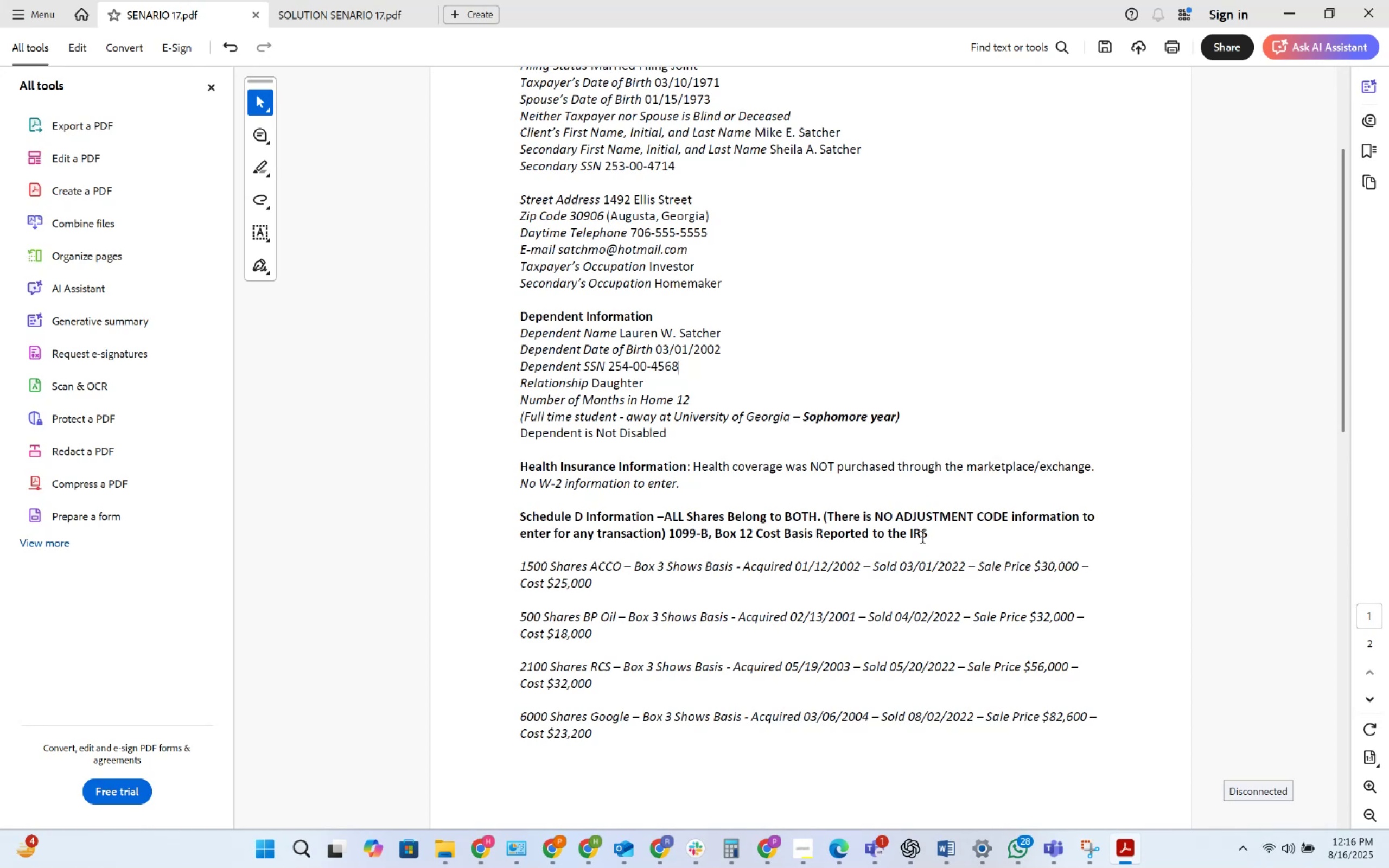 
key(Alt+AltLeft)
 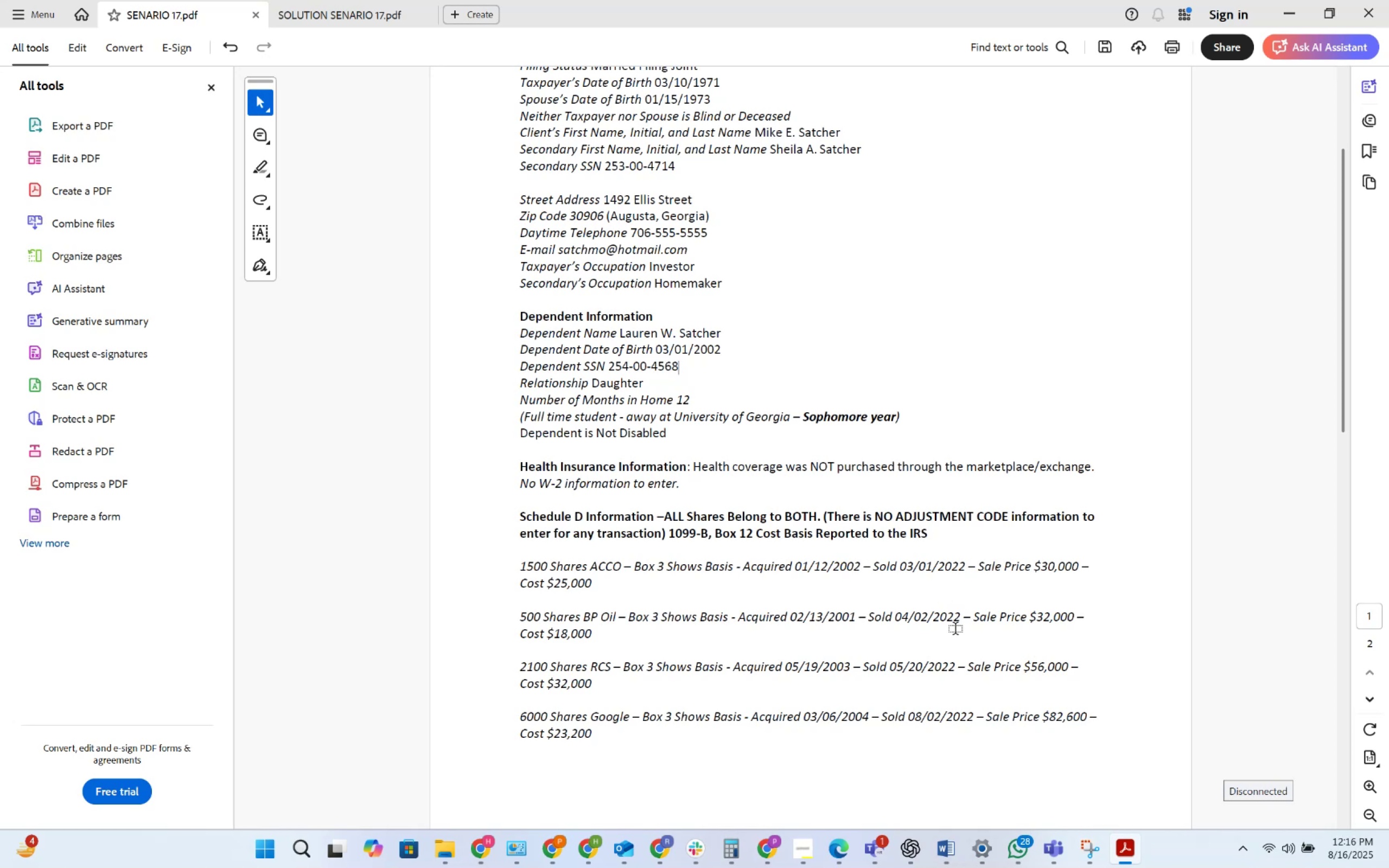 
key(Alt+Tab)
 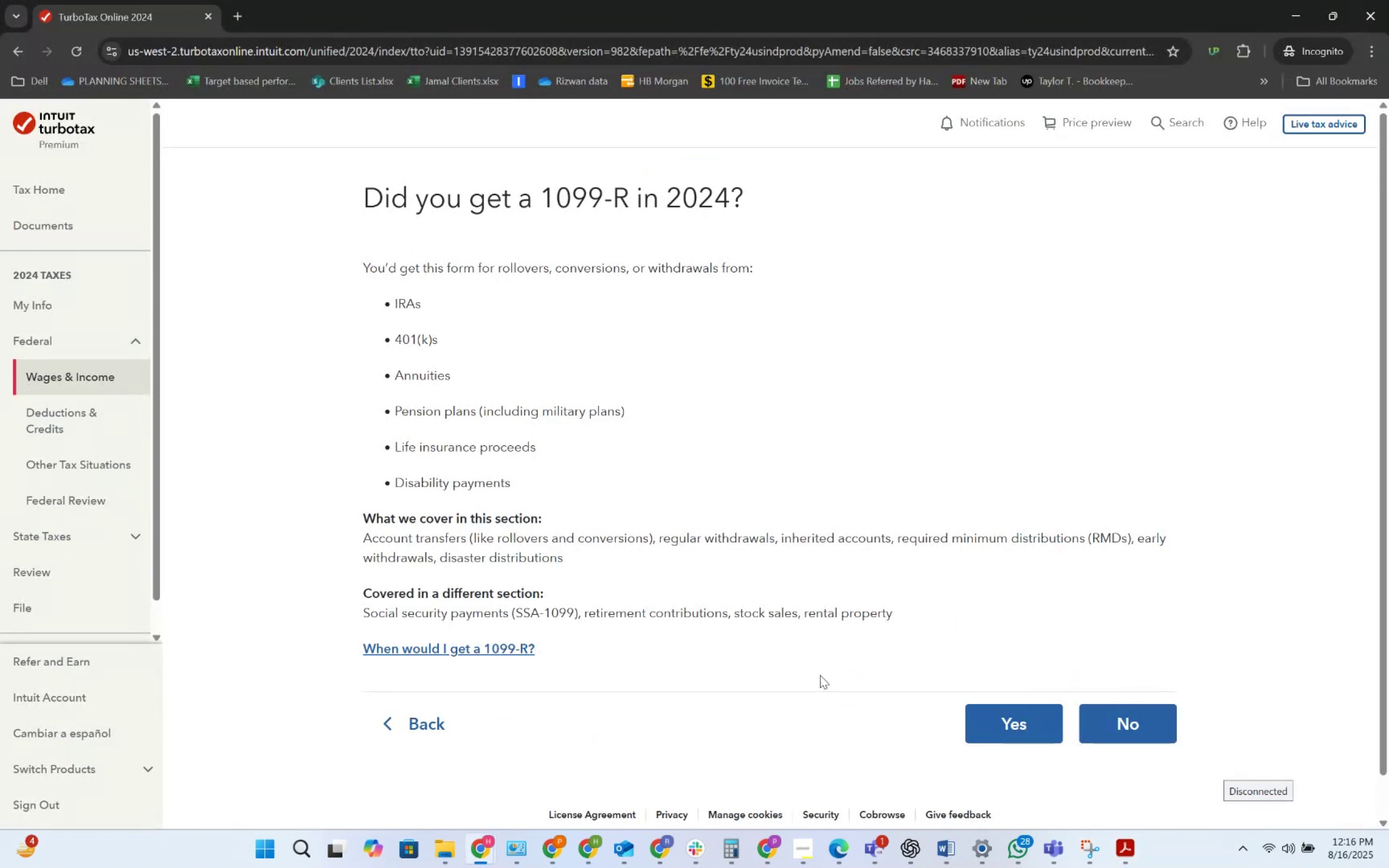 
left_click([1003, 730])
 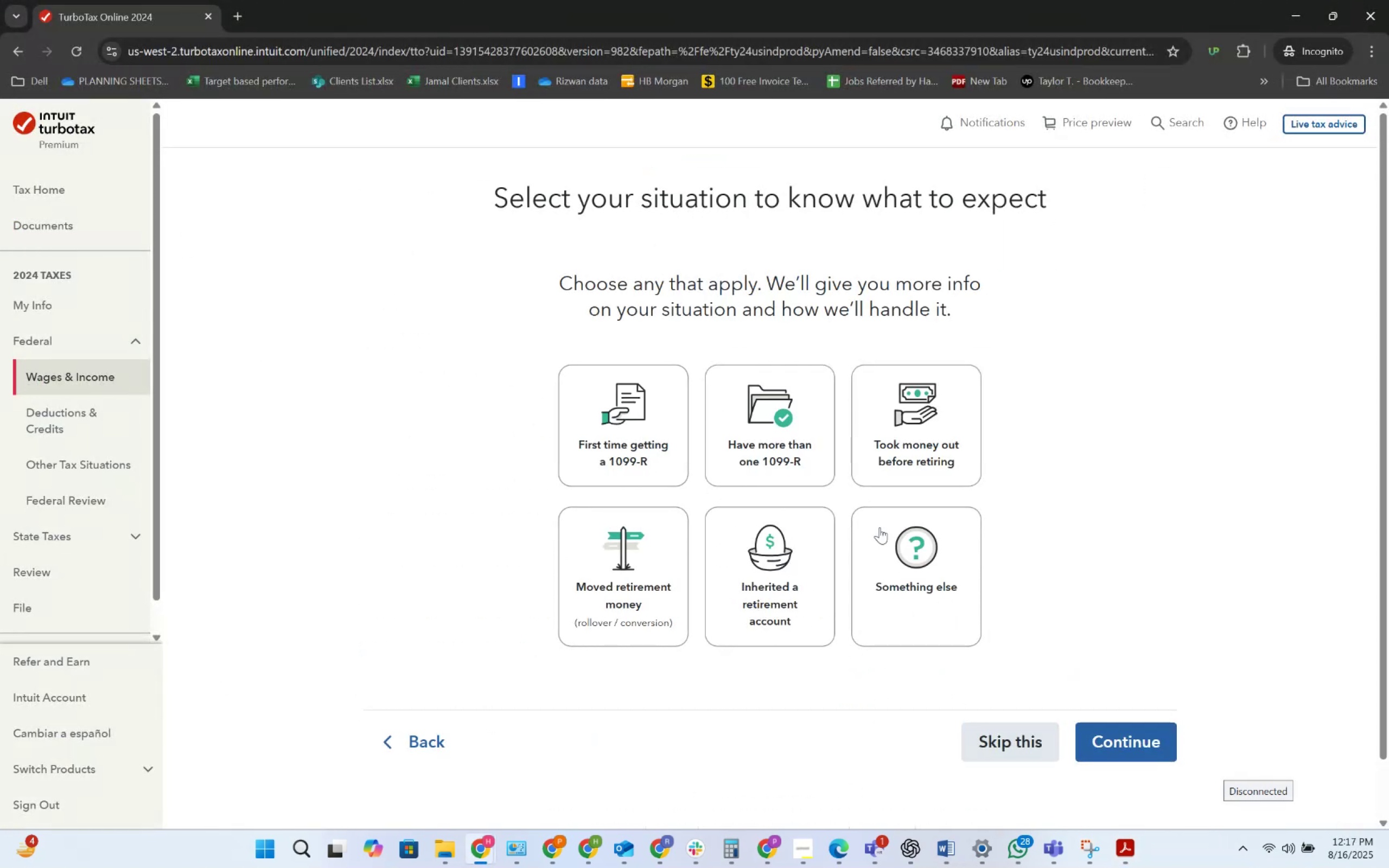 
left_click([1086, 739])
 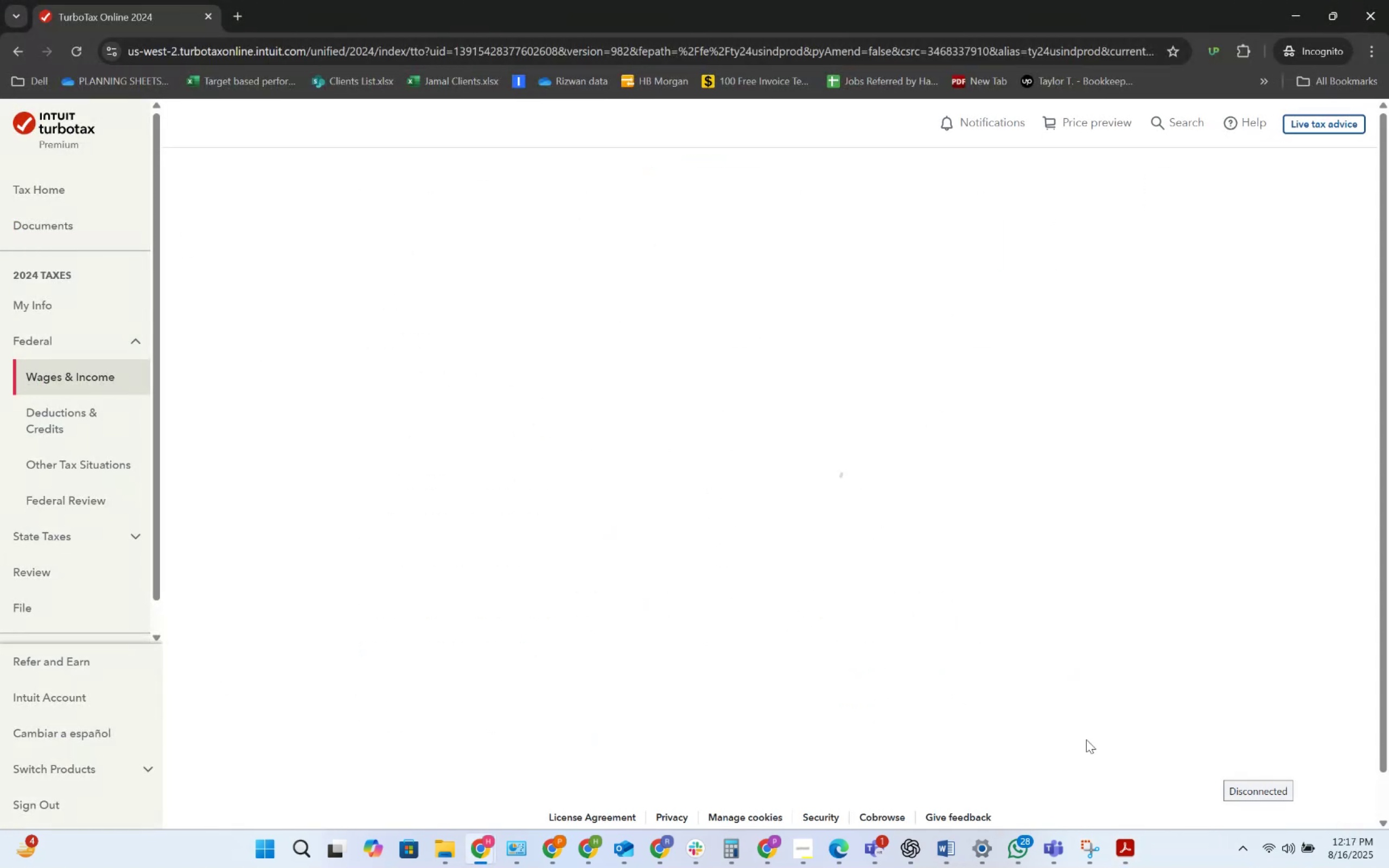 
mouse_move([1027, 697])
 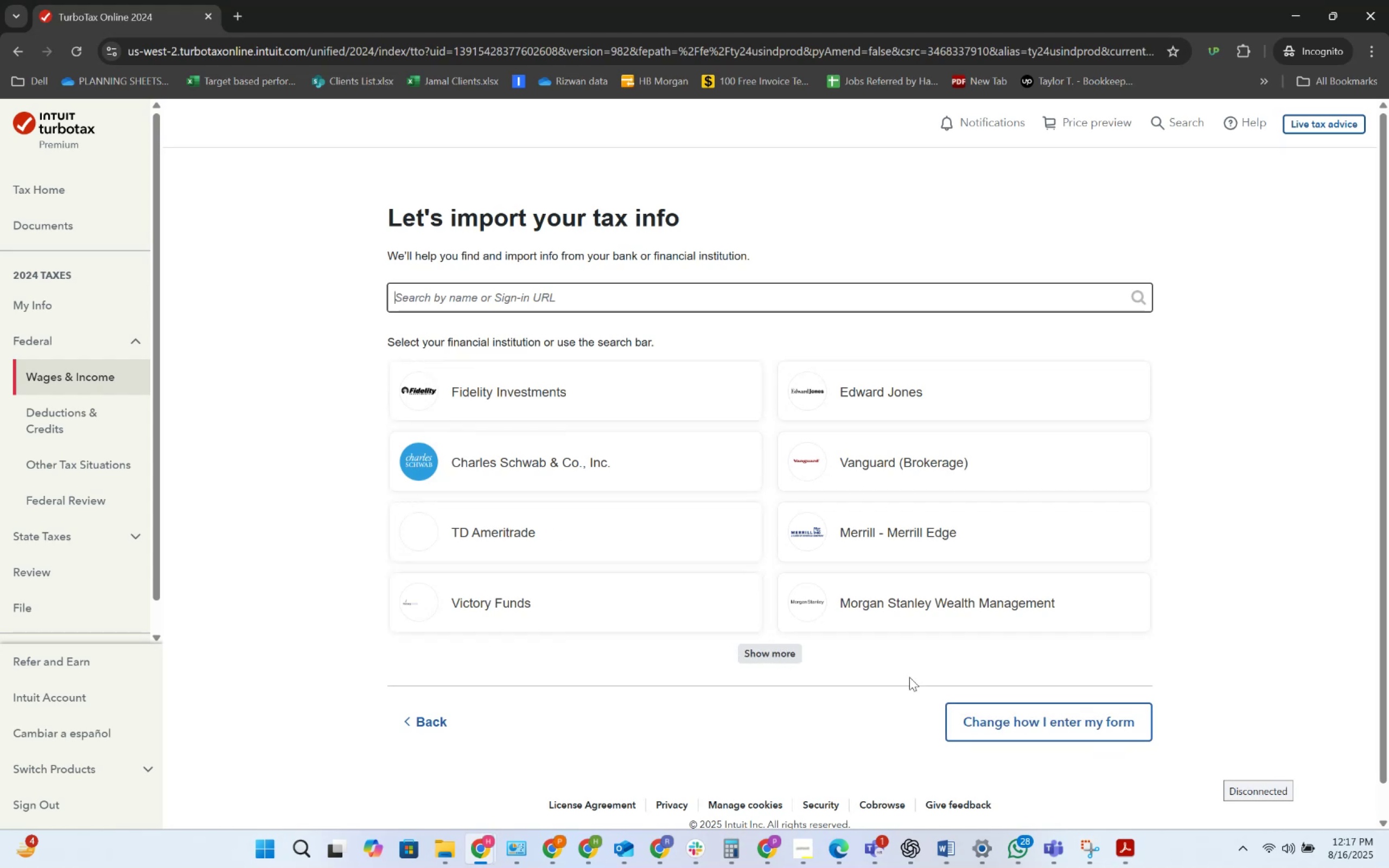 
left_click([1012, 722])
 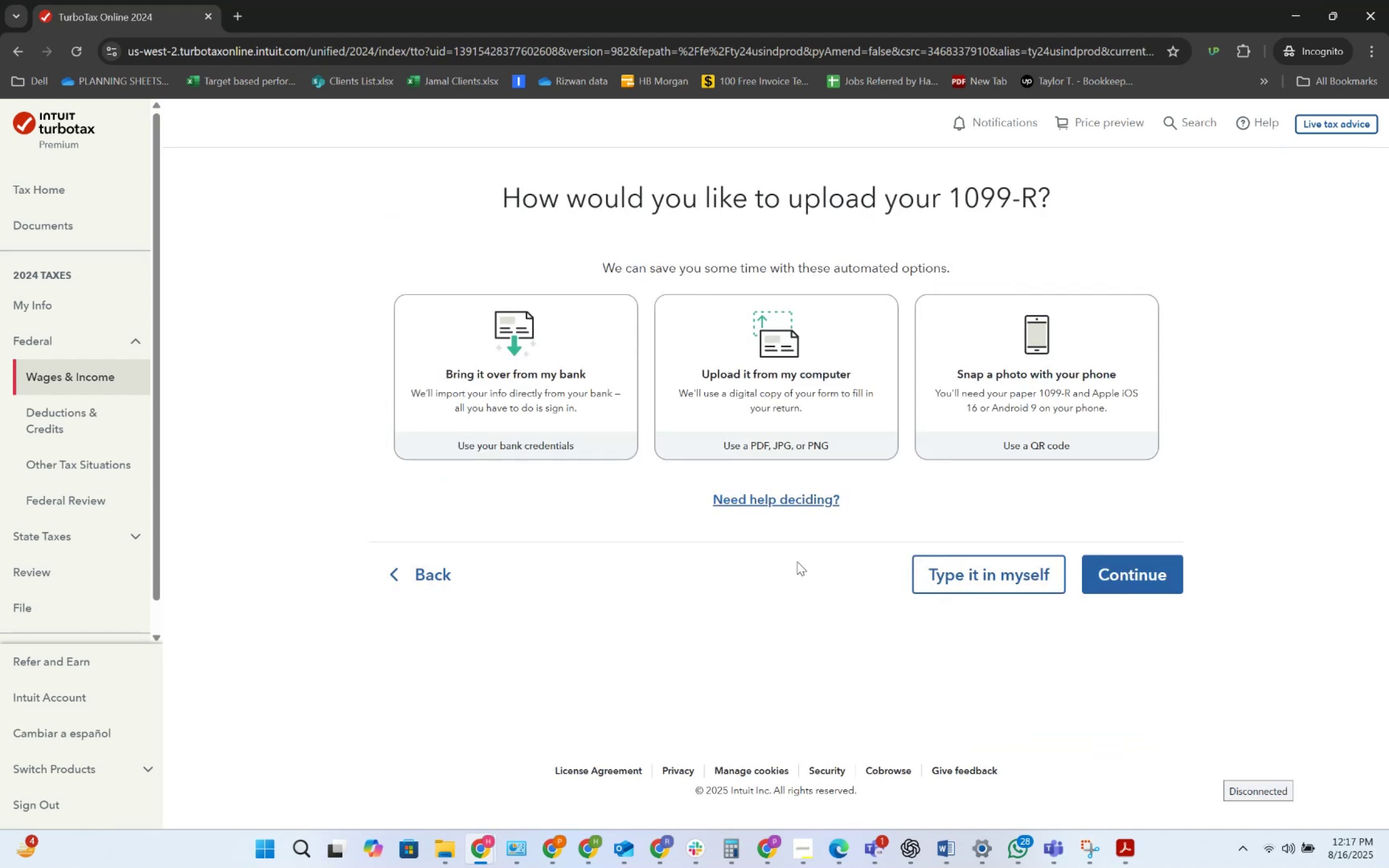 
left_click([915, 566])
 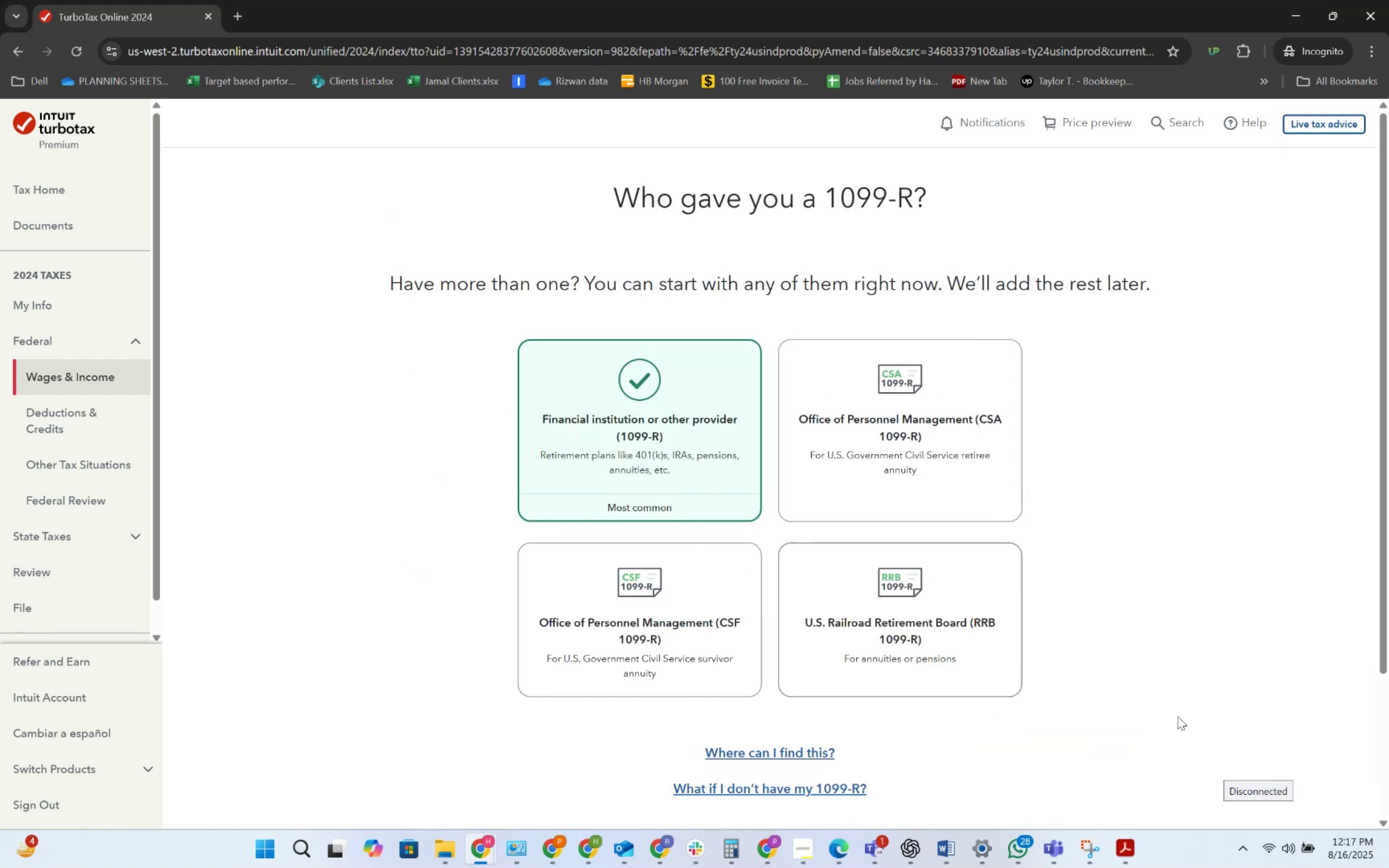 
wait(5.13)
 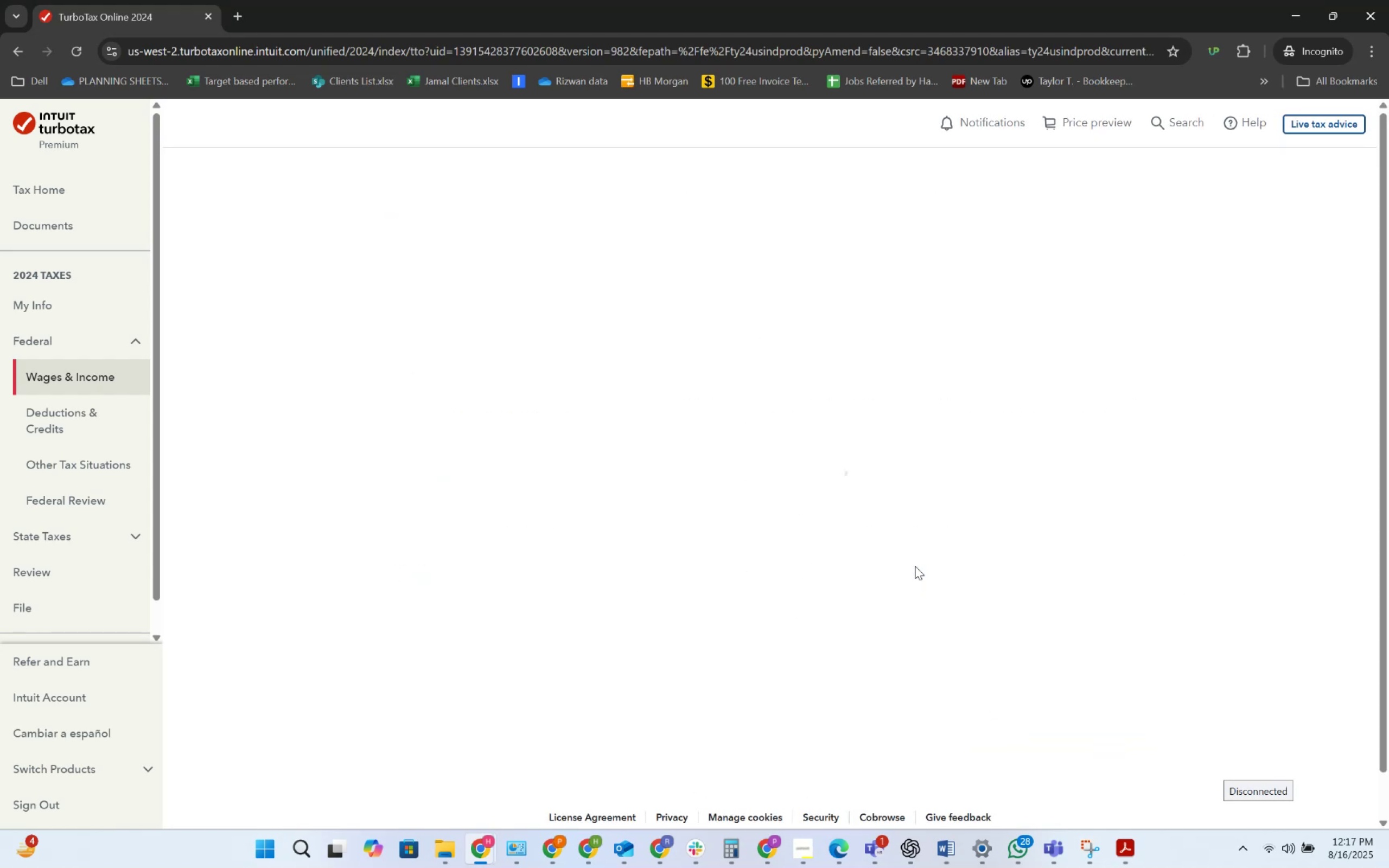 
scroll: coordinate [1009, 580], scroll_direction: down, amount: 7.0
 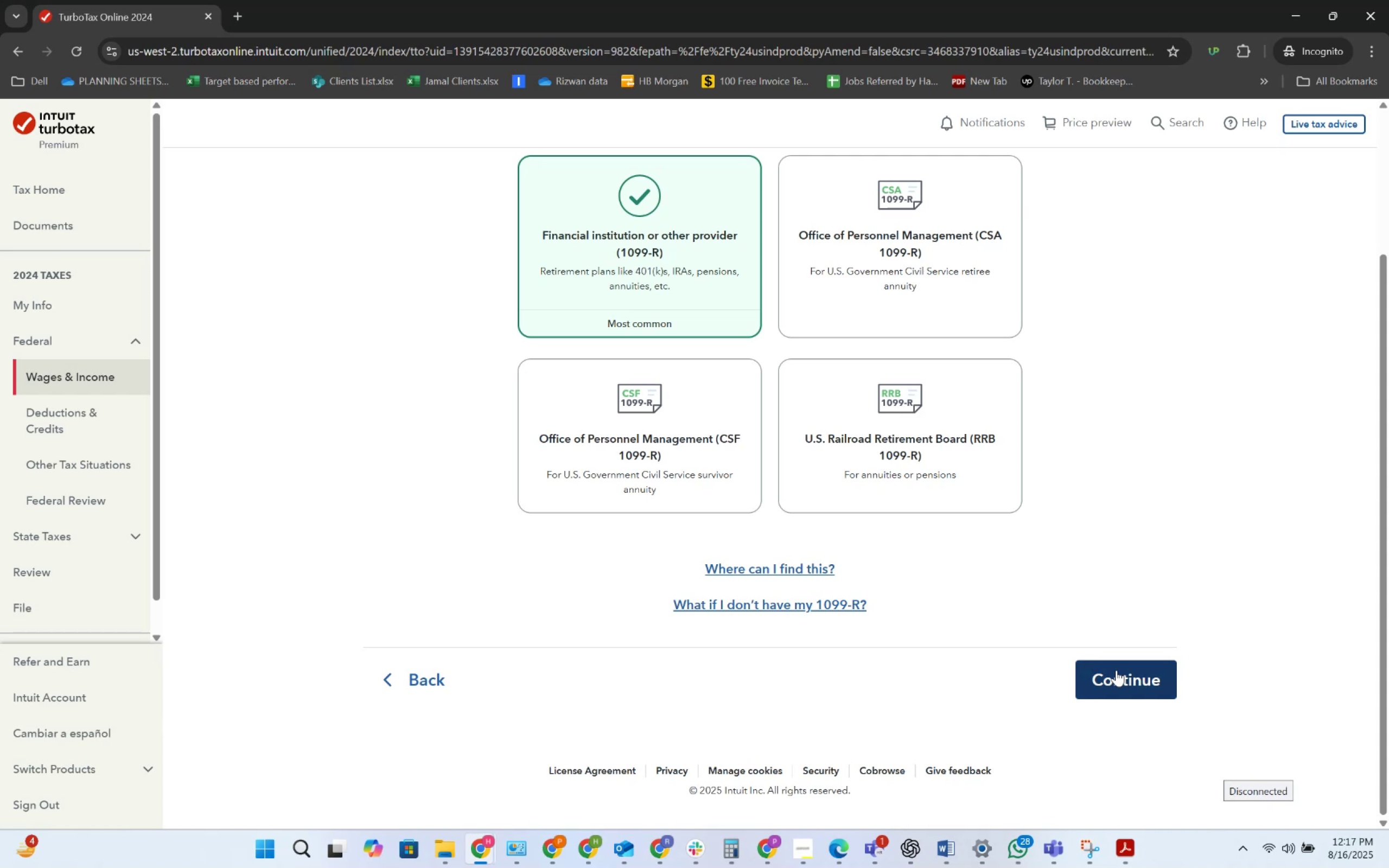 
left_click([1116, 670])
 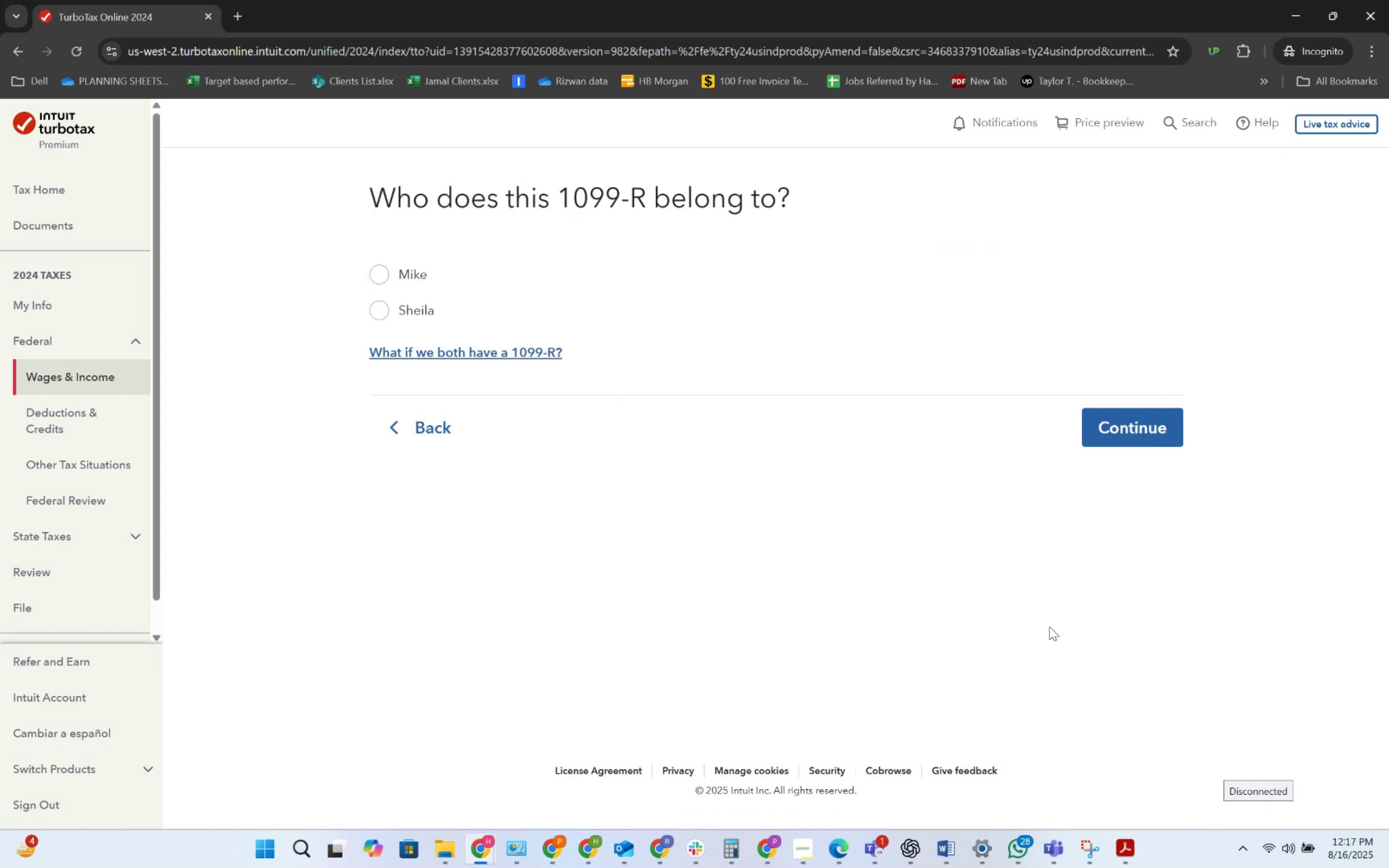 
key(Alt+AltLeft)
 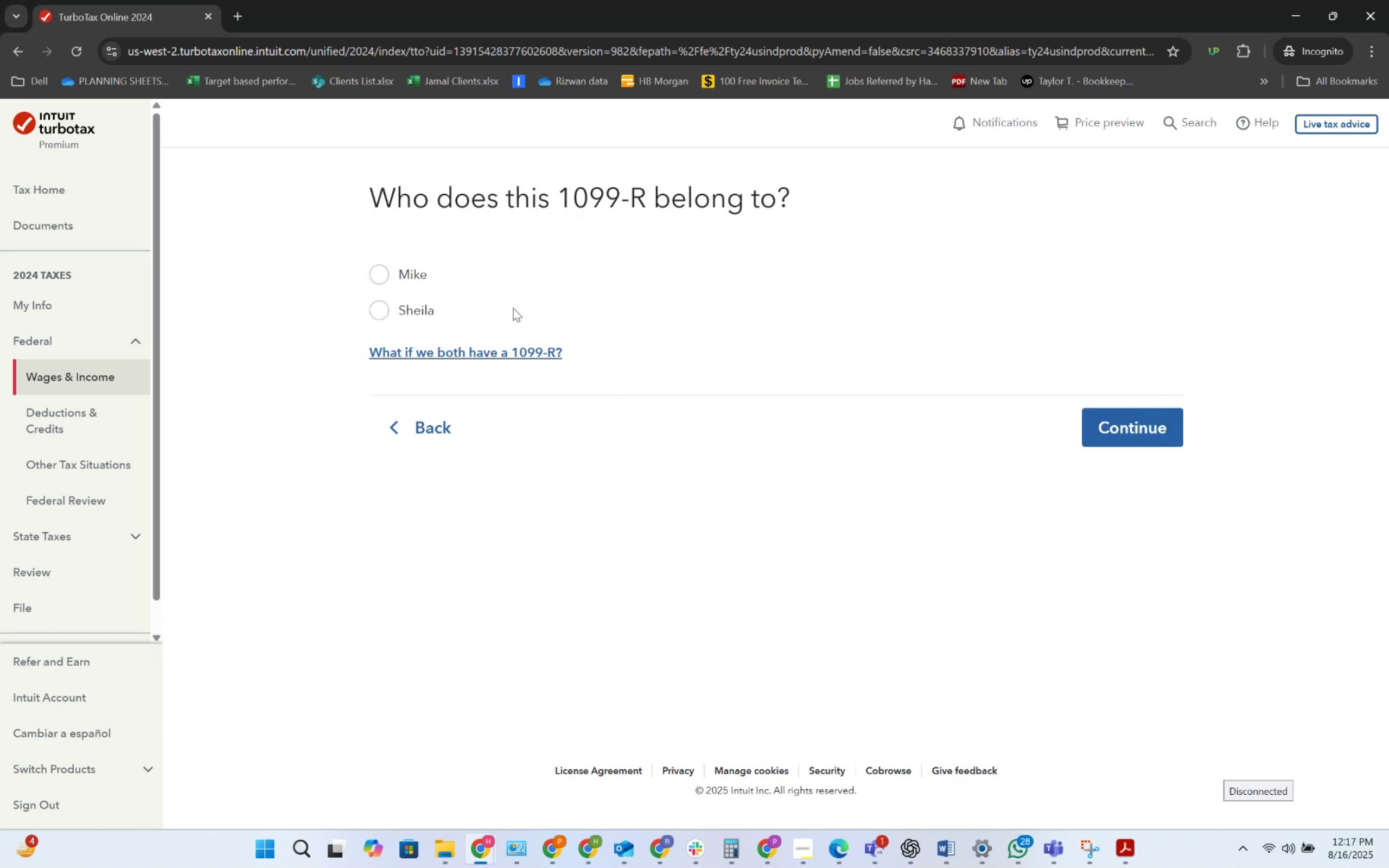 
key(Alt+Tab)
 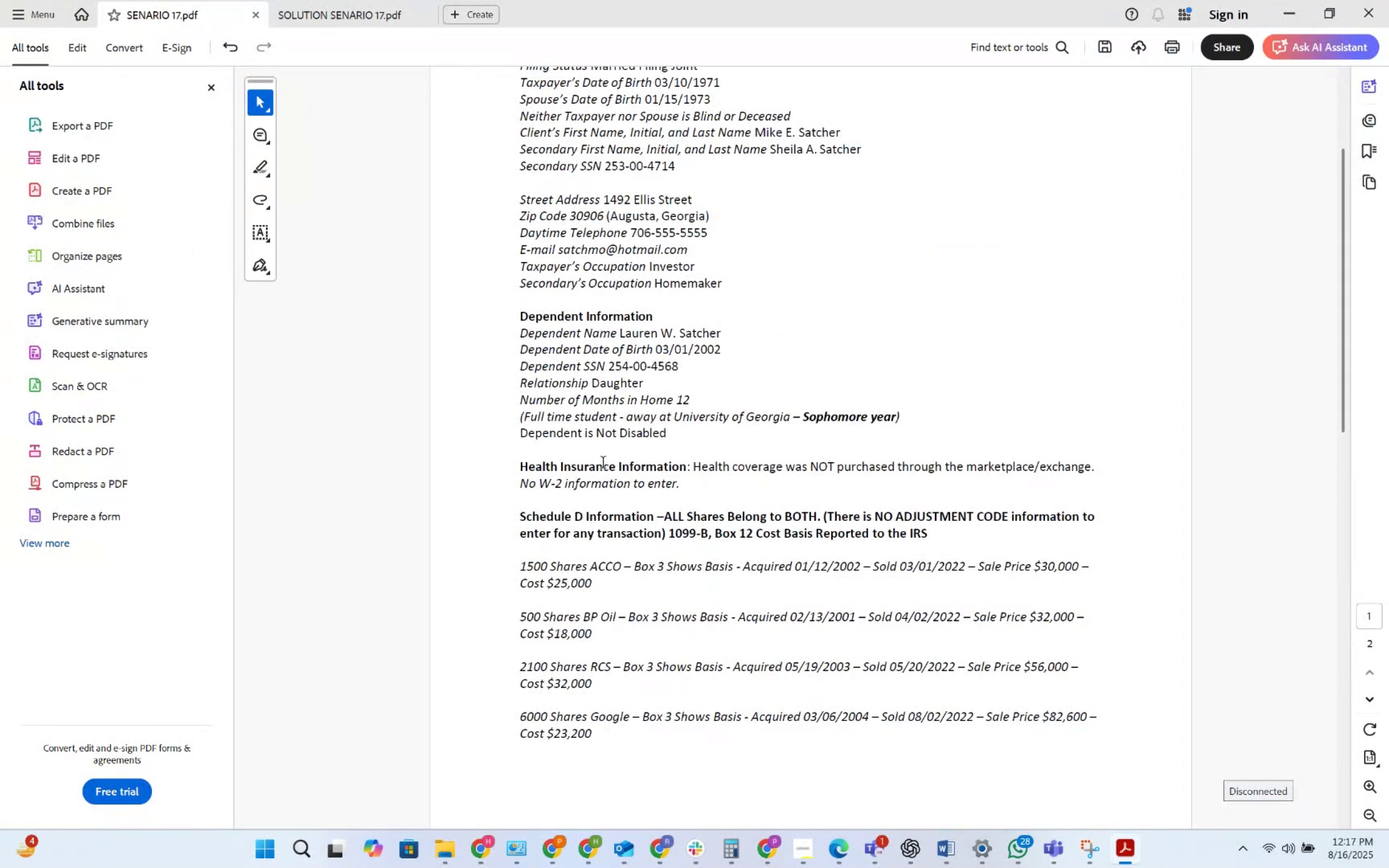 
scroll: coordinate [609, 458], scroll_direction: down, amount: 23.0
 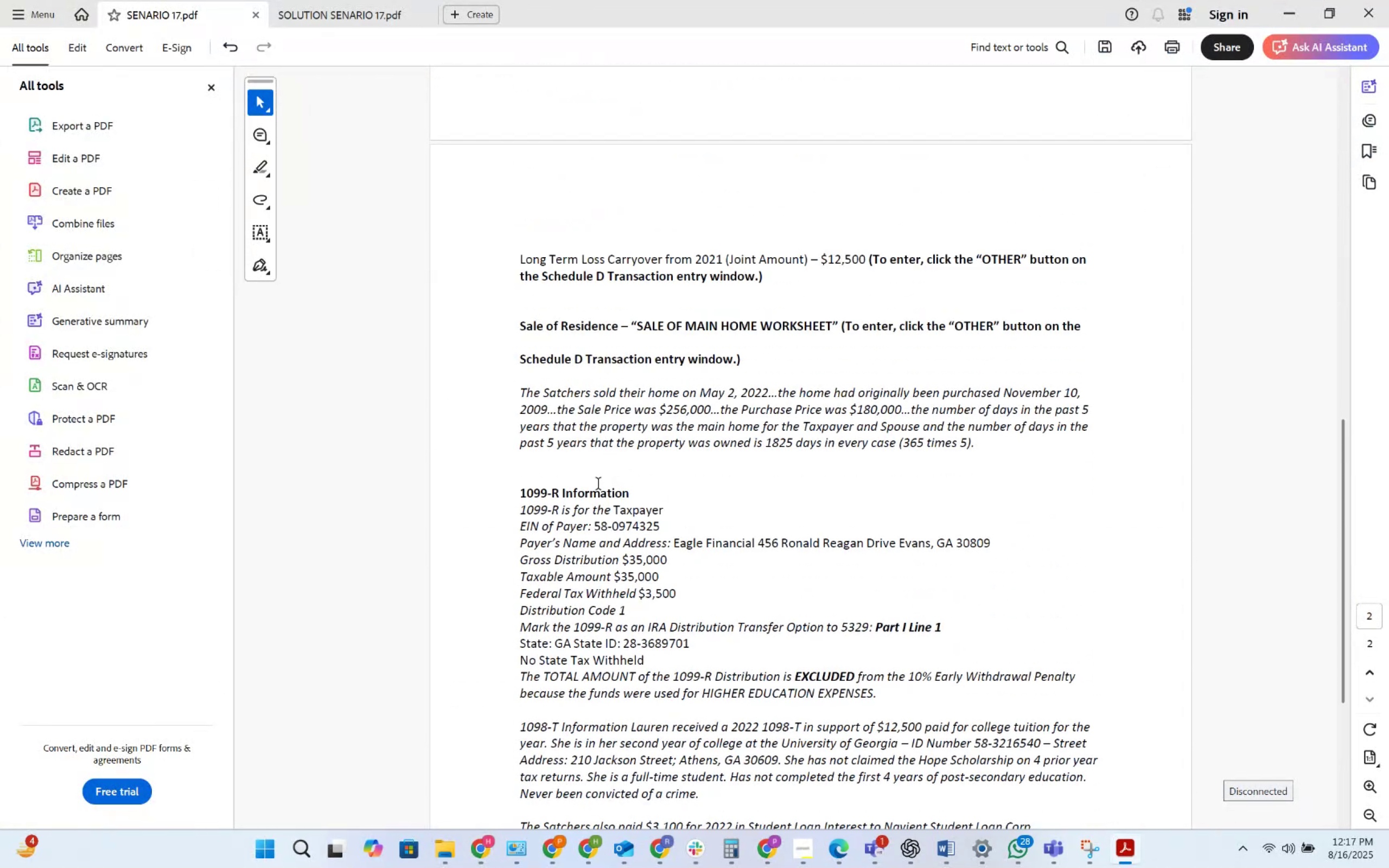 
key(Alt+AltLeft)
 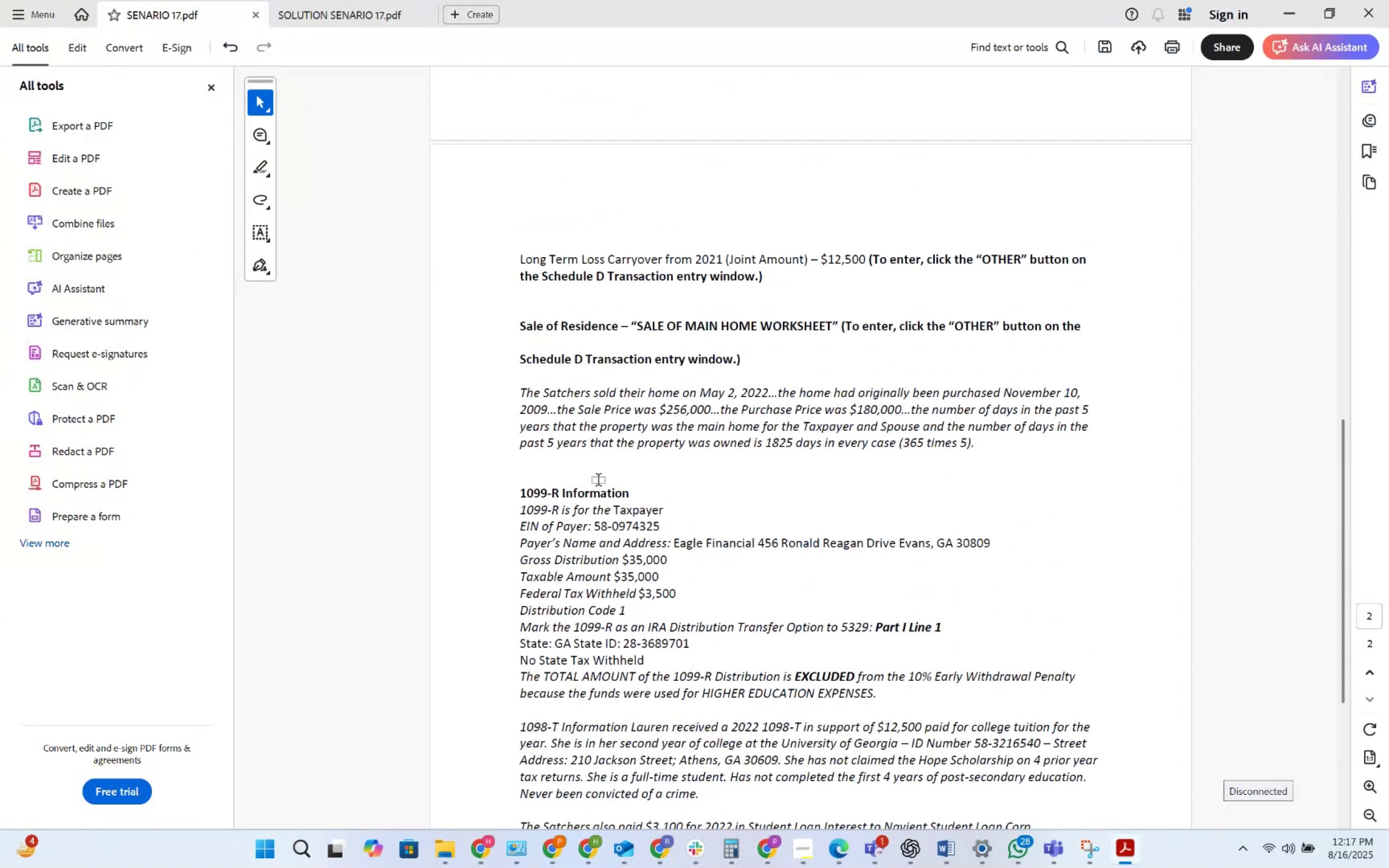 
key(Alt+Tab)
 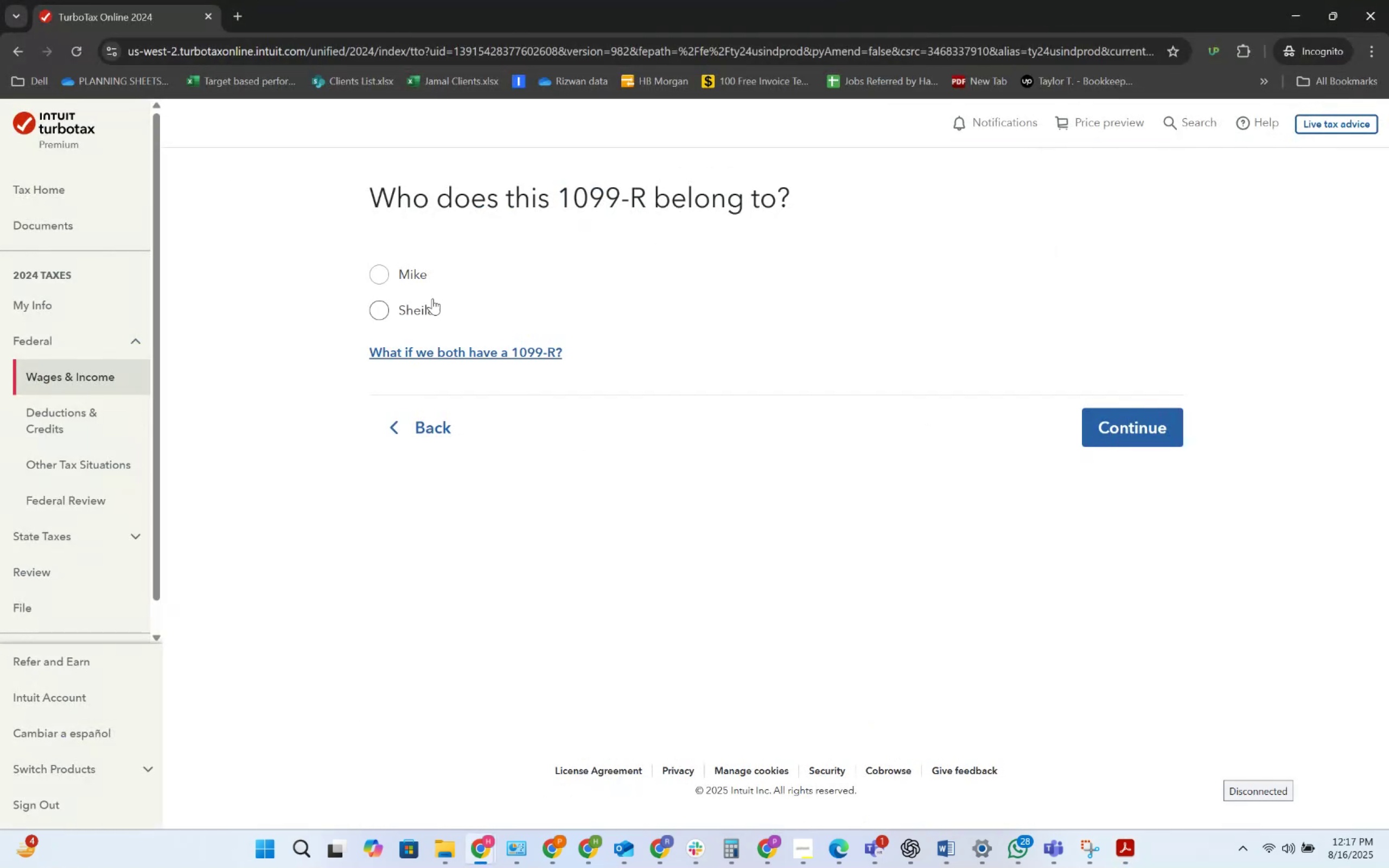 
left_click([399, 269])
 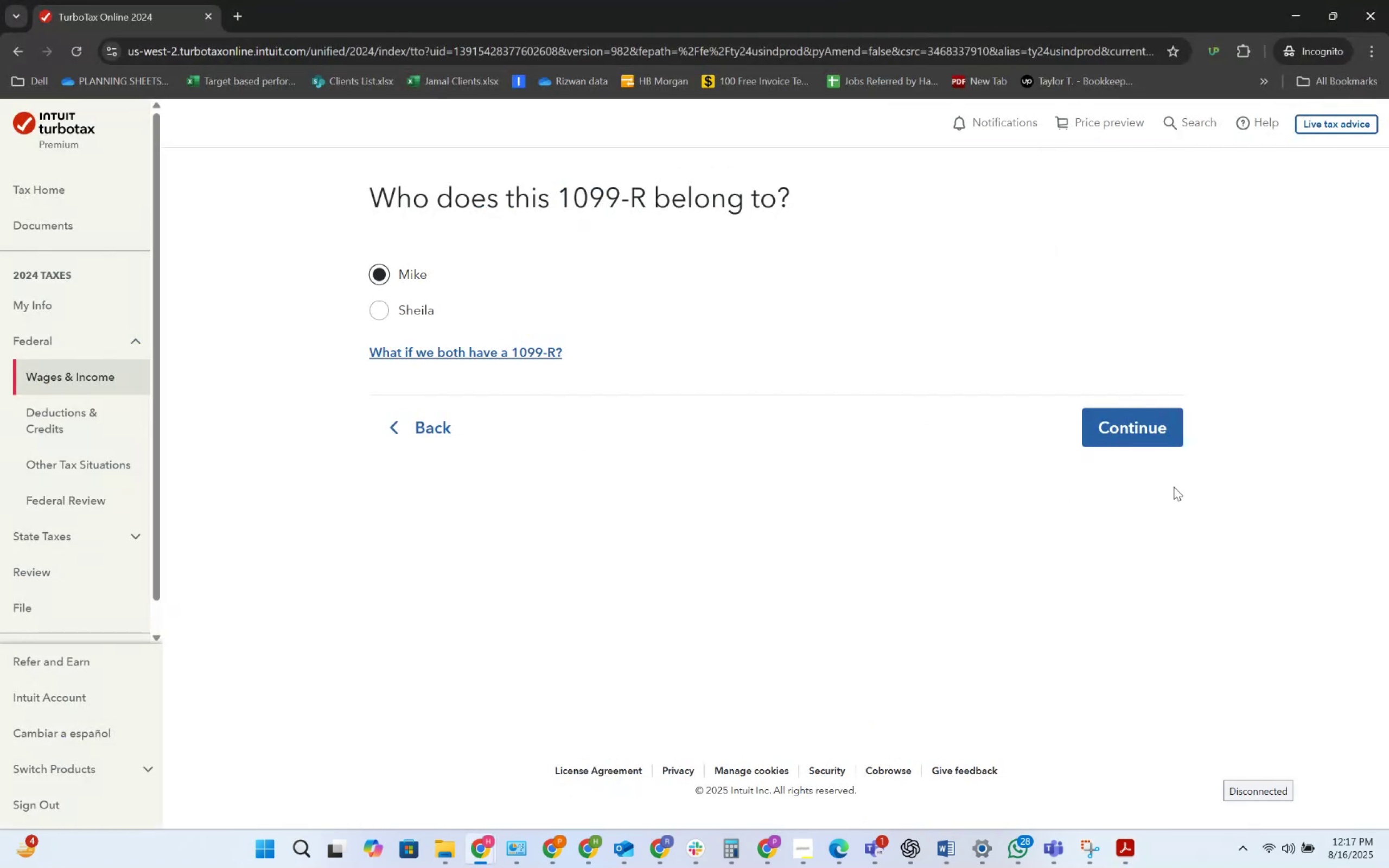 
left_click([1165, 437])
 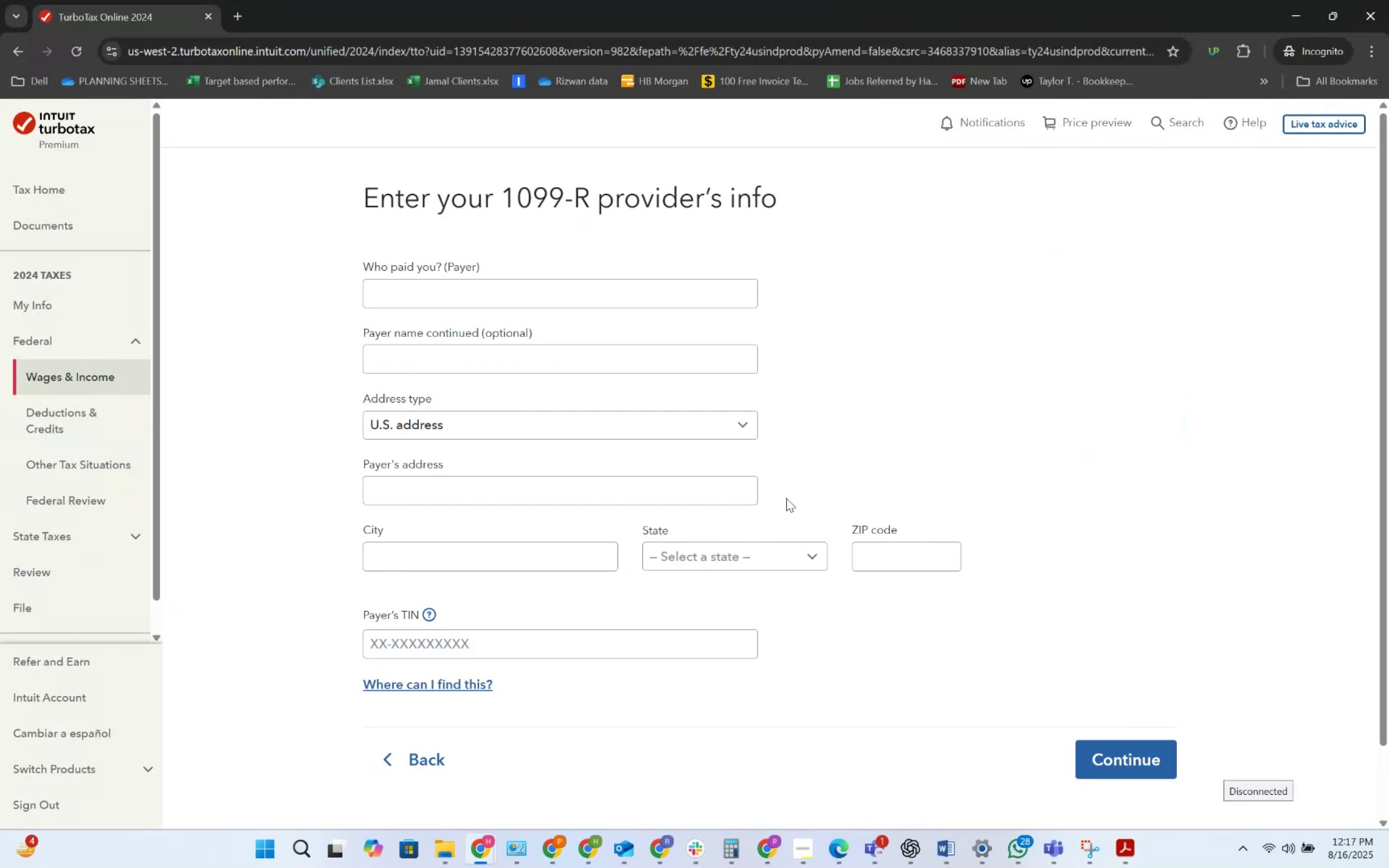 
key(Alt+AltLeft)
 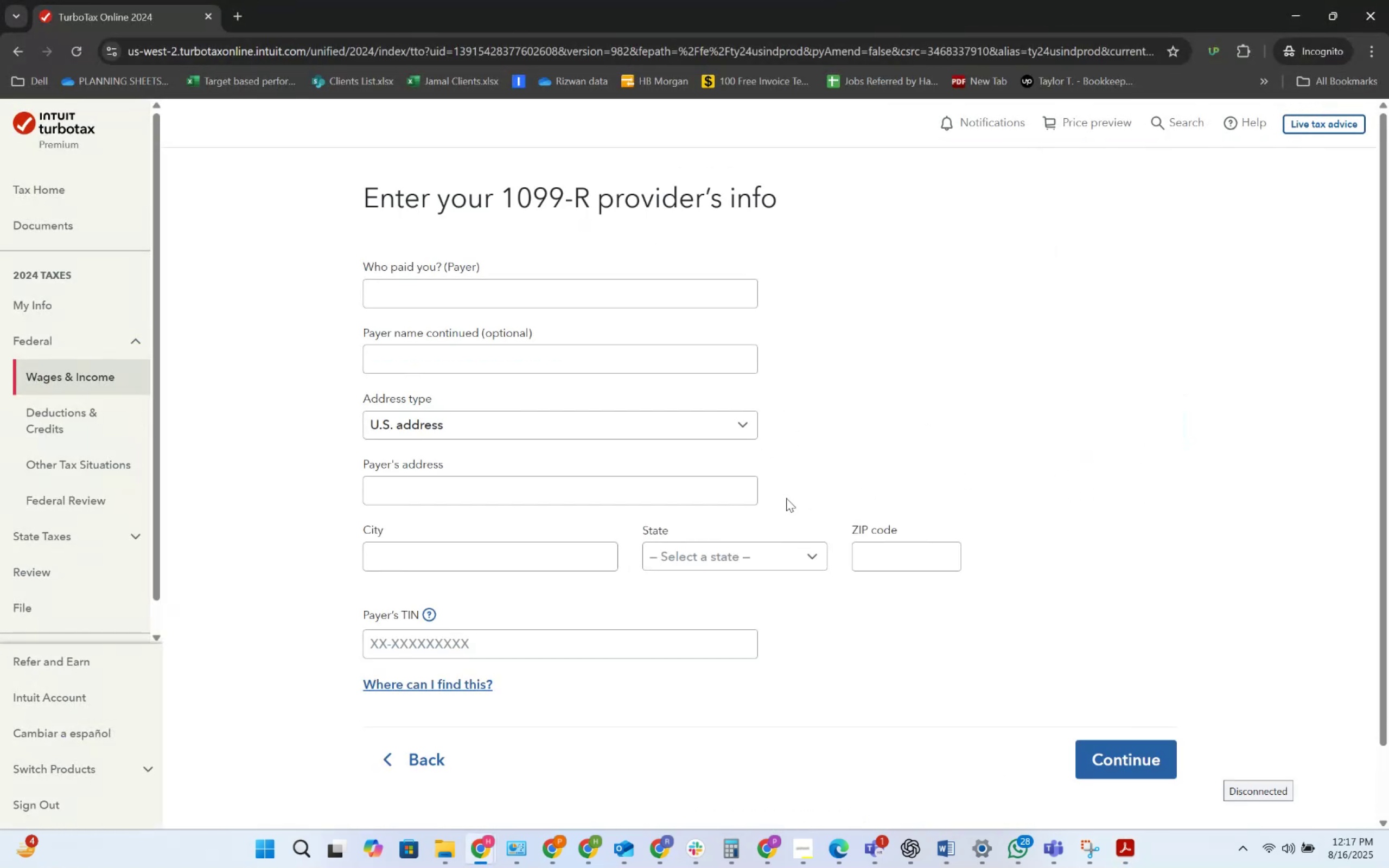 
key(Alt+Tab)
 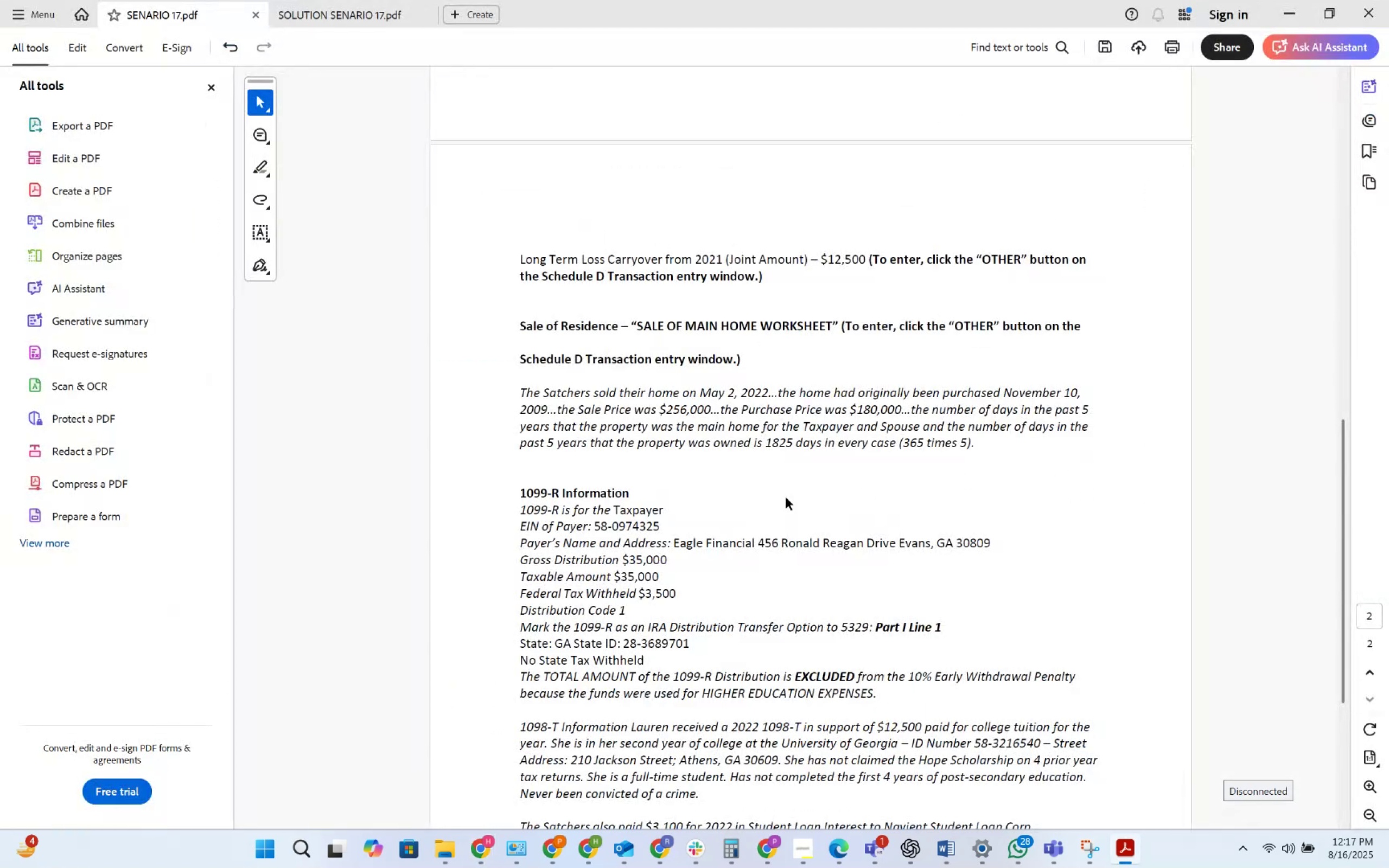 
key(Alt+AltLeft)
 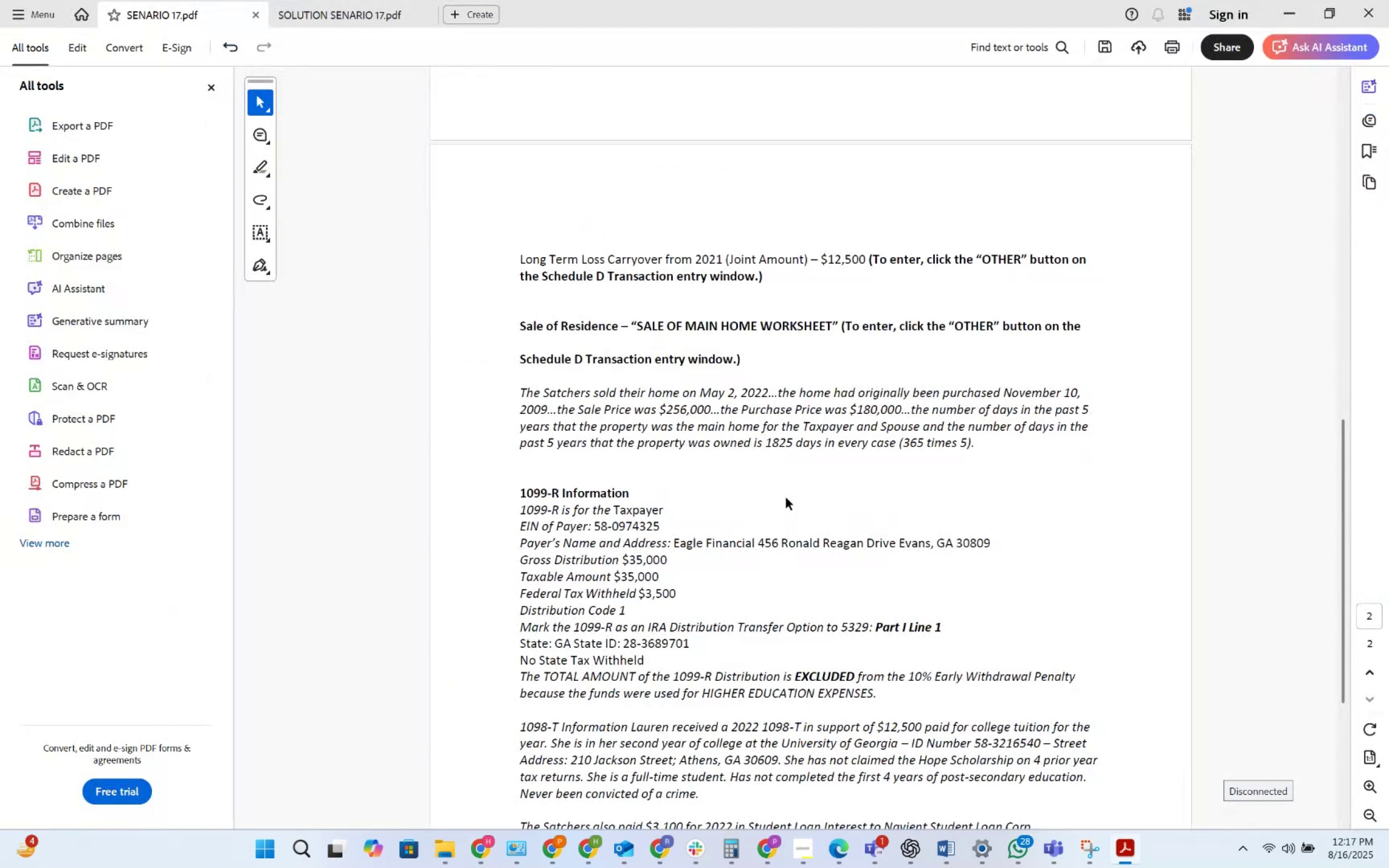 
key(Alt+Tab)
 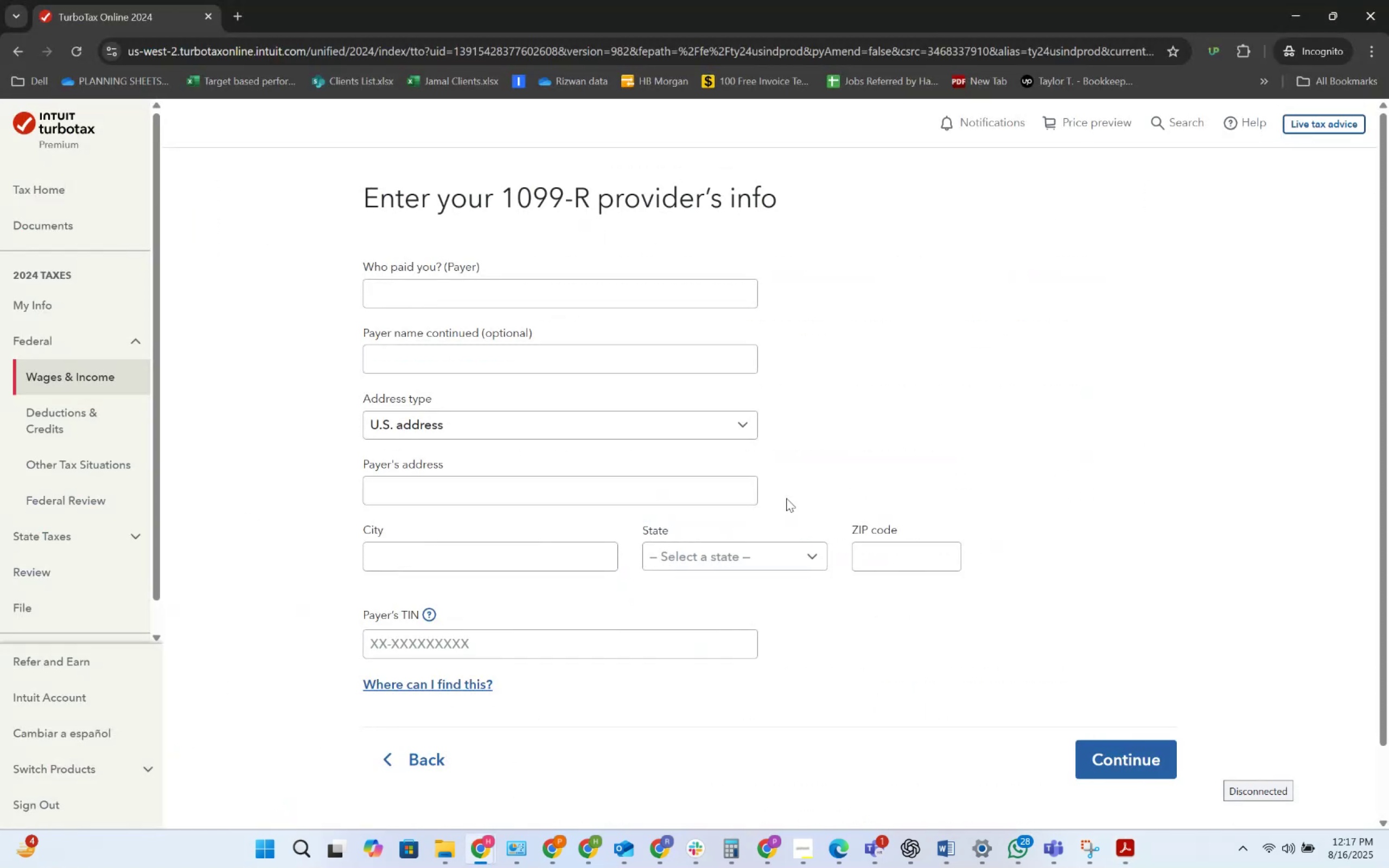 
key(Alt+AltLeft)
 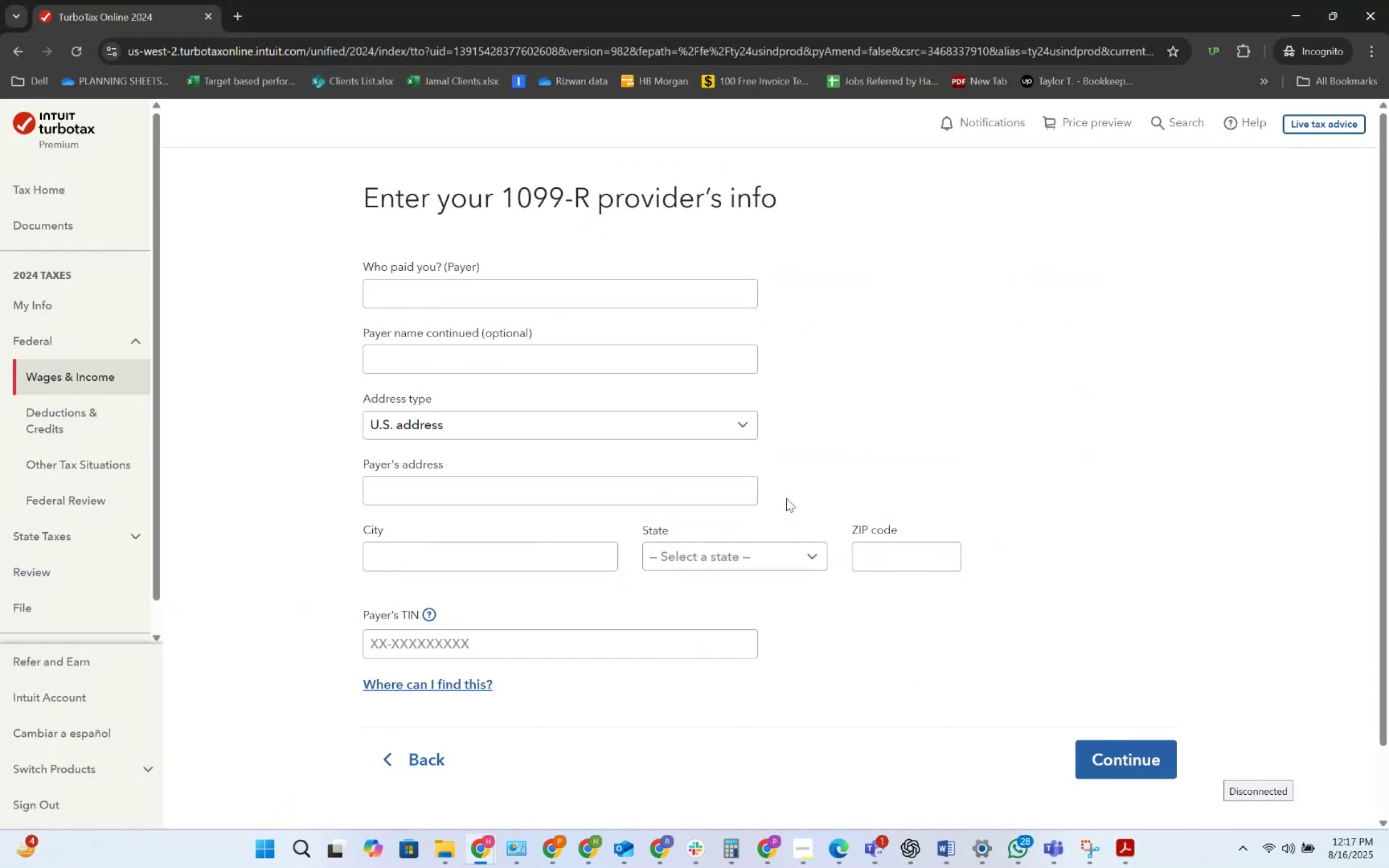 
key(Alt+Tab)
 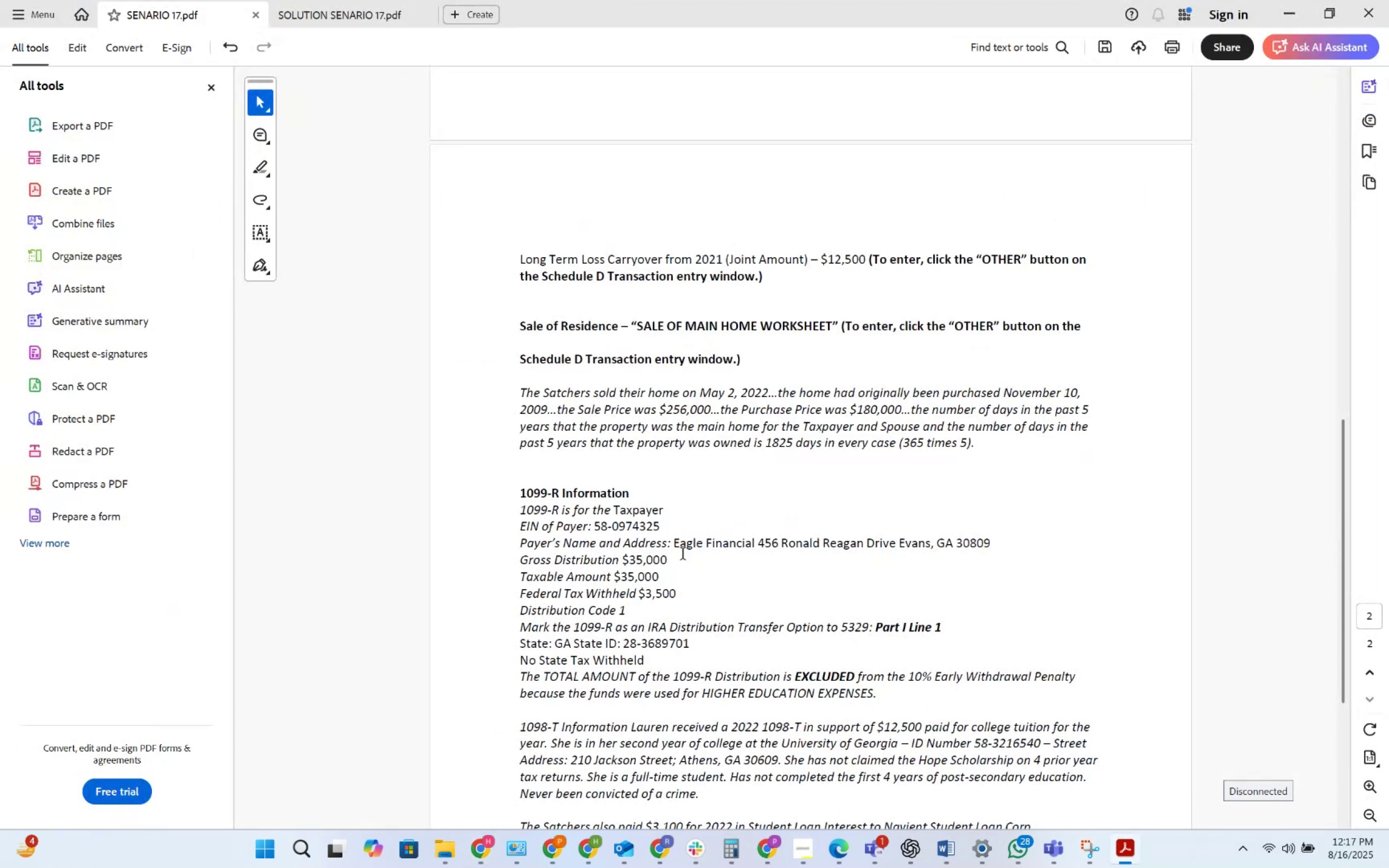 
left_click_drag(start_coordinate=[678, 544], to_coordinate=[718, 544])
 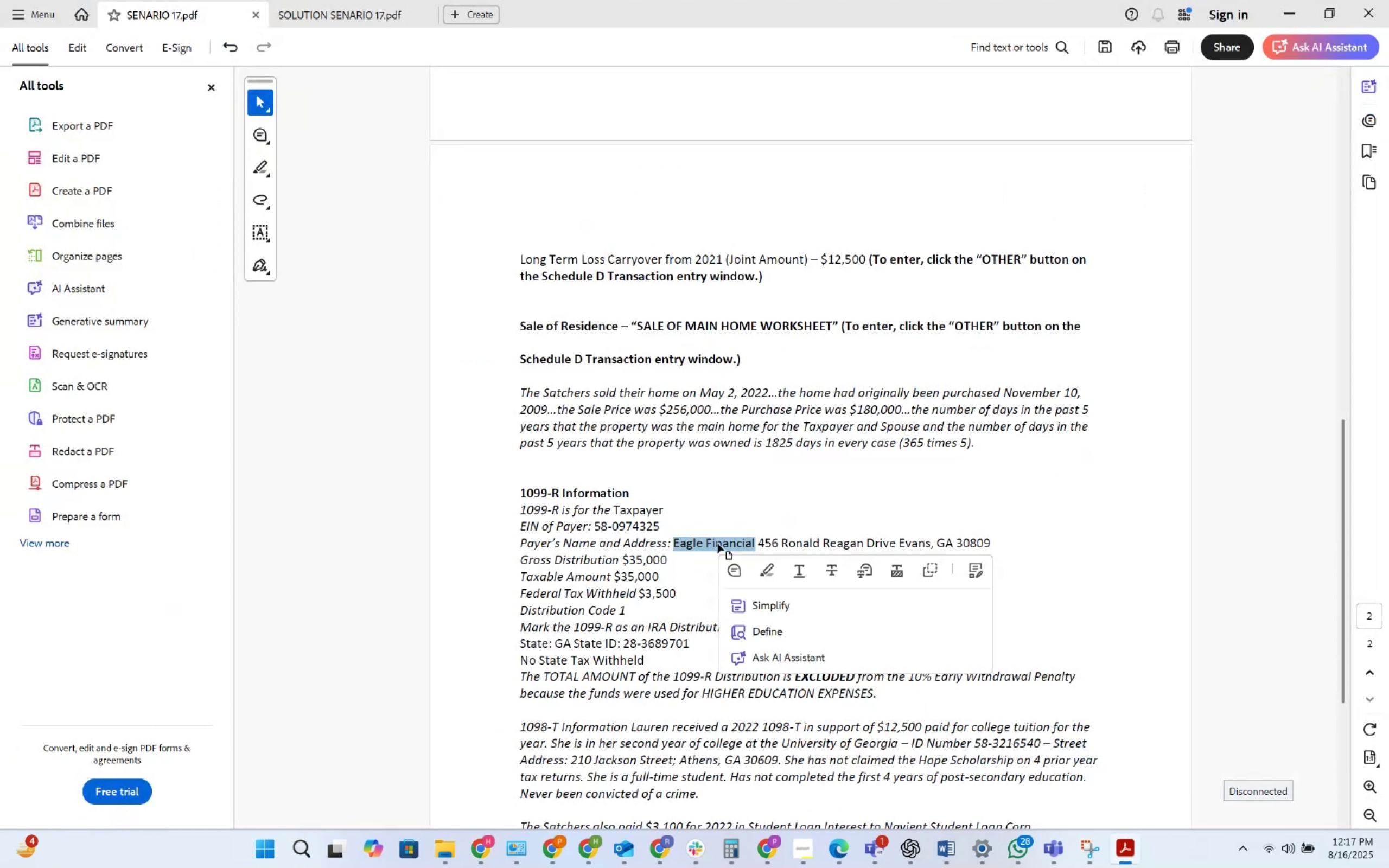 
key(Control+C)
 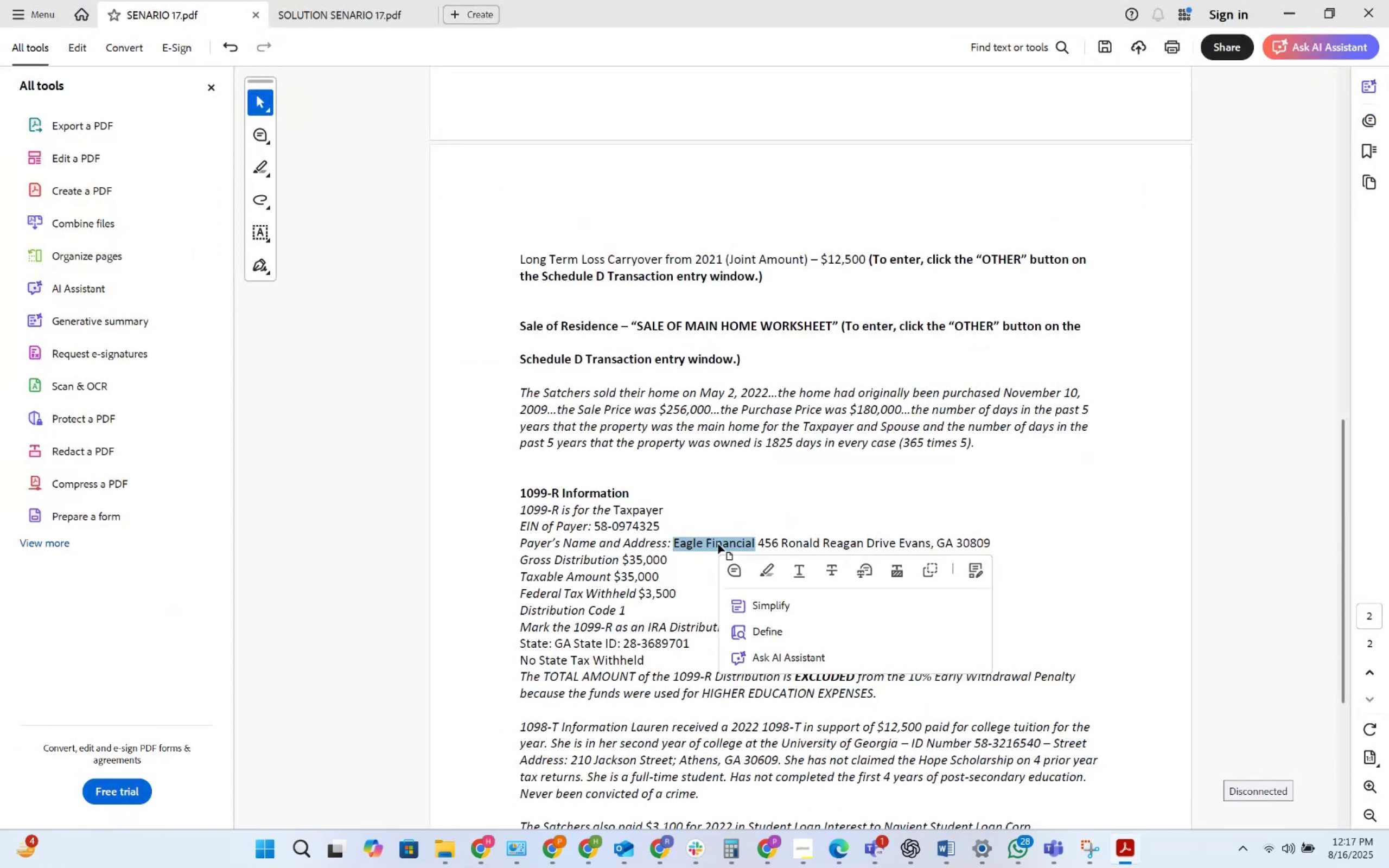 
key(Alt+AltLeft)
 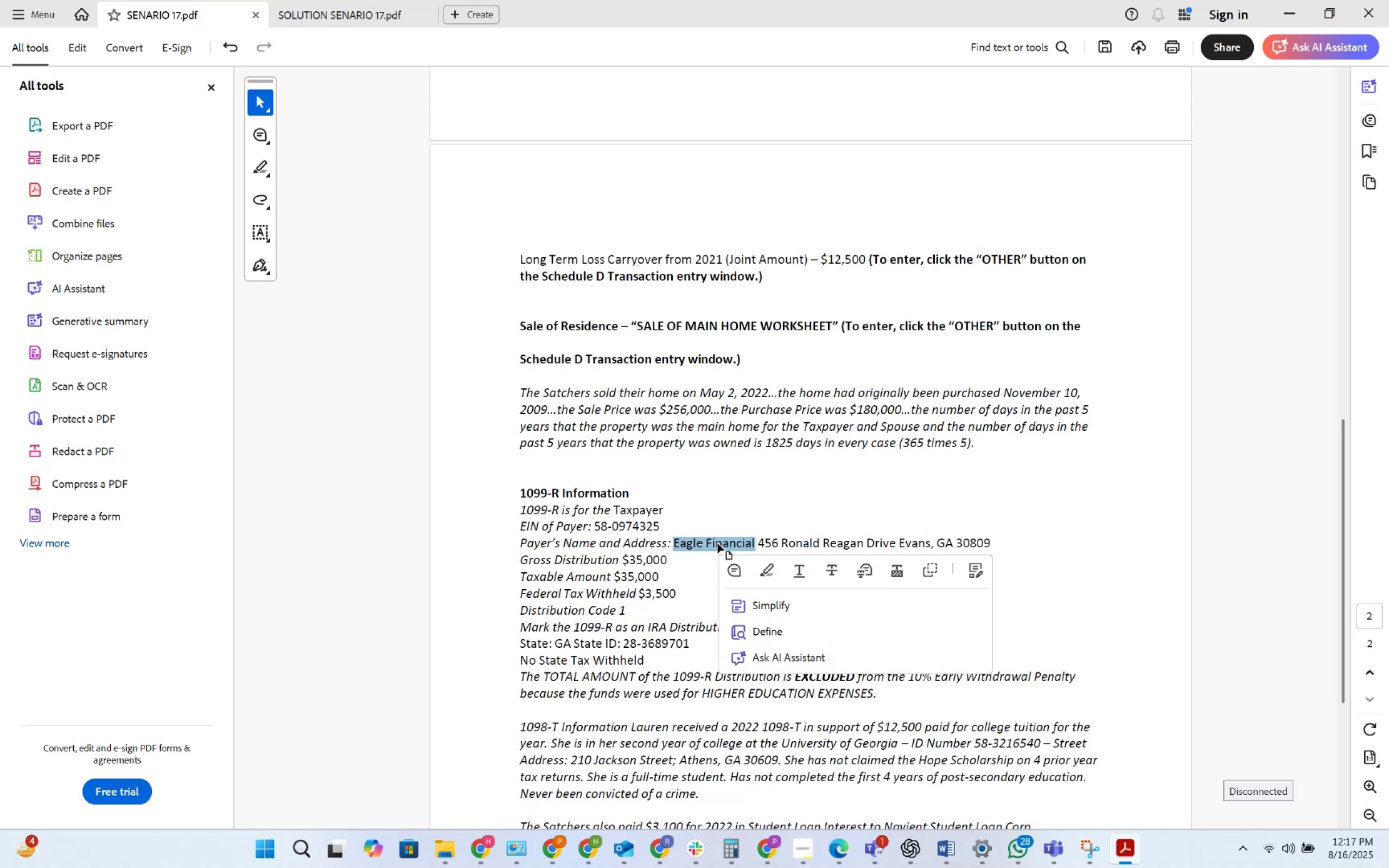 
key(Alt+Tab)
 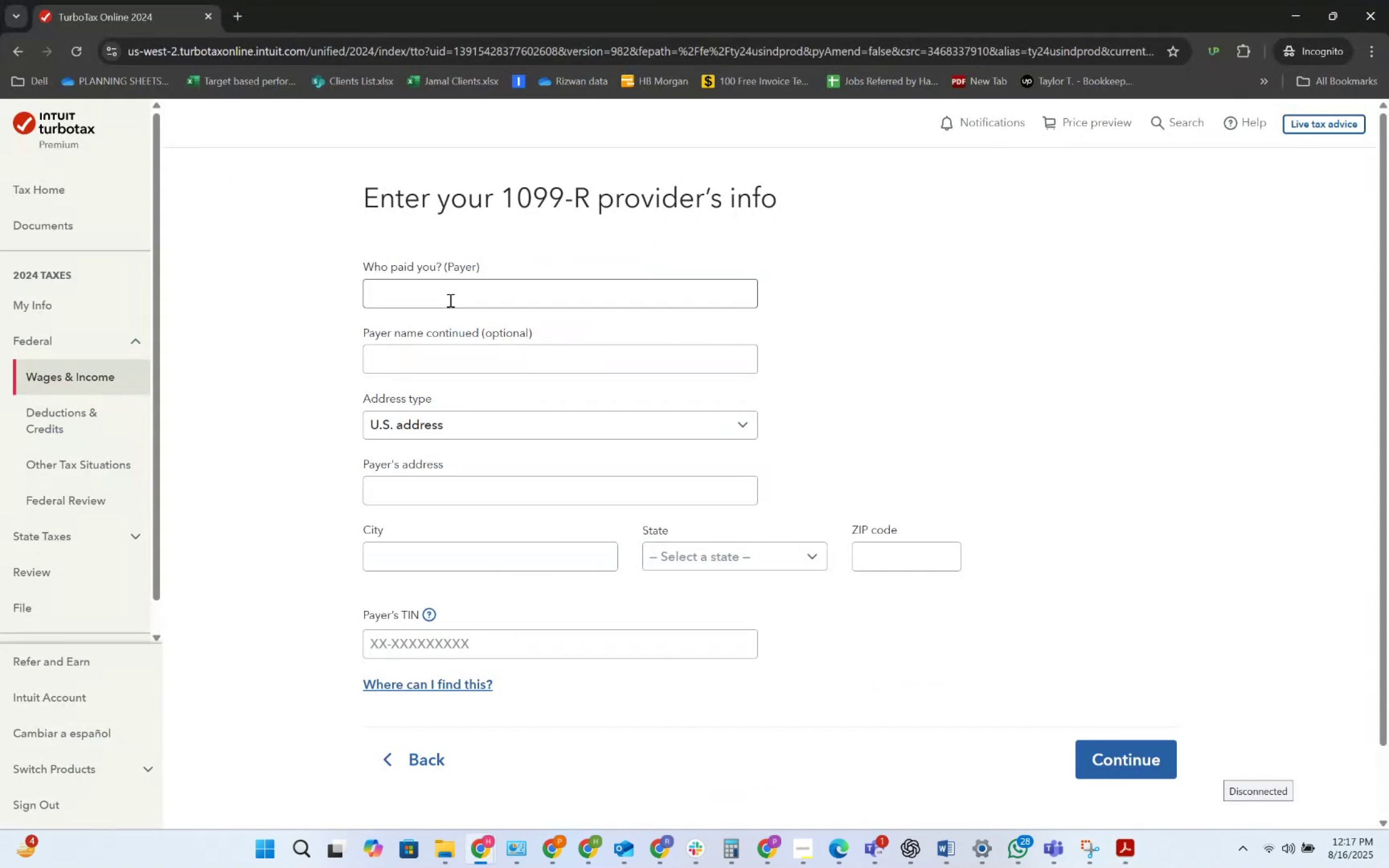 
left_click([449, 296])
 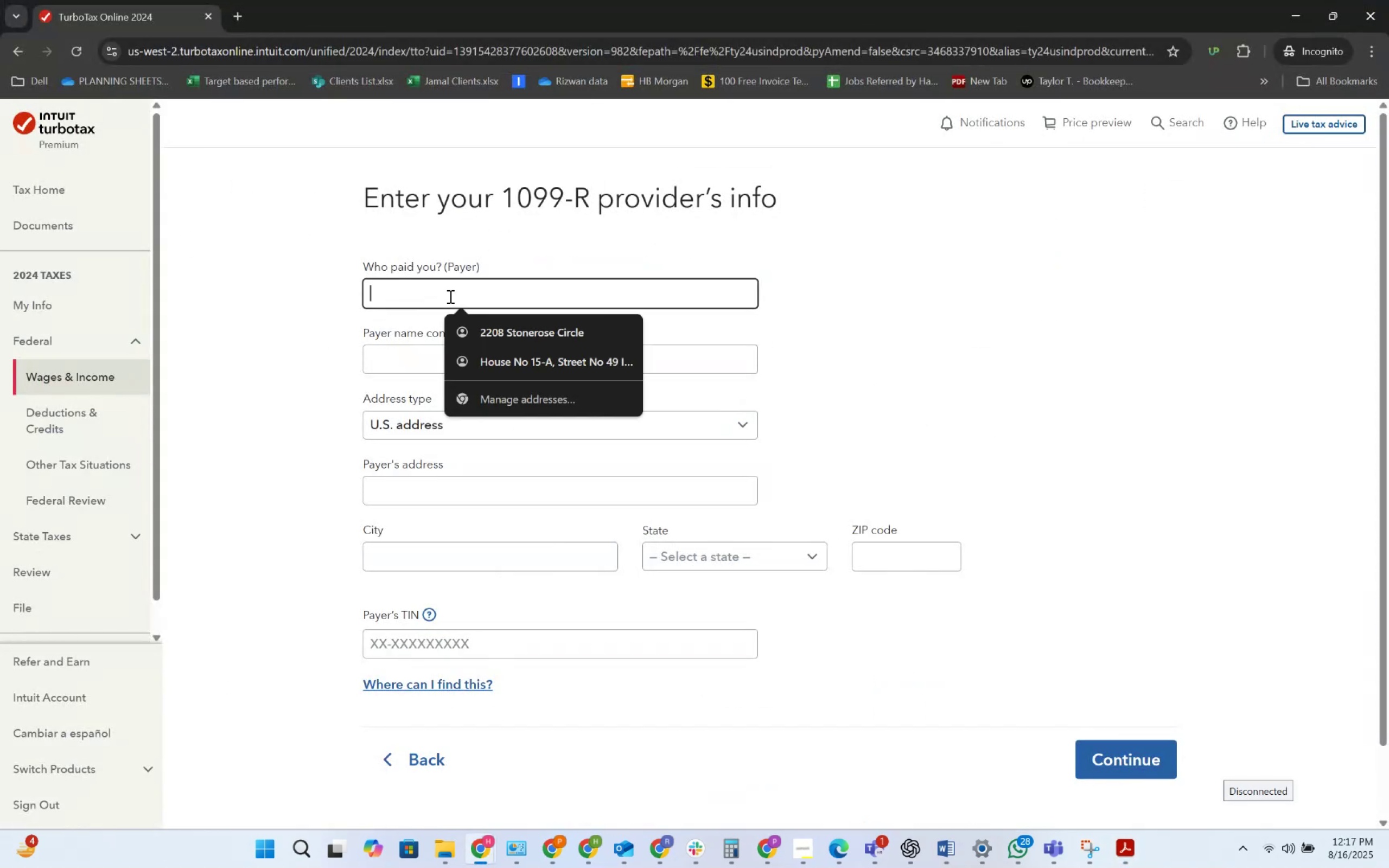 
key(Control+V)
 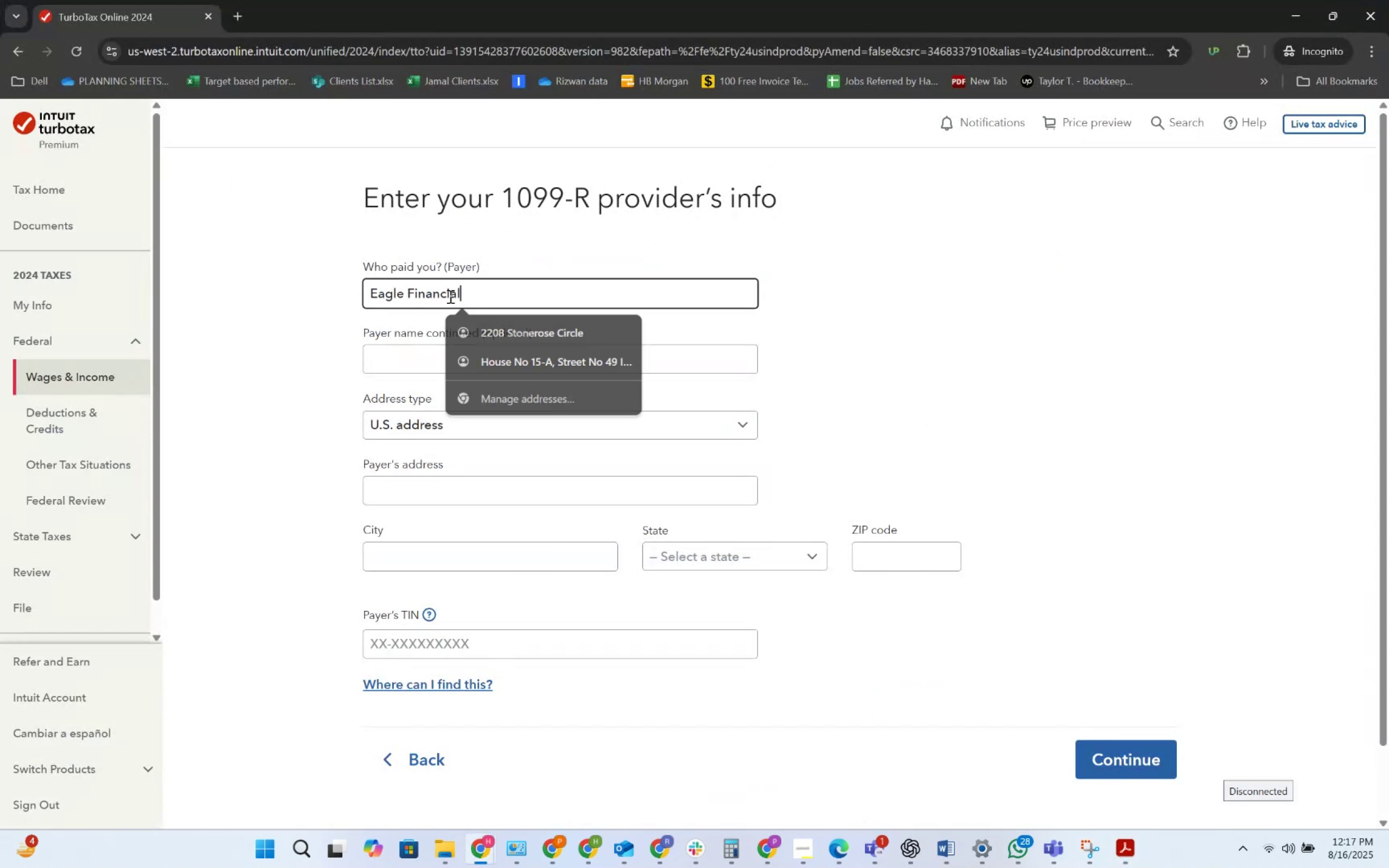 
key(Alt+AltLeft)
 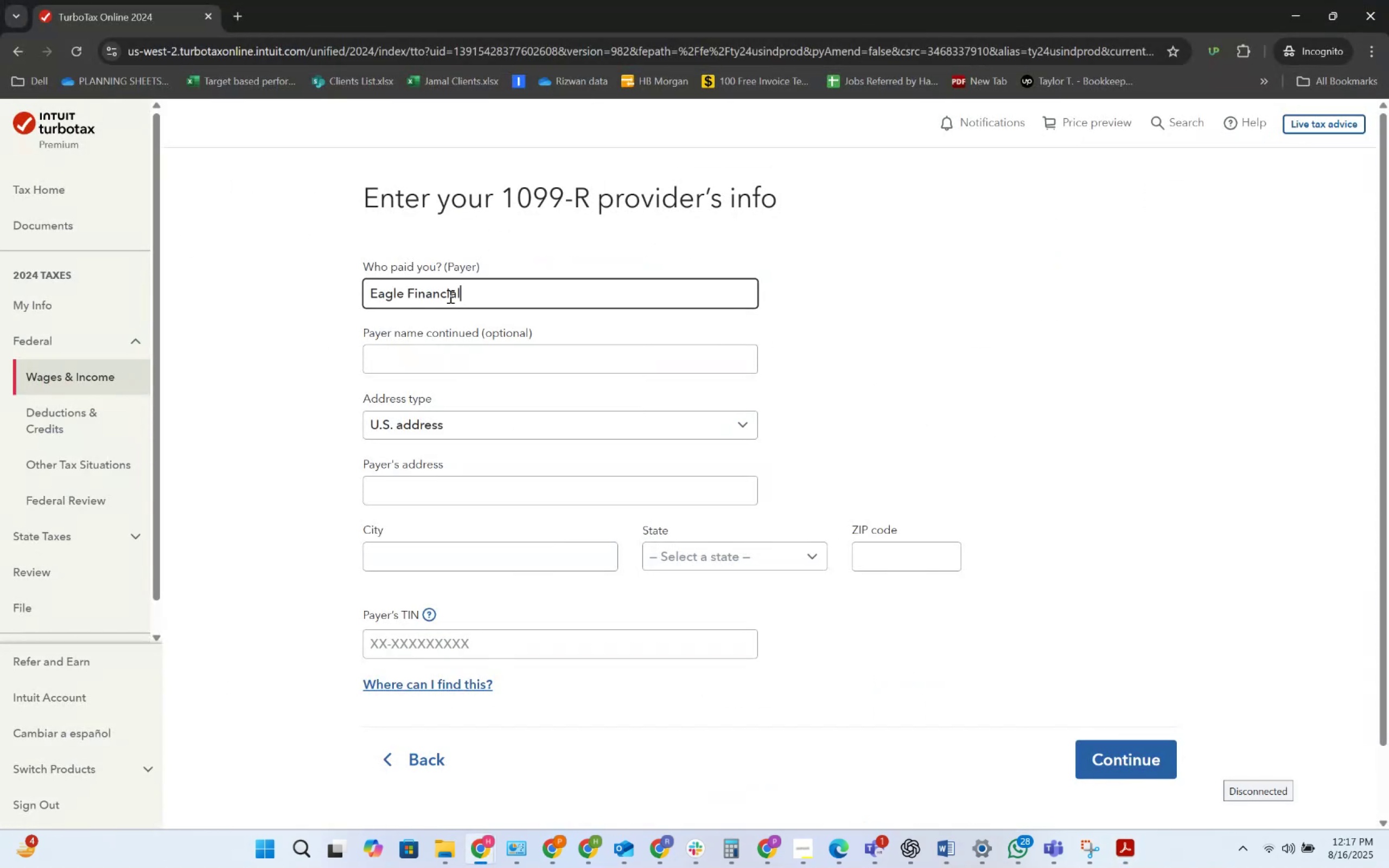 
key(Alt+Tab)
 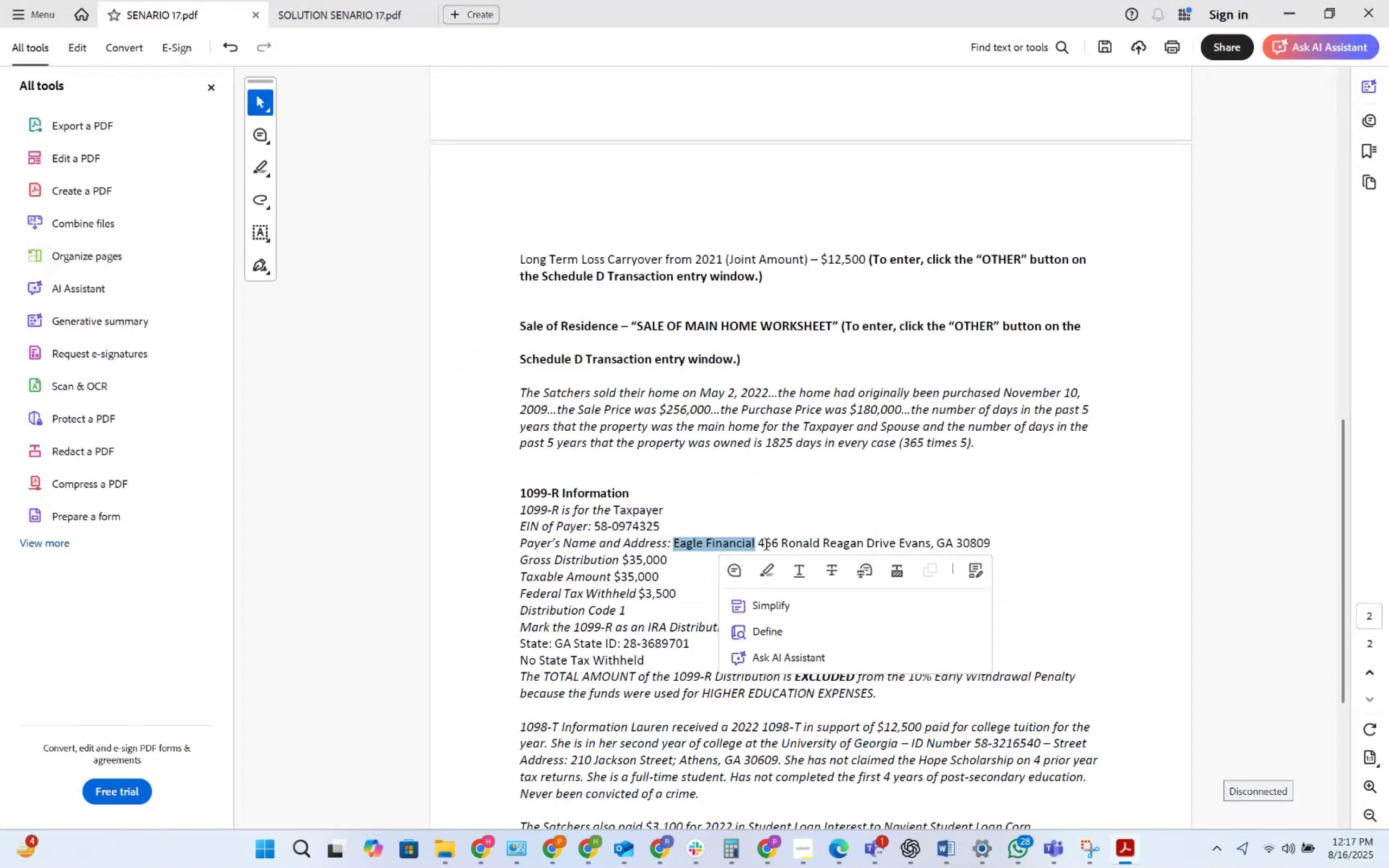 
left_click_drag(start_coordinate=[761, 540], to_coordinate=[869, 545])
 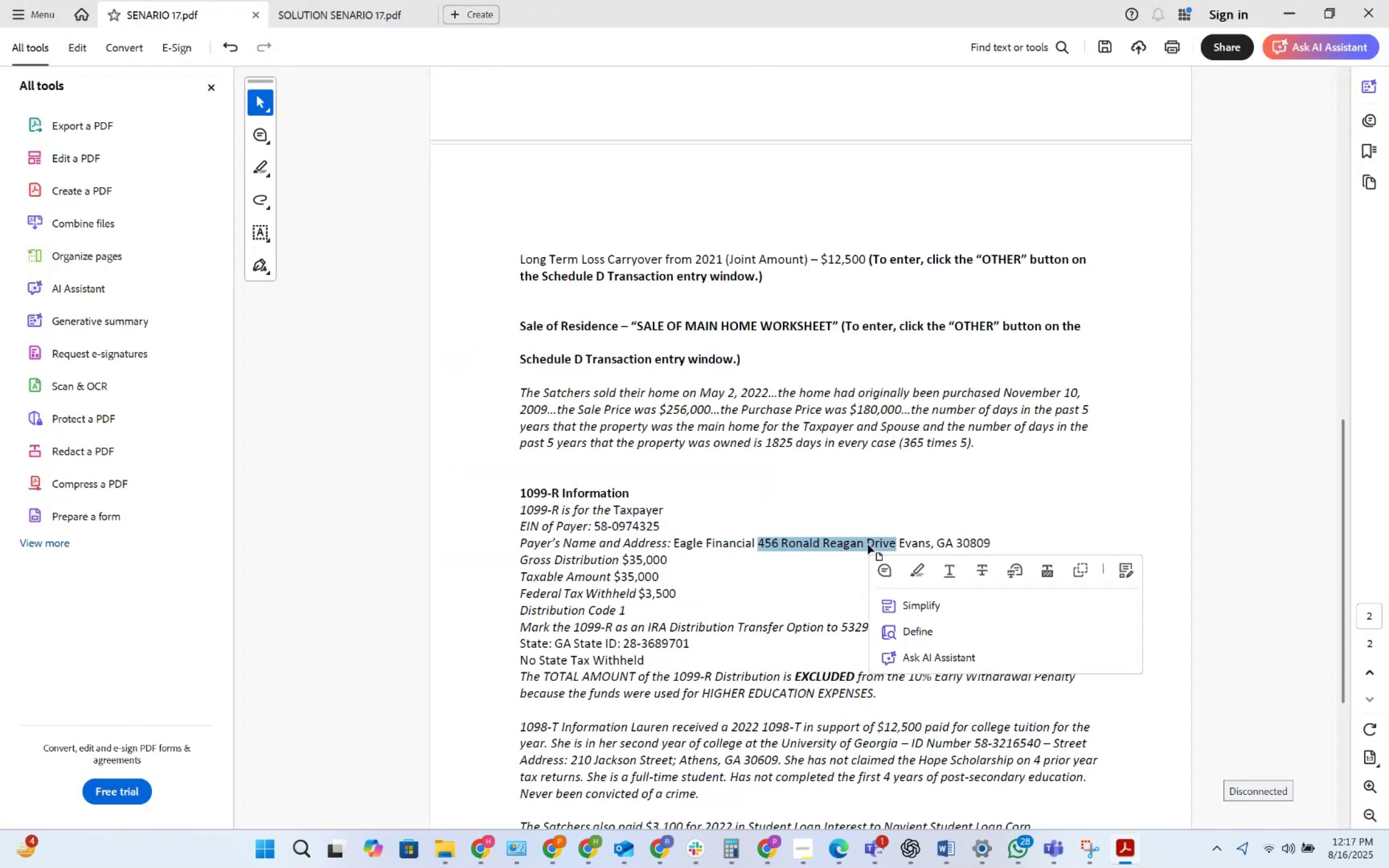 
key(Control+C)
 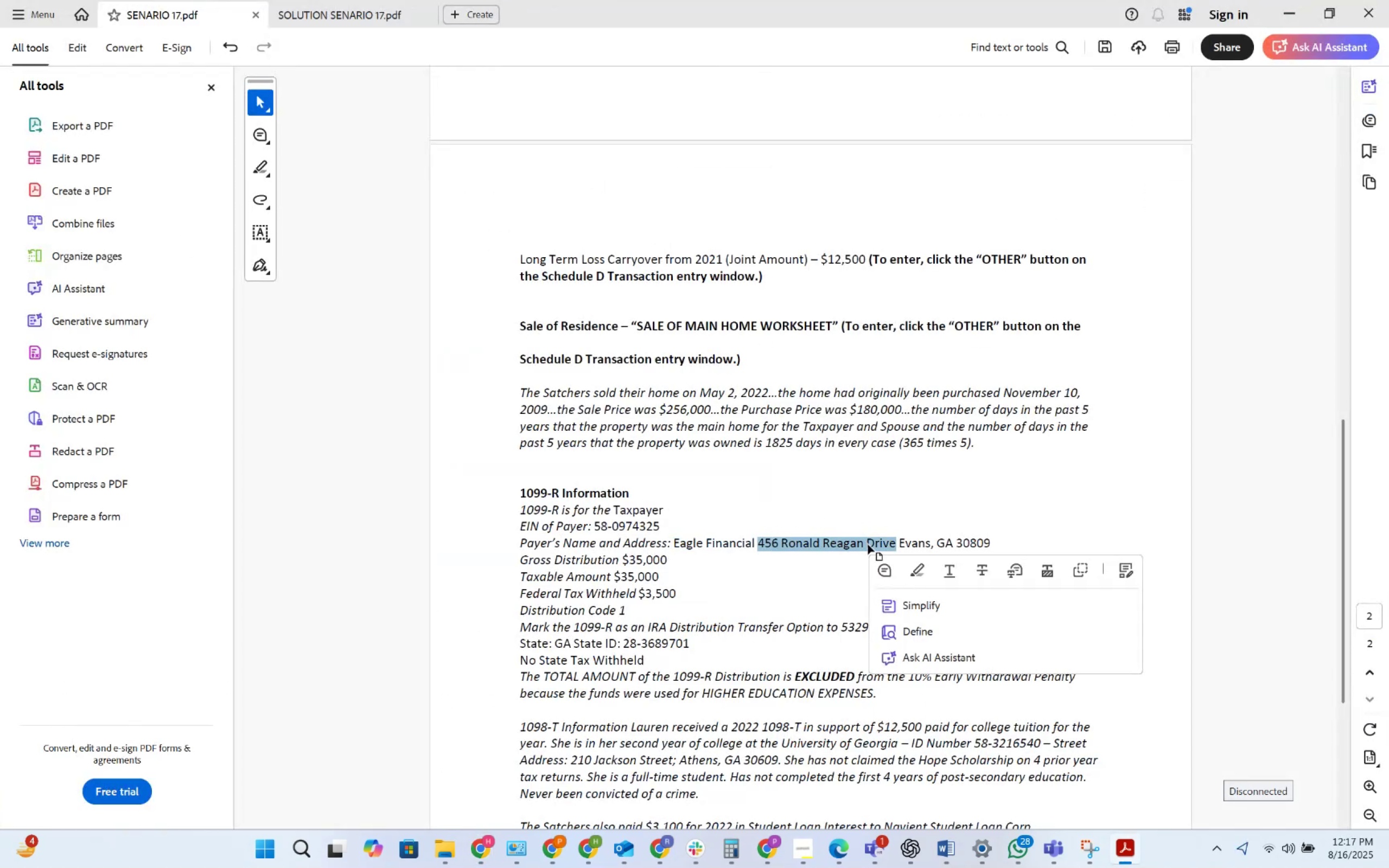 
key(Alt+AltLeft)
 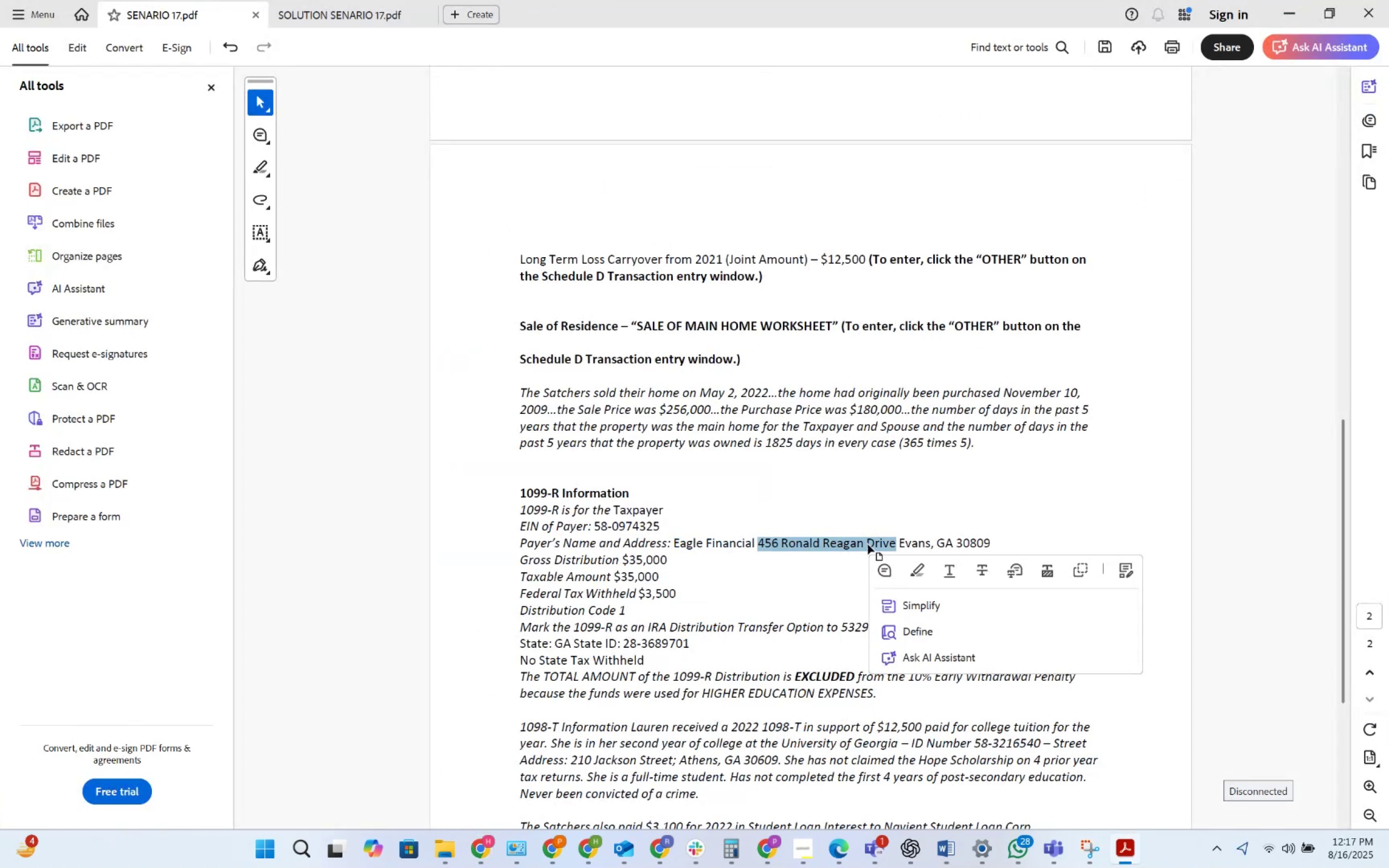 
key(Alt+Tab)
 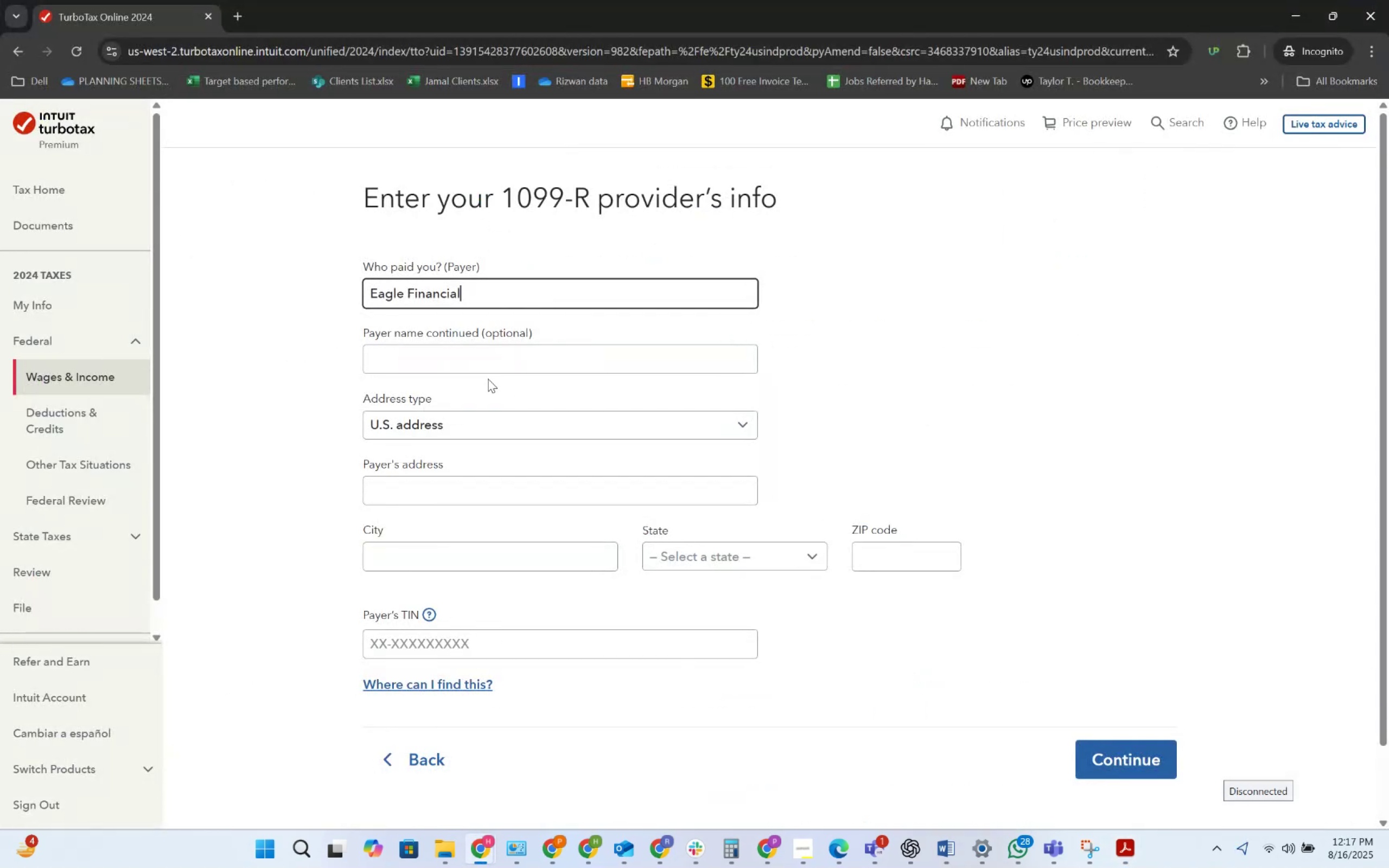 
left_click([480, 358])
 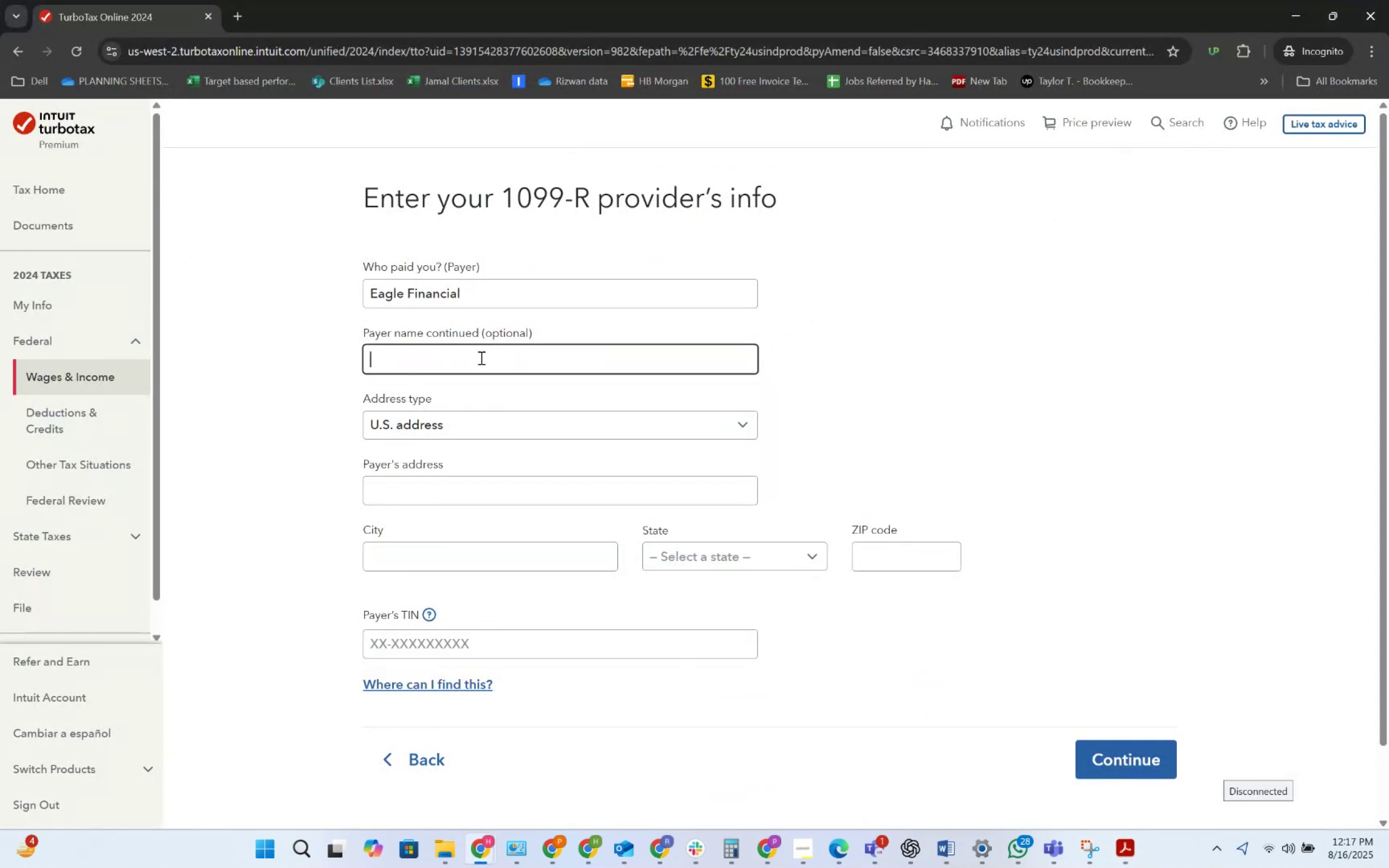 
key(Control+ControlLeft)
 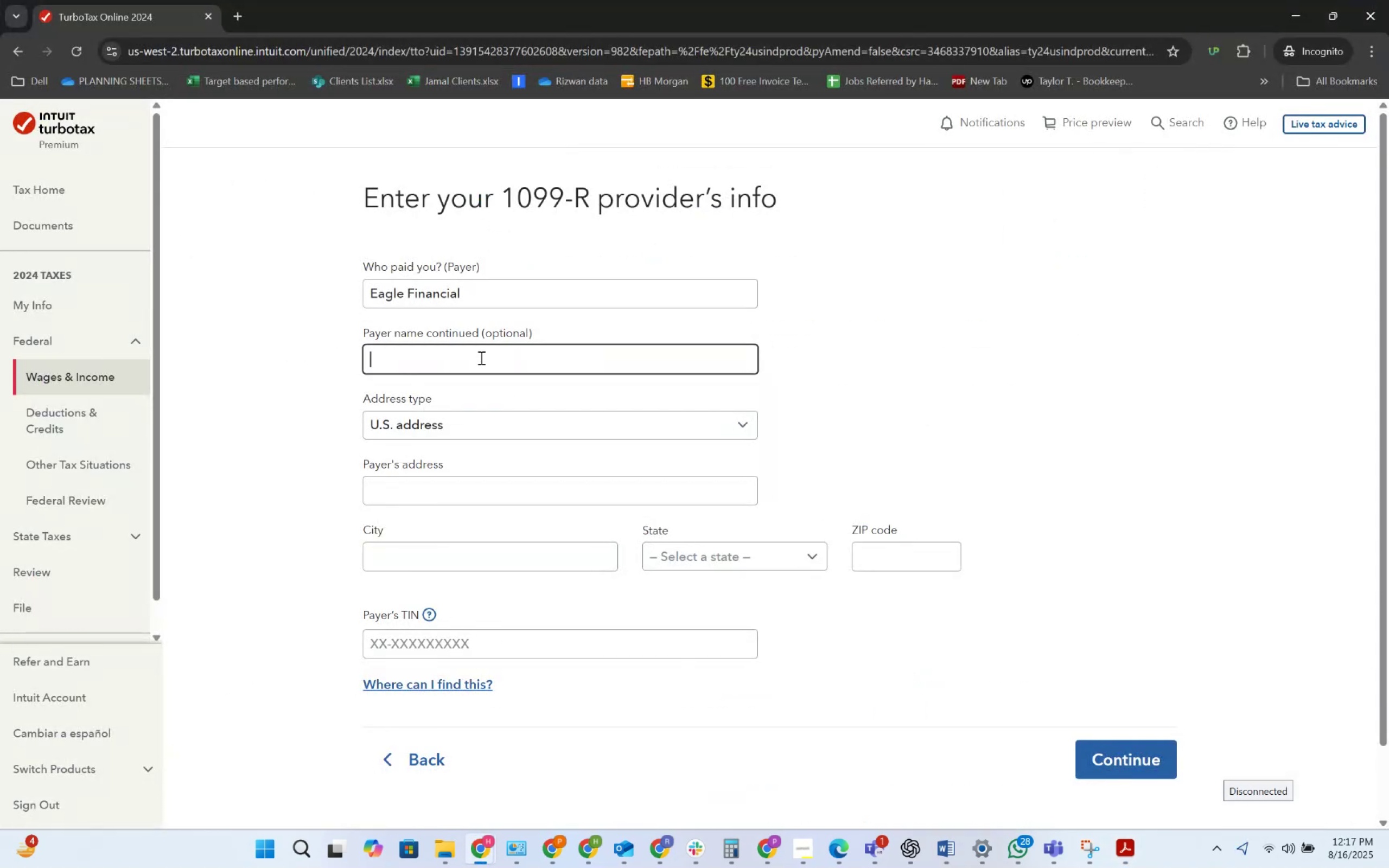 
key(Control+V)
 